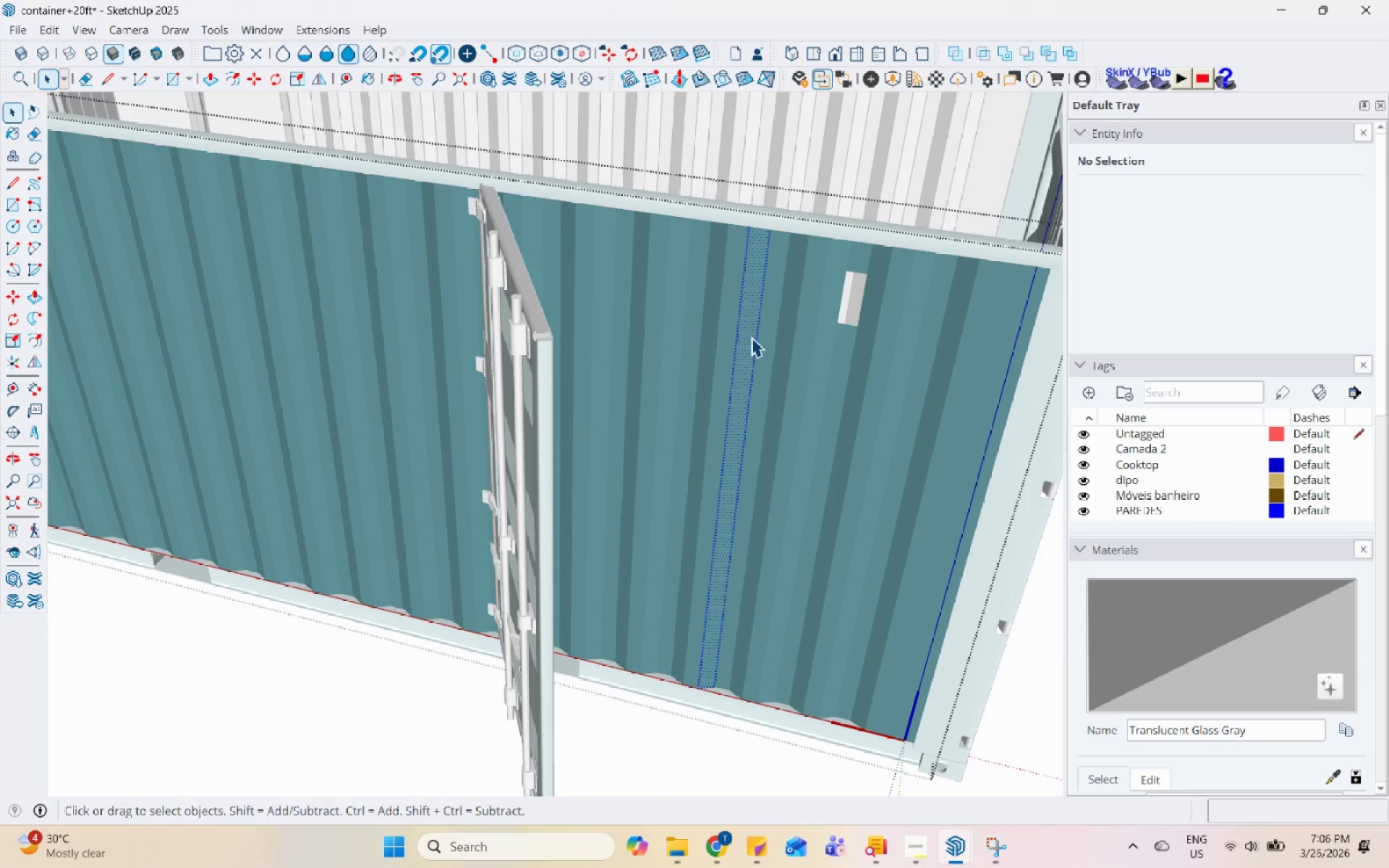 
triple_click([751, 337])
 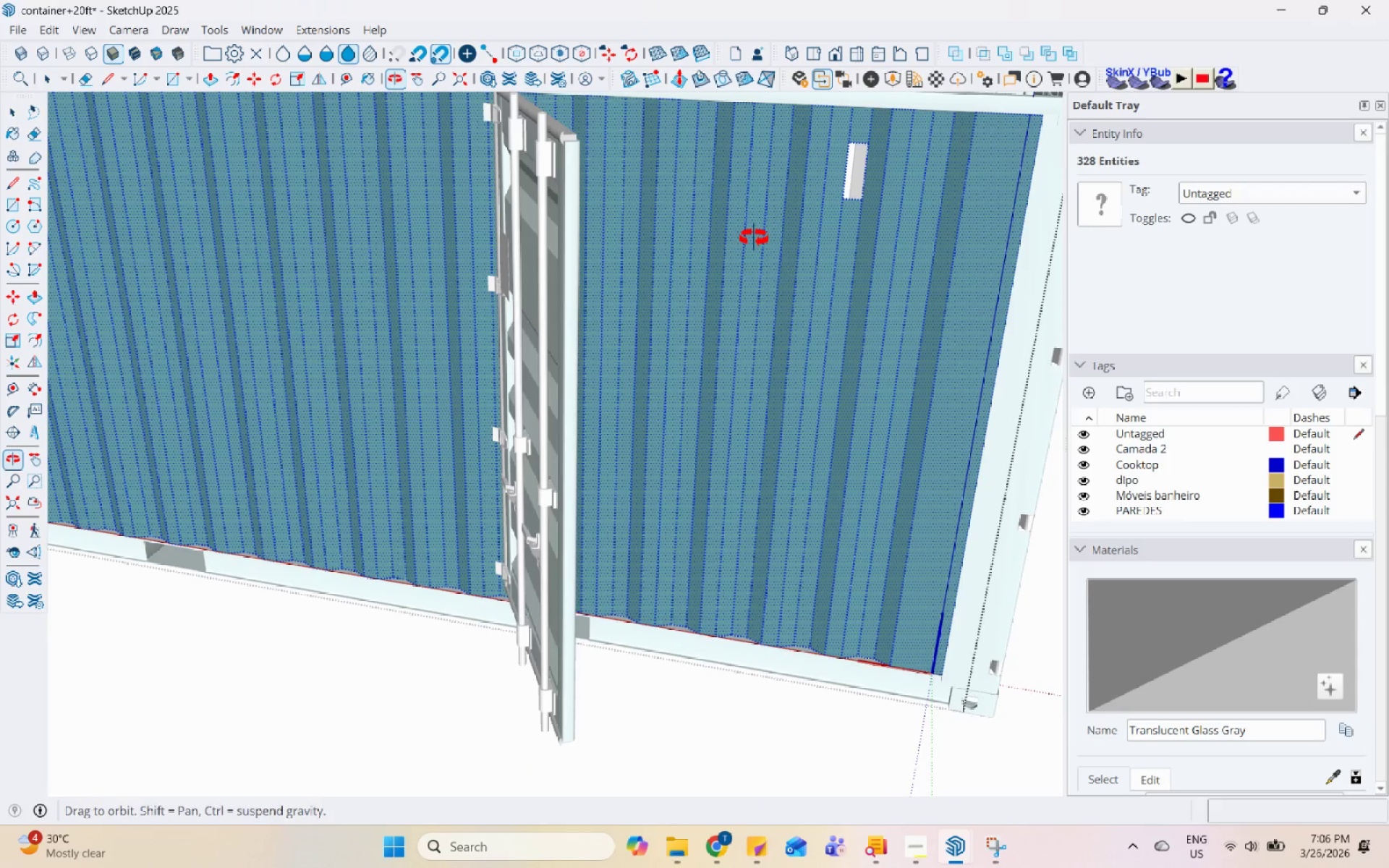 
left_click([668, 389])
 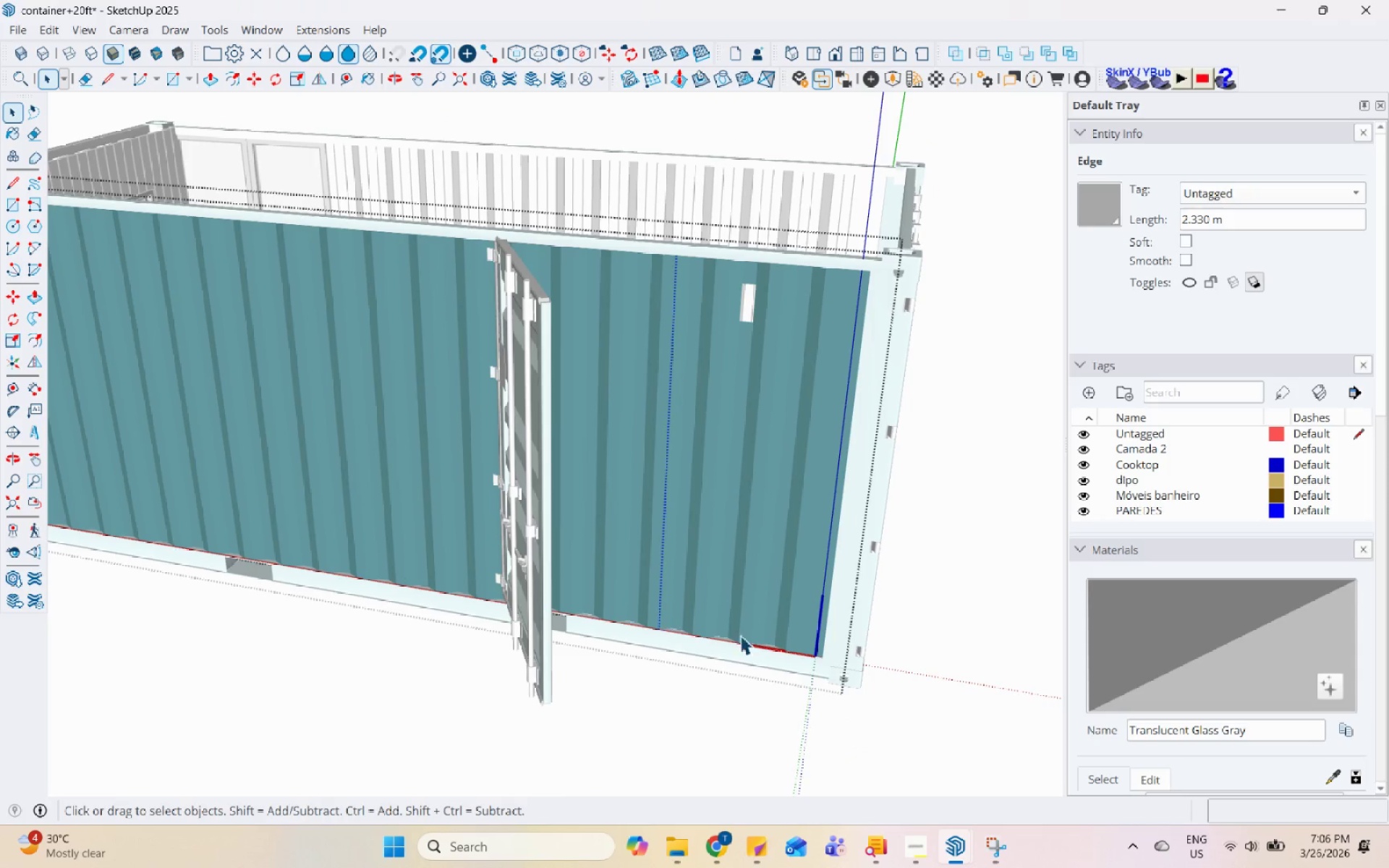 
scroll: coordinate [496, 613], scroll_direction: down, amount: 3.0
 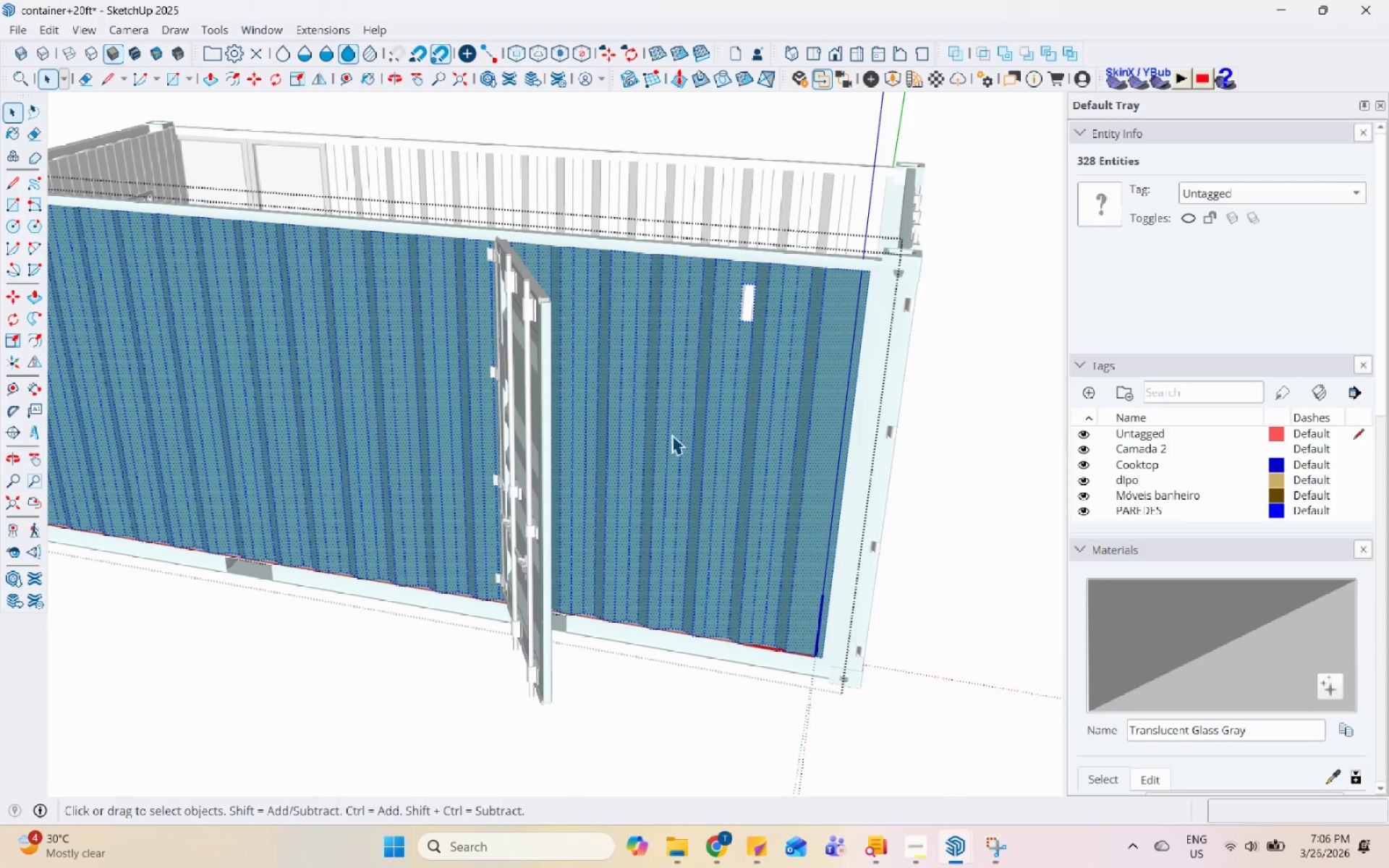 
left_click_drag(start_coordinate=[711, 659], to_coordinate=[577, 212])
 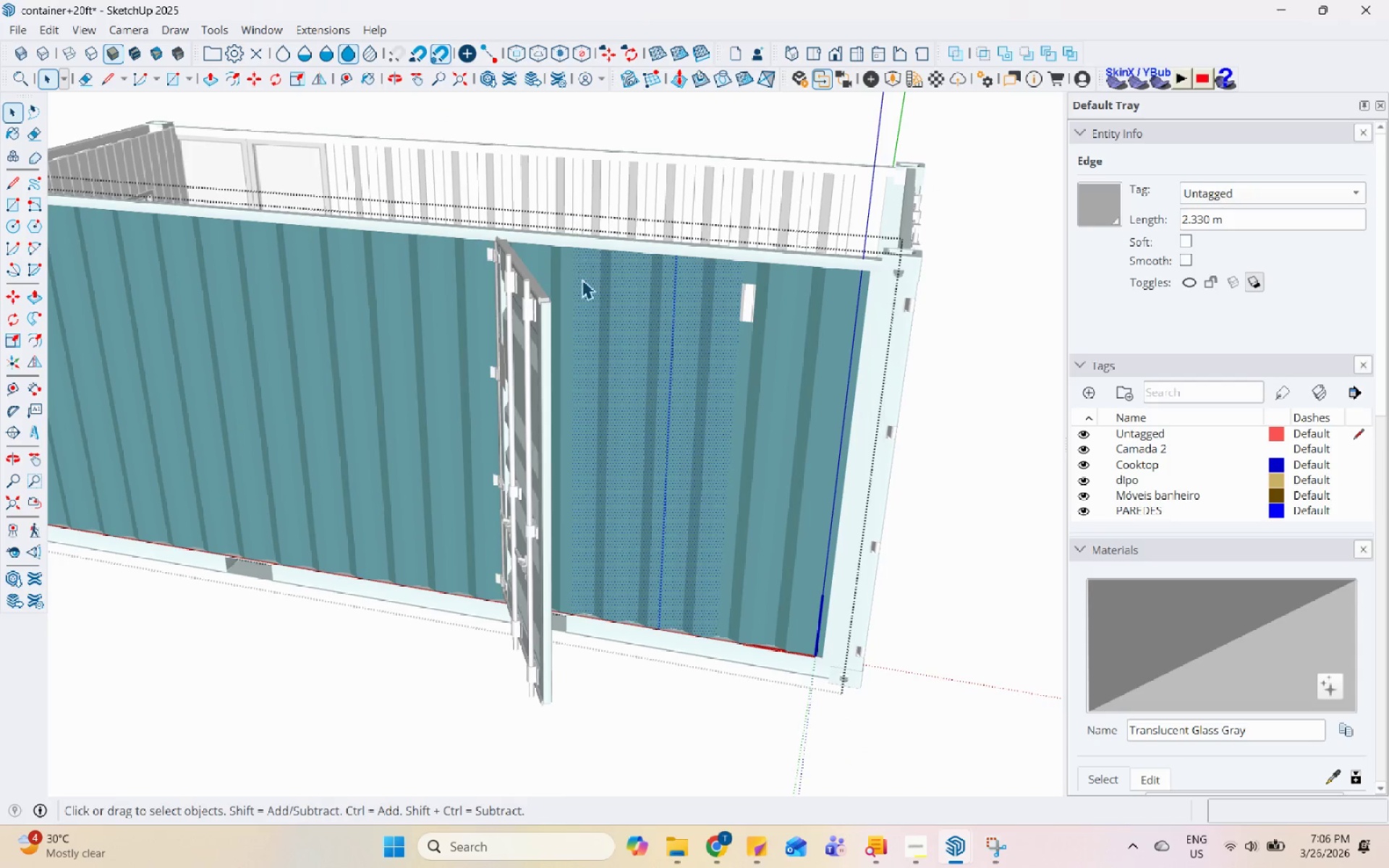 
scroll: coordinate [582, 281], scroll_direction: up, amount: 5.0
 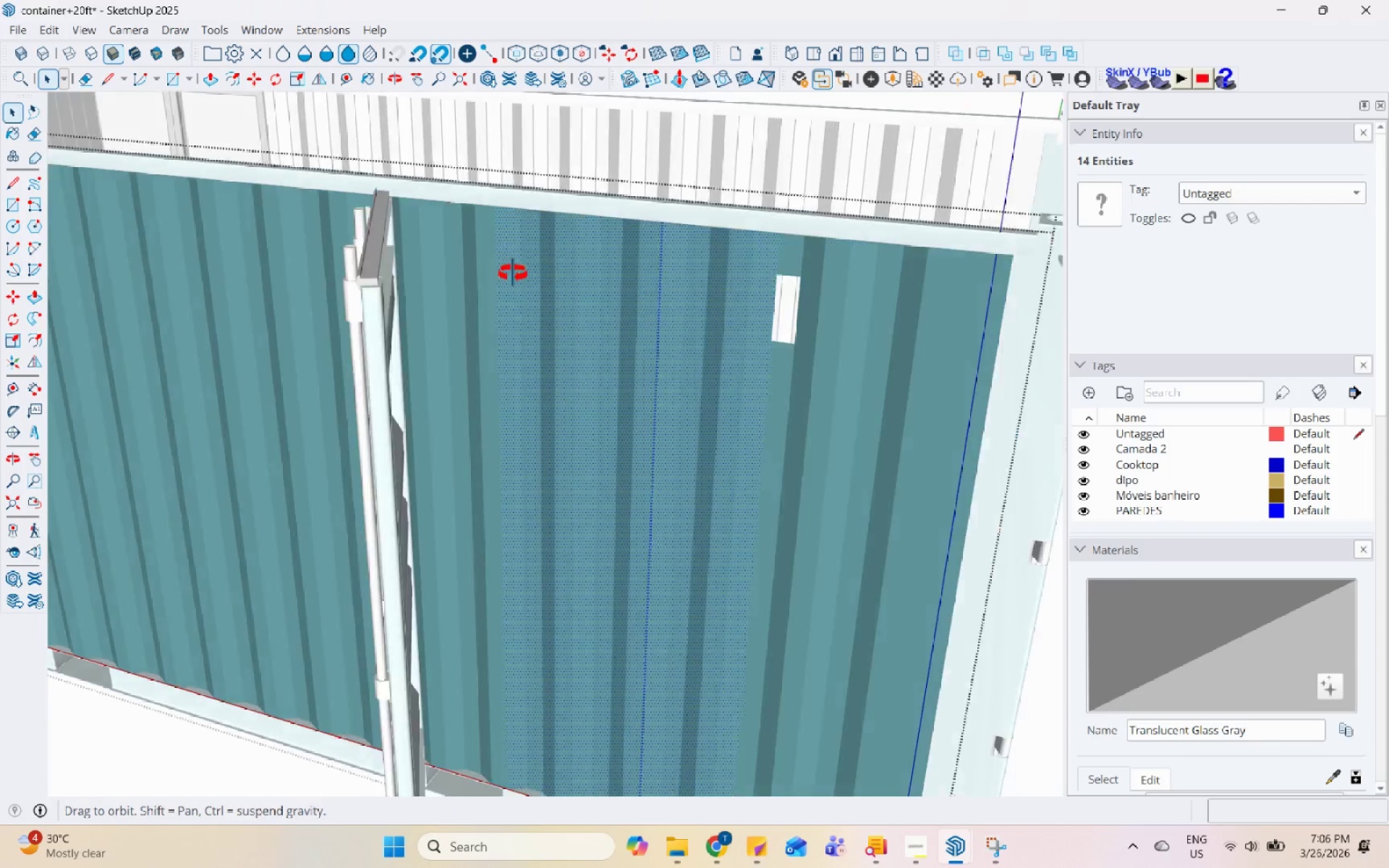 
scroll: coordinate [522, 565], scroll_direction: down, amount: 3.0
 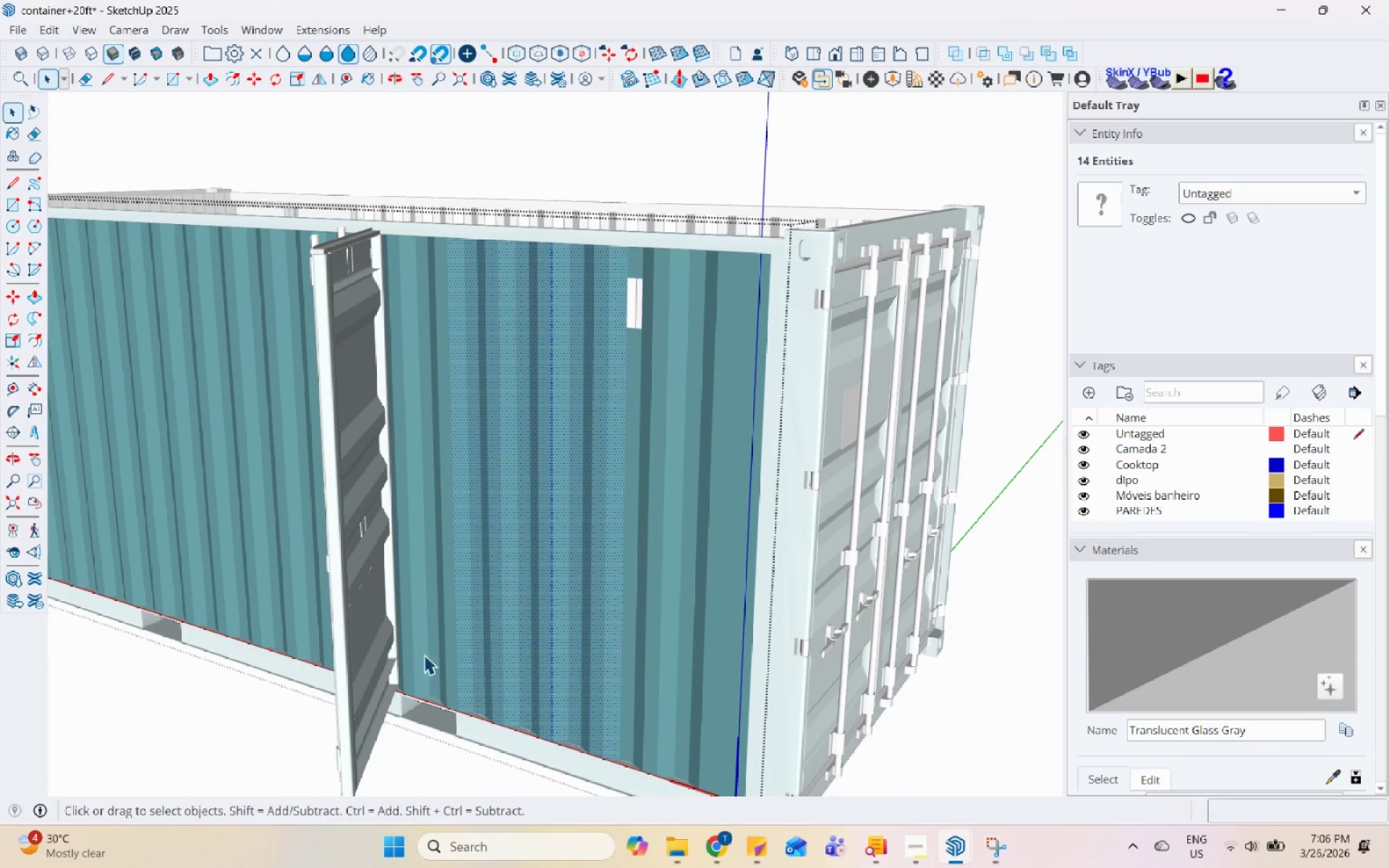 
left_click([413, 623])
 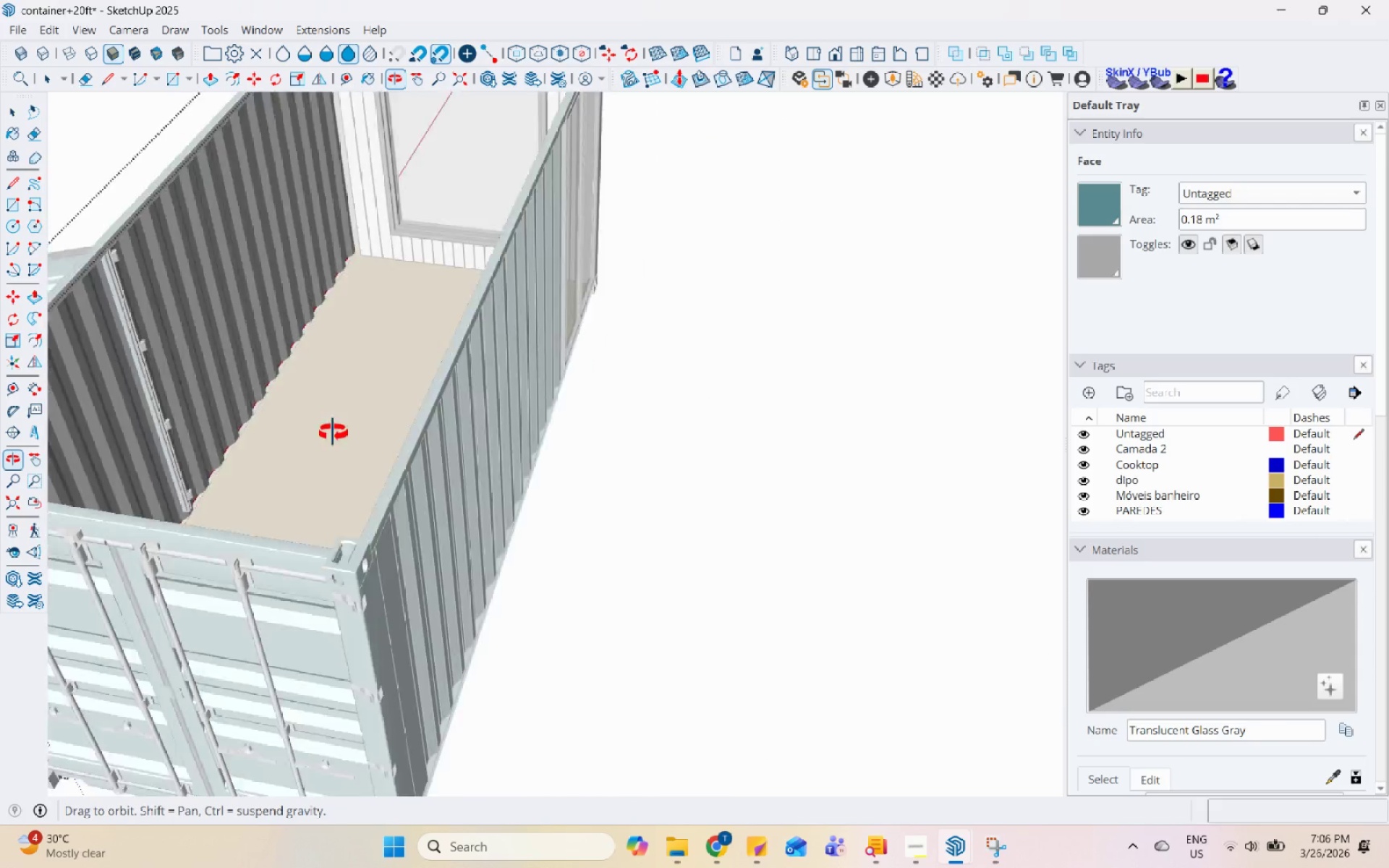 
scroll: coordinate [531, 310], scroll_direction: none, amount: 0.0
 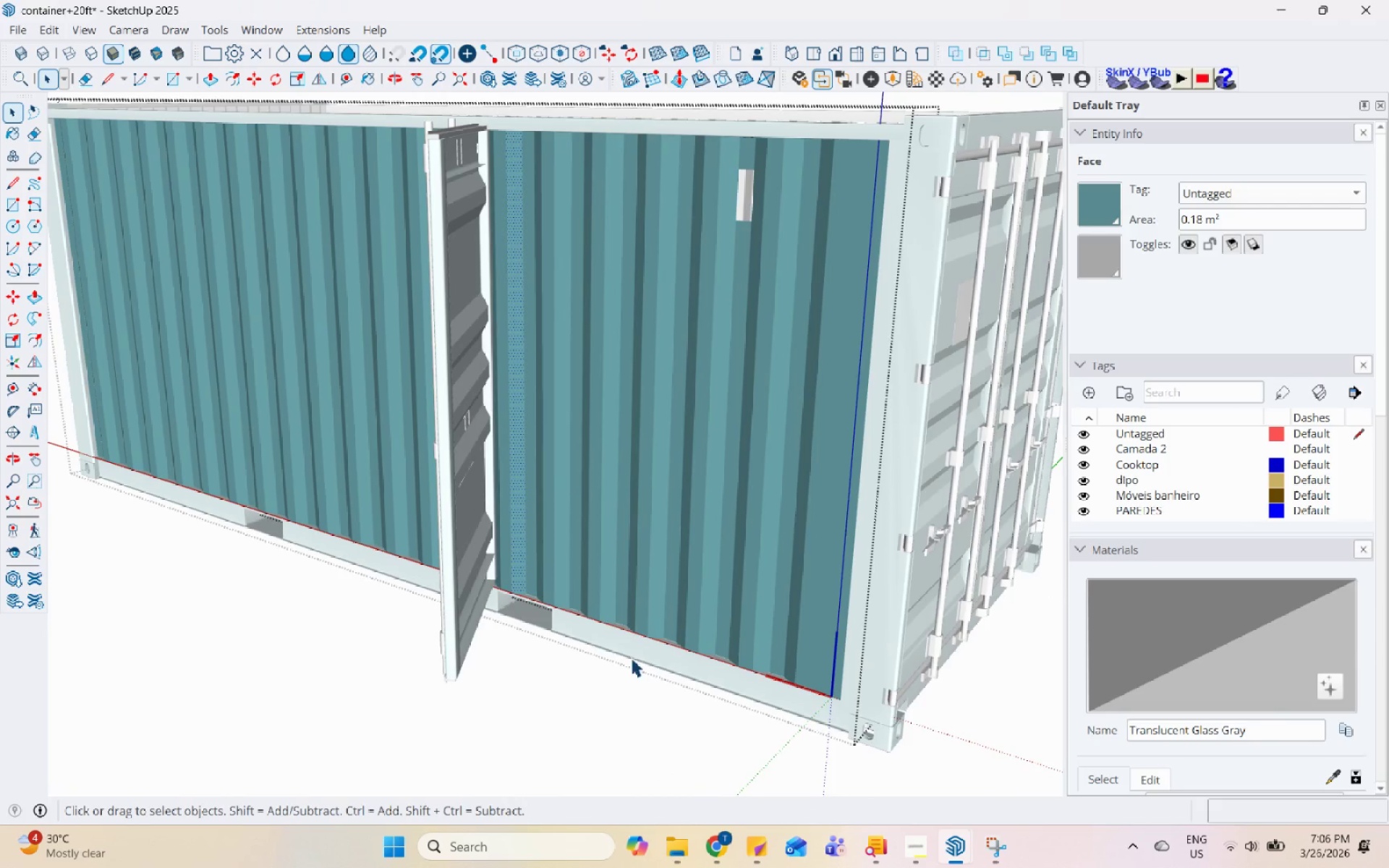 
left_click_drag(start_coordinate=[587, 634], to_coordinate=[500, 106])
 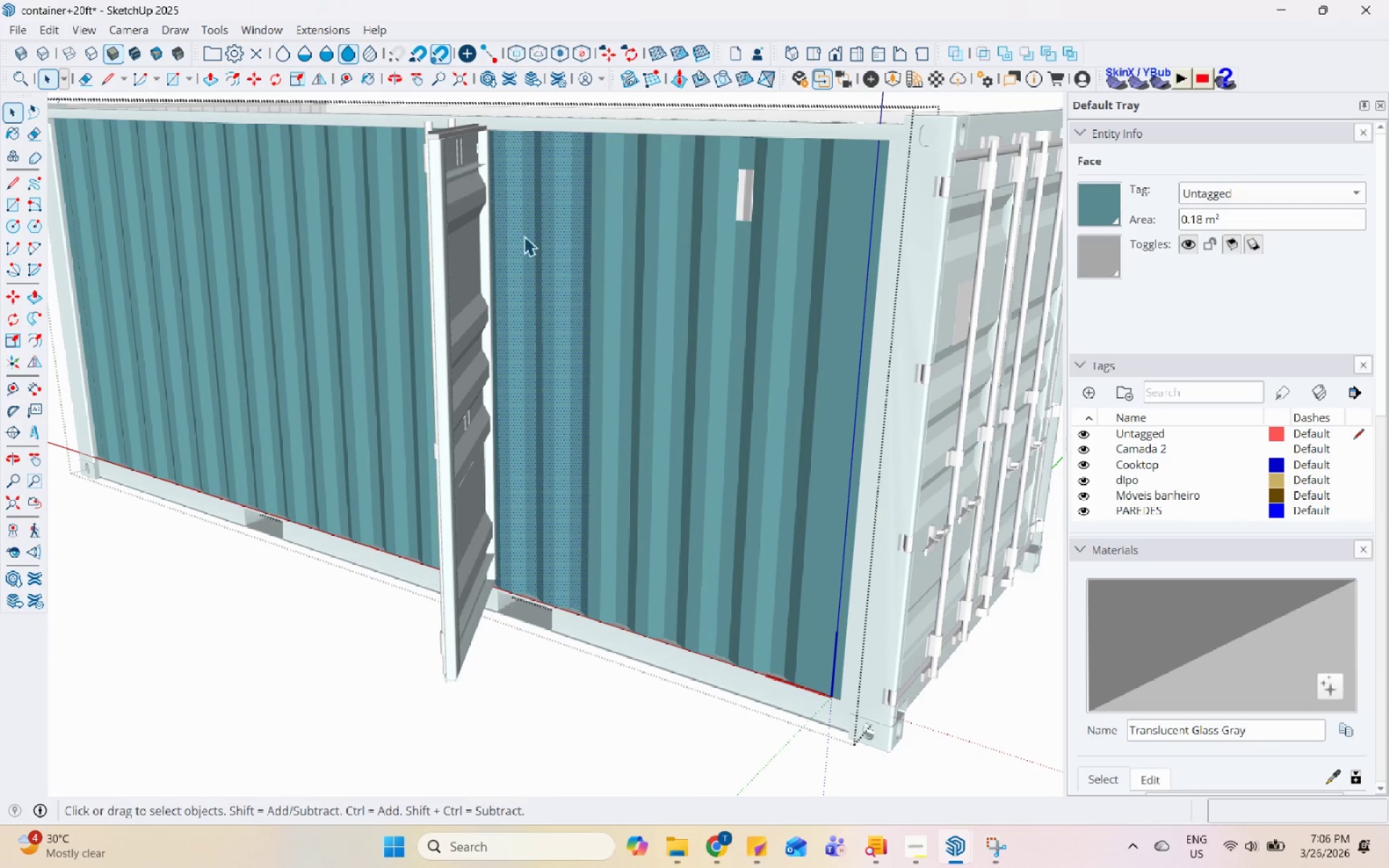 
right_click([524, 236])
 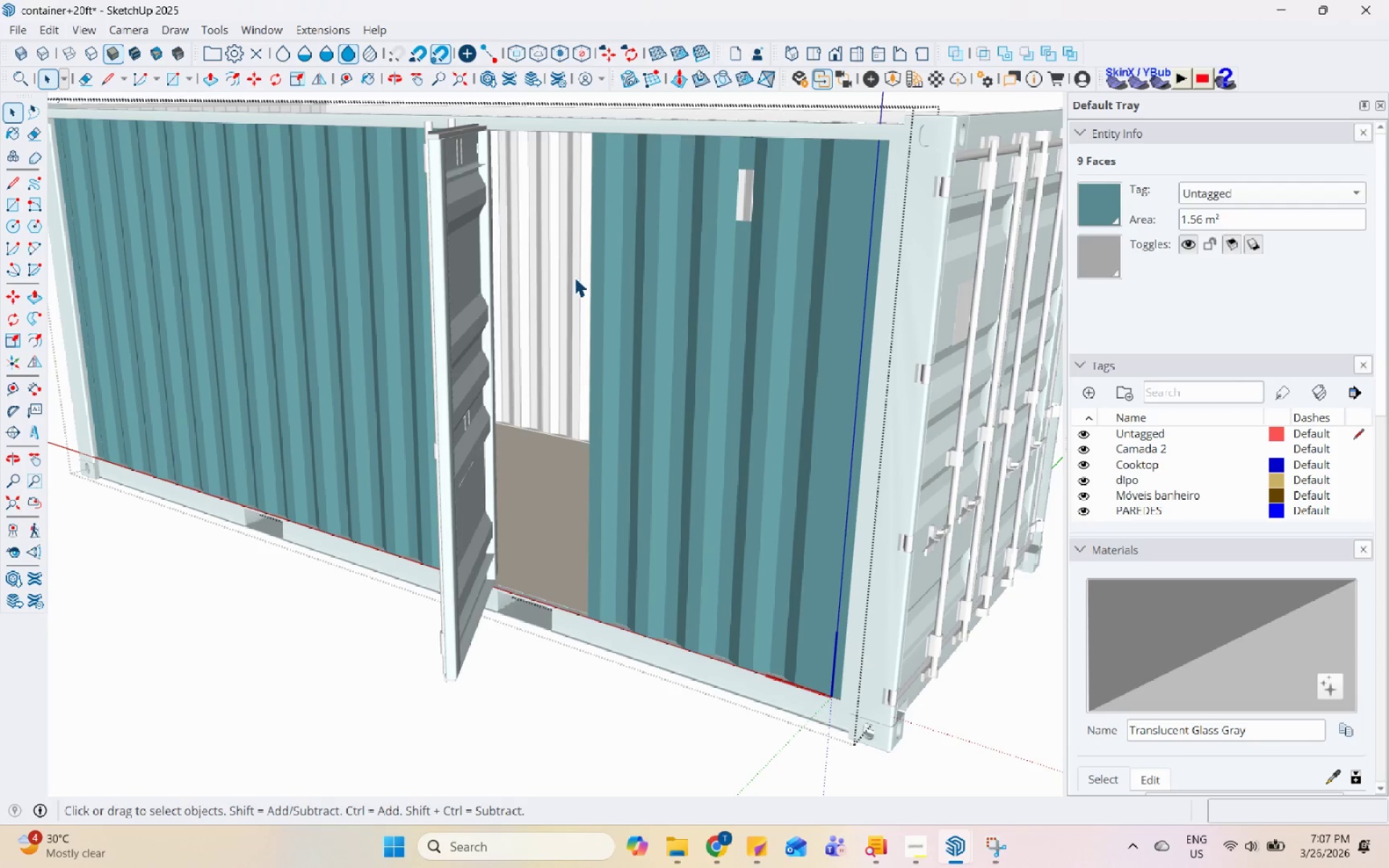 
key(Control+Z)
 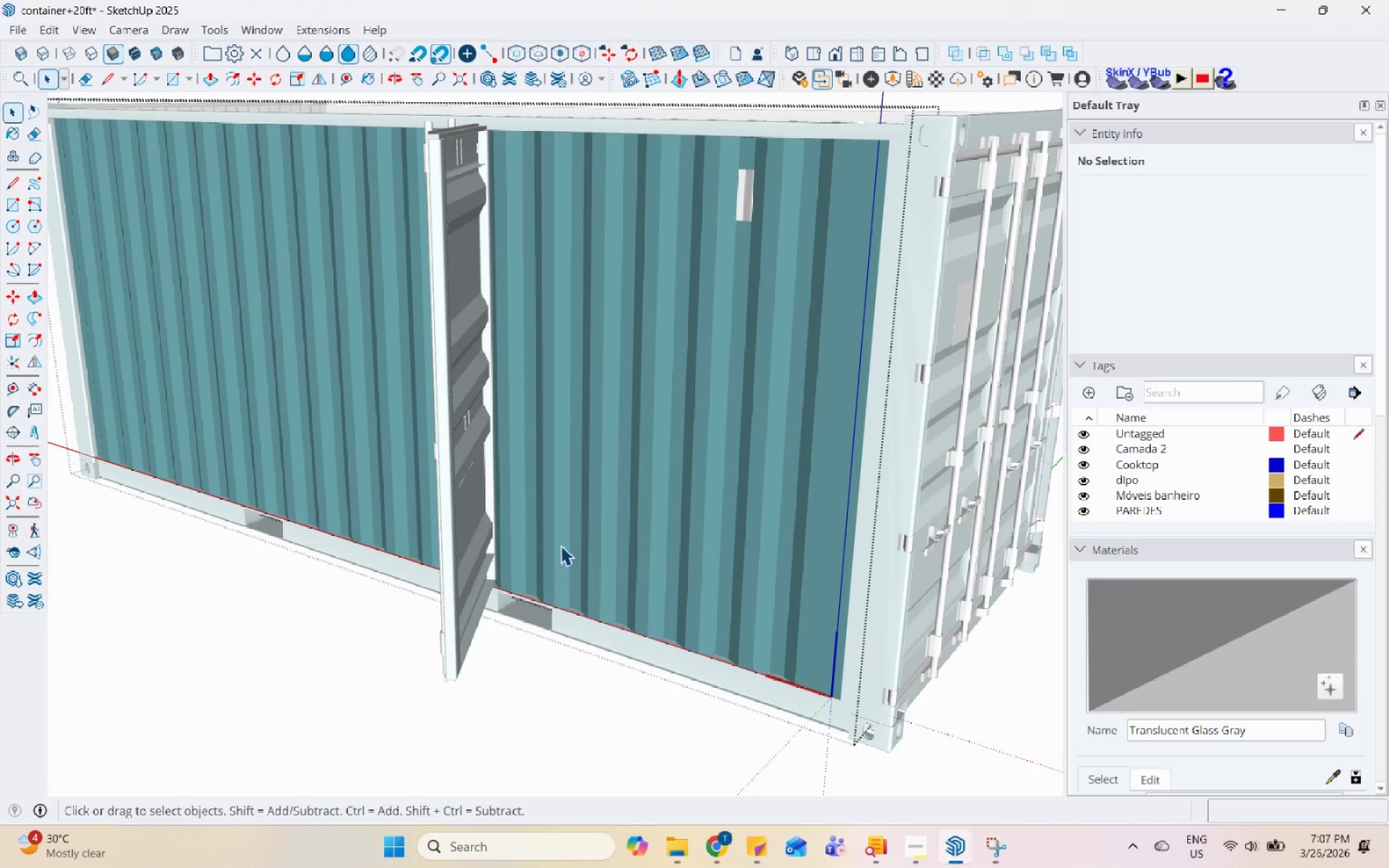 
left_click_drag(start_coordinate=[585, 628], to_coordinate=[506, 114])
 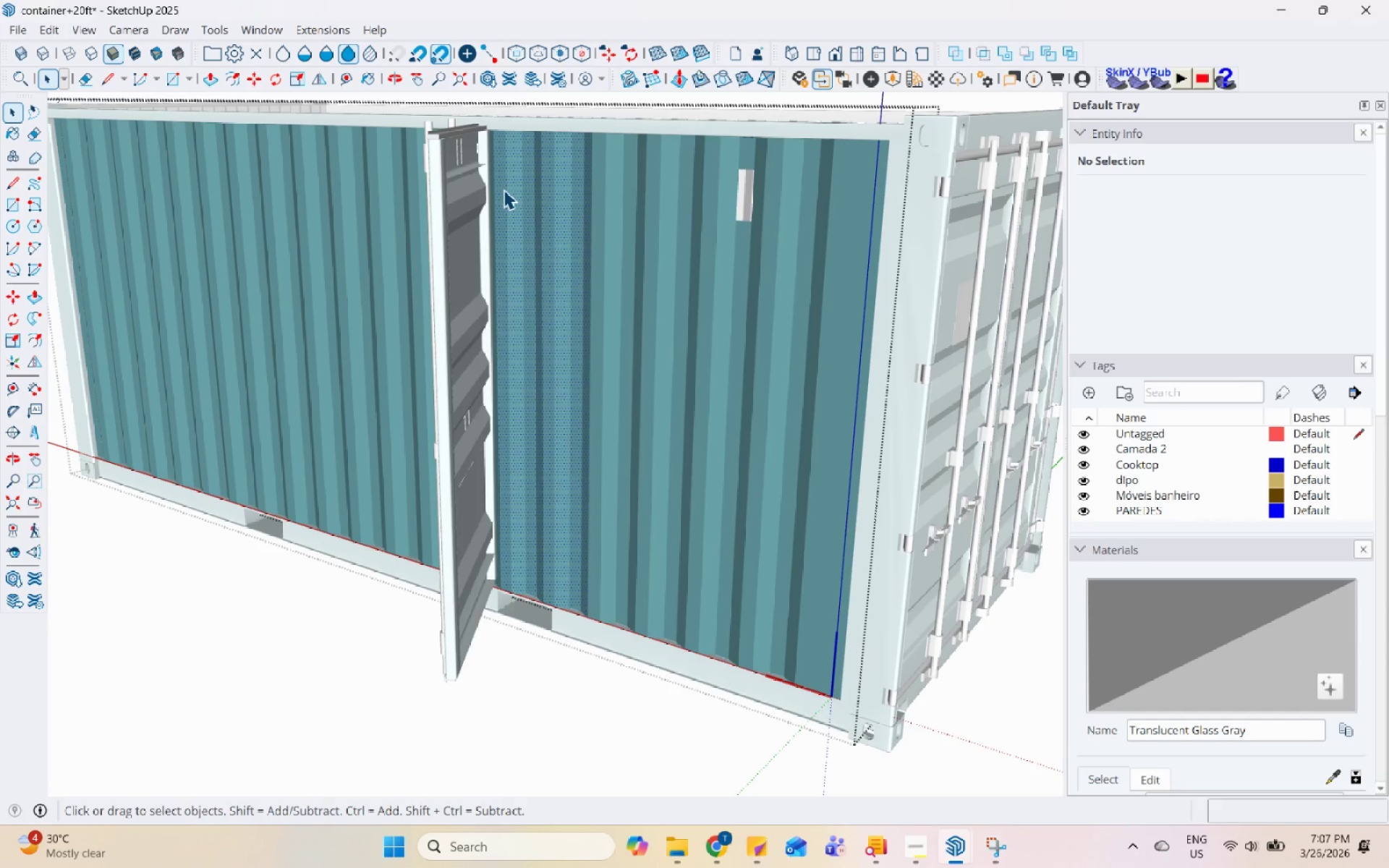 
right_click([504, 190])
 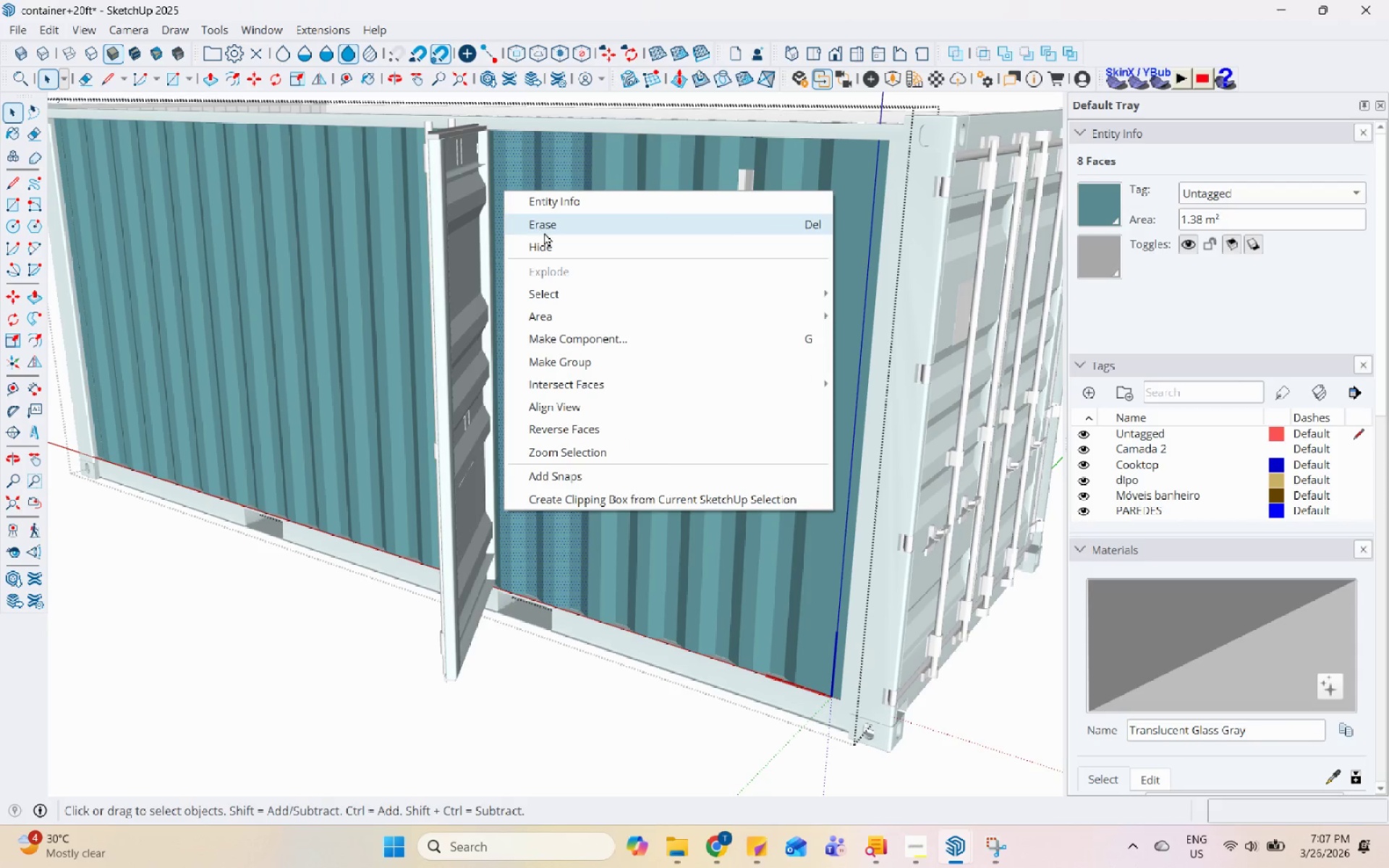 
left_click([544, 232])
 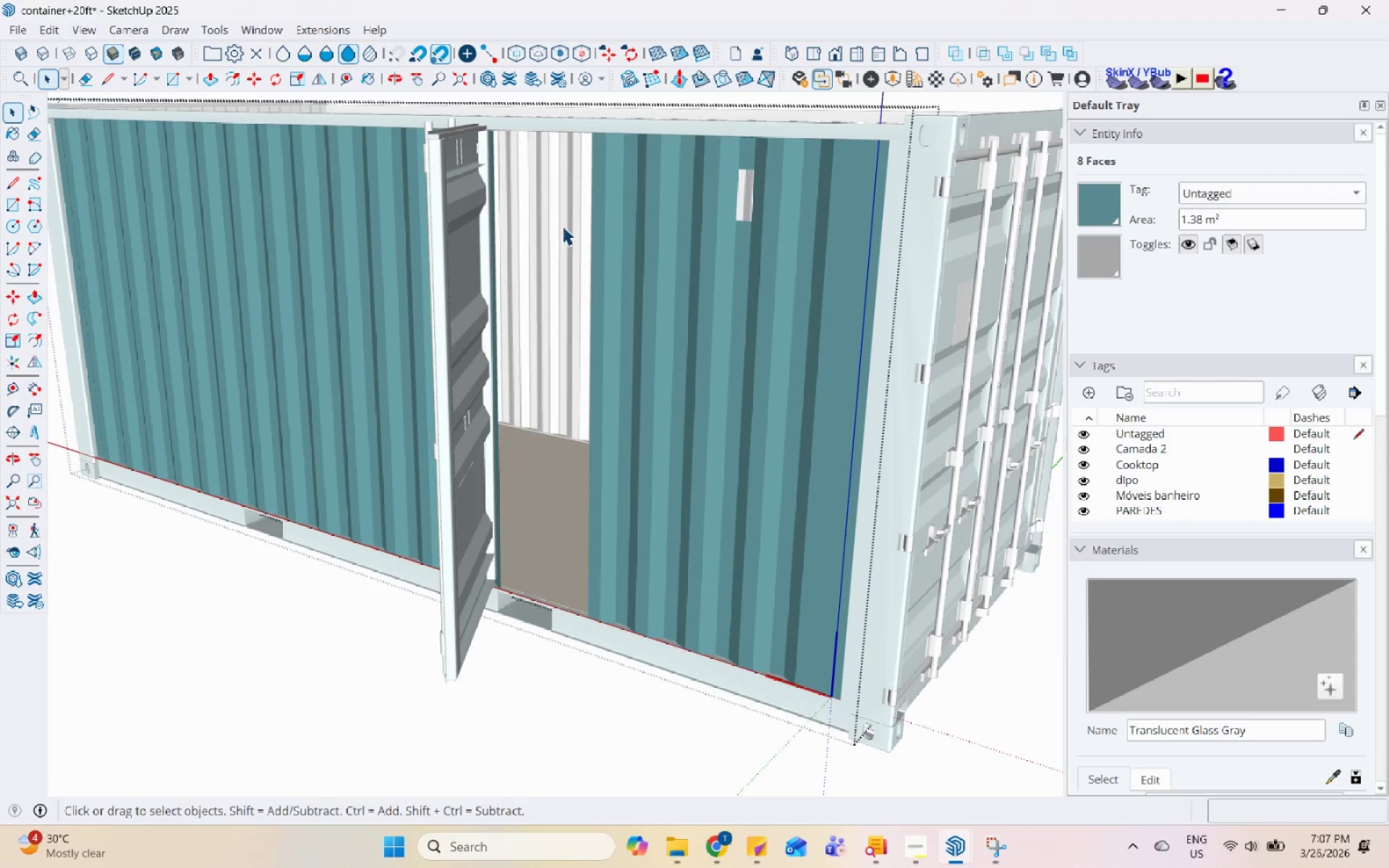 
scroll: coordinate [566, 218], scroll_direction: up, amount: 5.0
 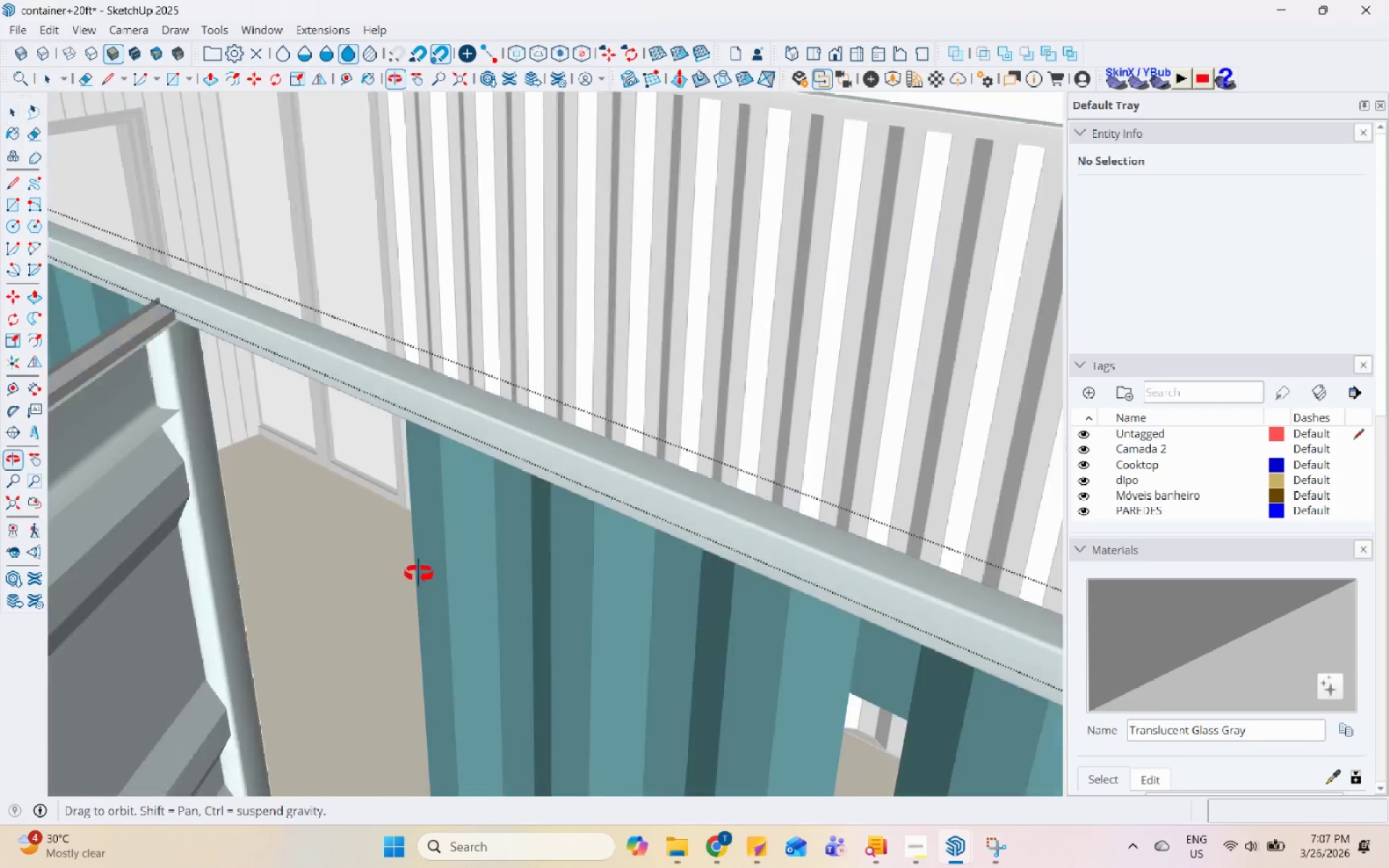 
scroll: coordinate [608, 409], scroll_direction: down, amount: 5.0
 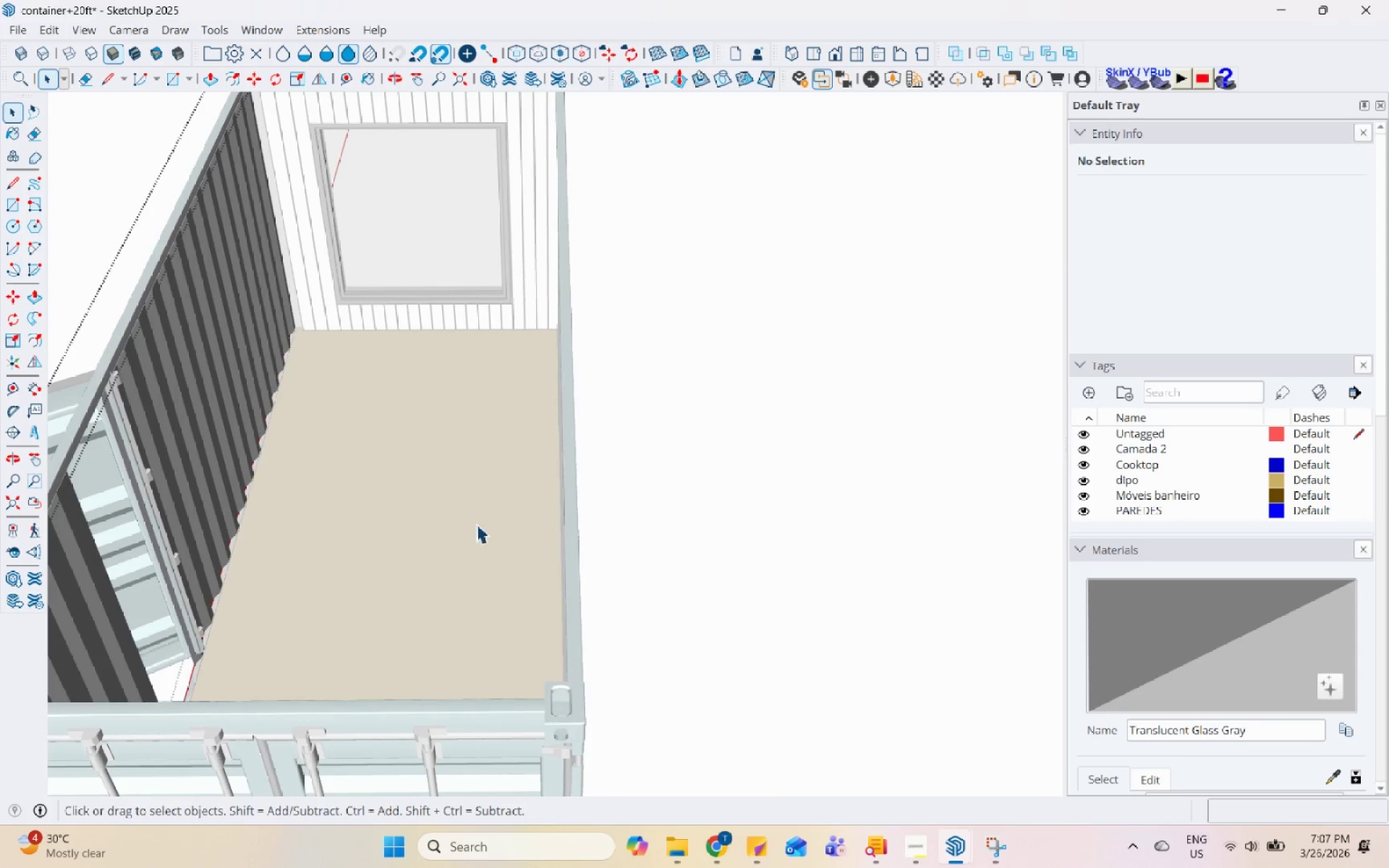 
scroll: coordinate [231, 641], scroll_direction: up, amount: 17.0
 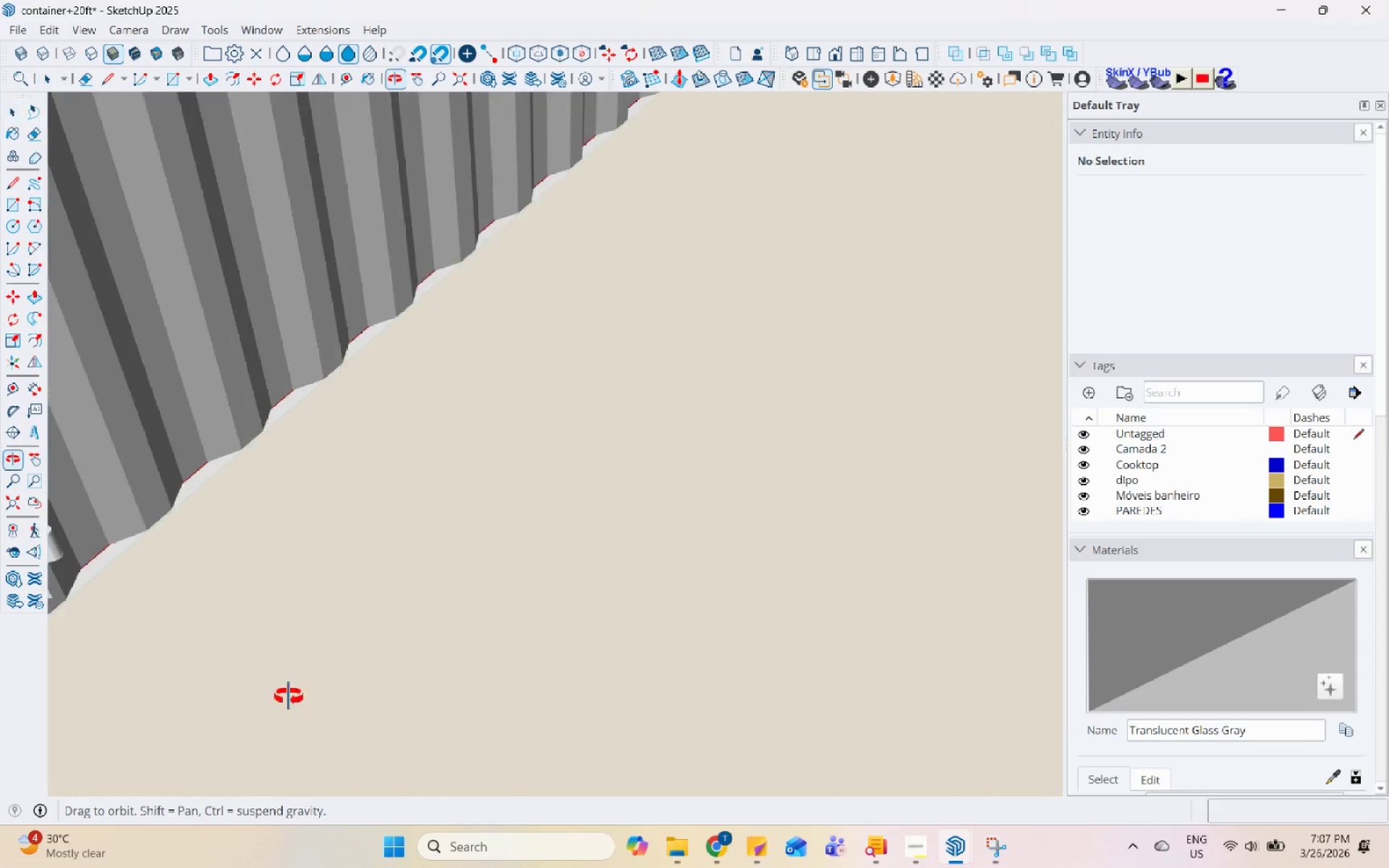 
scroll: coordinate [211, 639], scroll_direction: none, amount: 0.0
 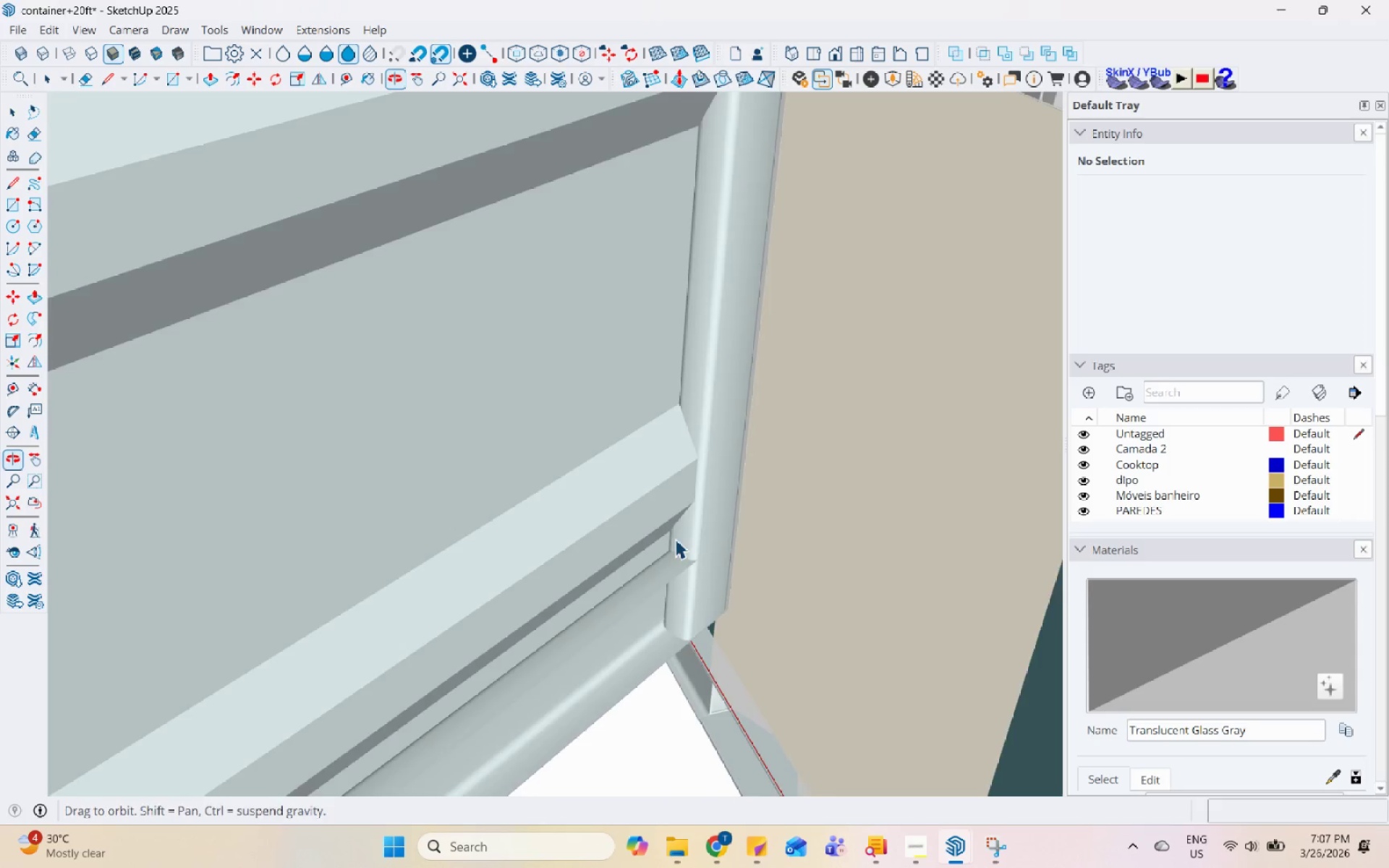 
scroll: coordinate [300, 465], scroll_direction: down, amount: 22.0
 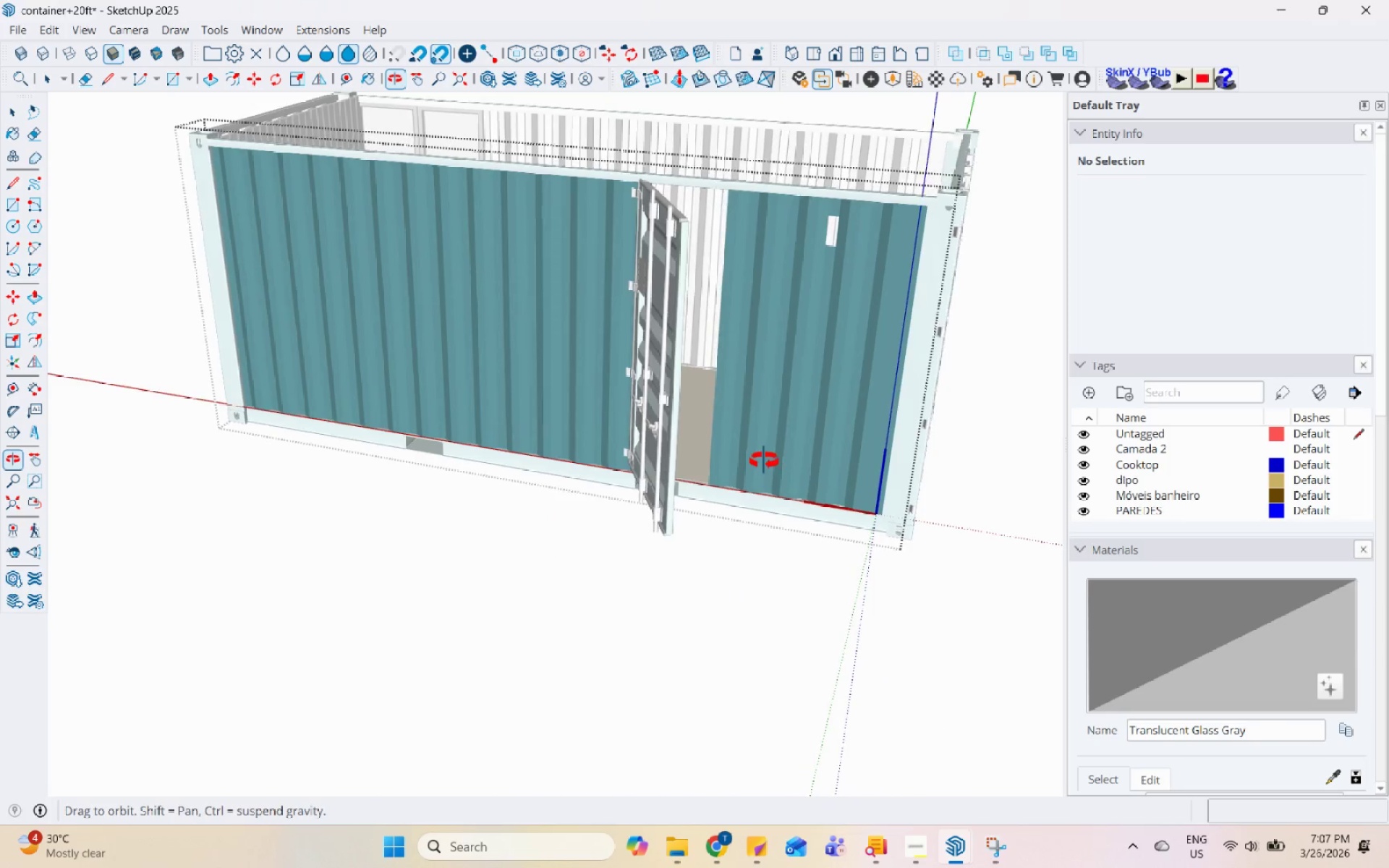 
scroll: coordinate [755, 411], scroll_direction: up, amount: 5.0
 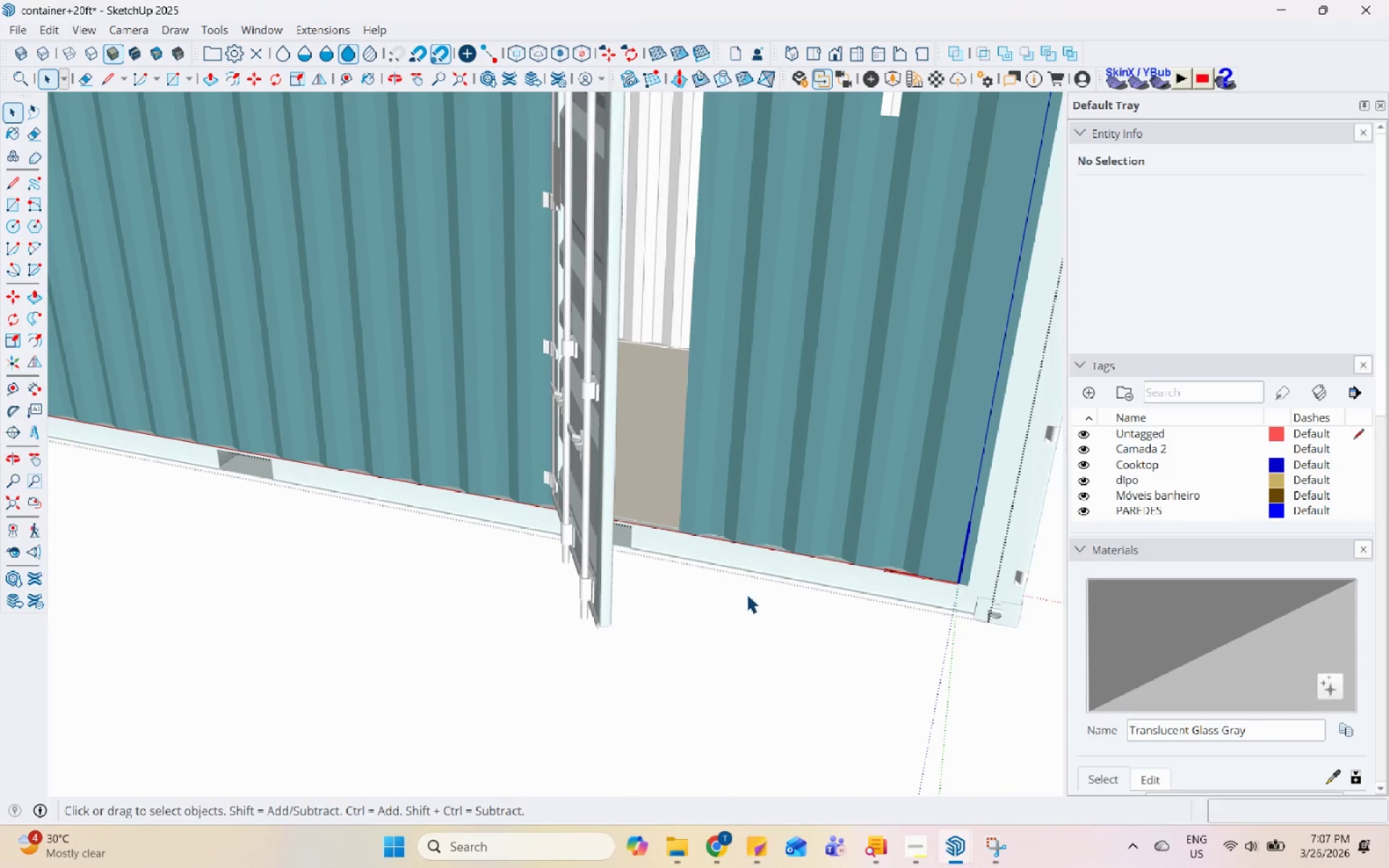 
left_click_drag(start_coordinate=[753, 599], to_coordinate=[695, 137])
 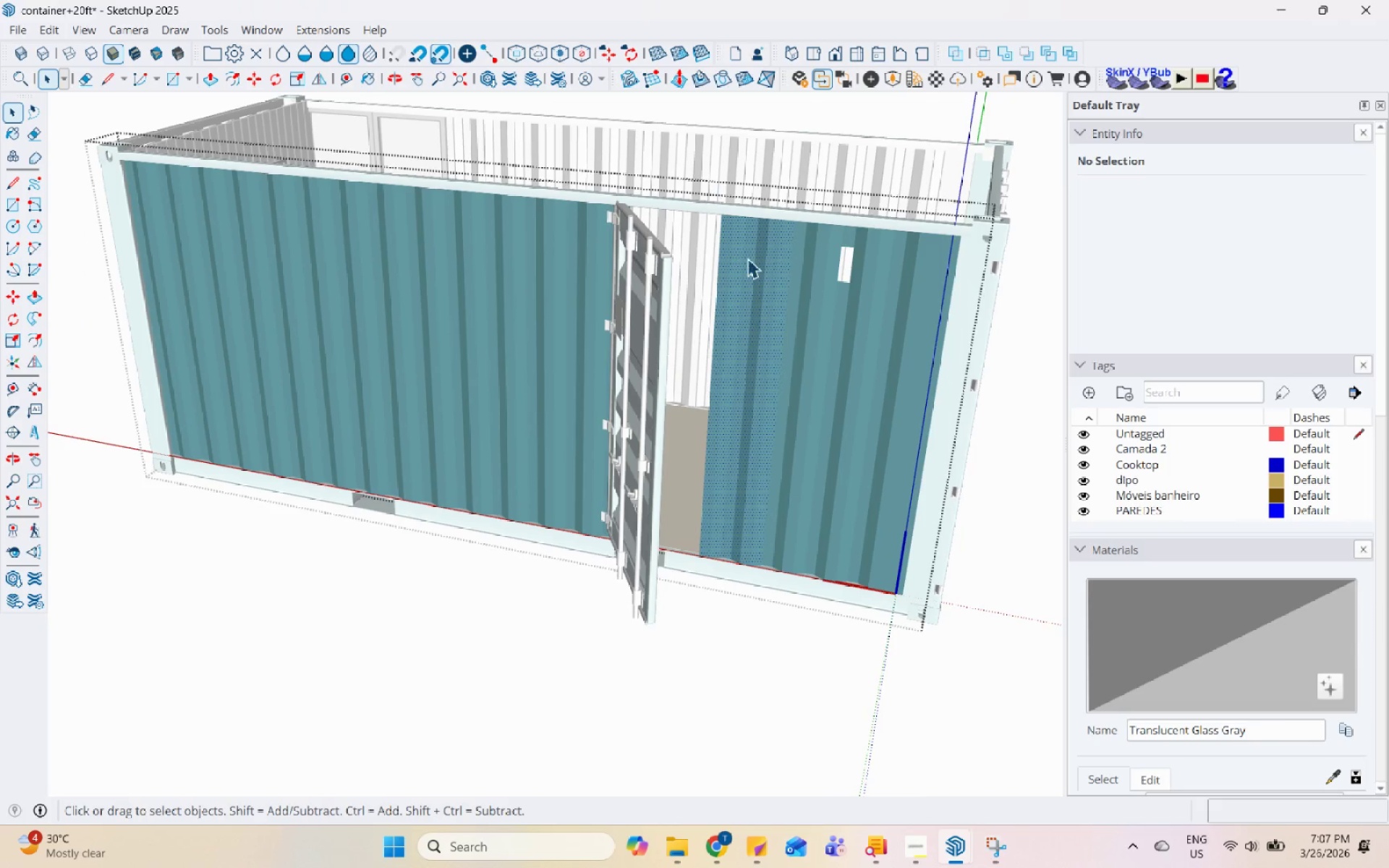 
scroll: coordinate [750, 620], scroll_direction: down, amount: 4.0
 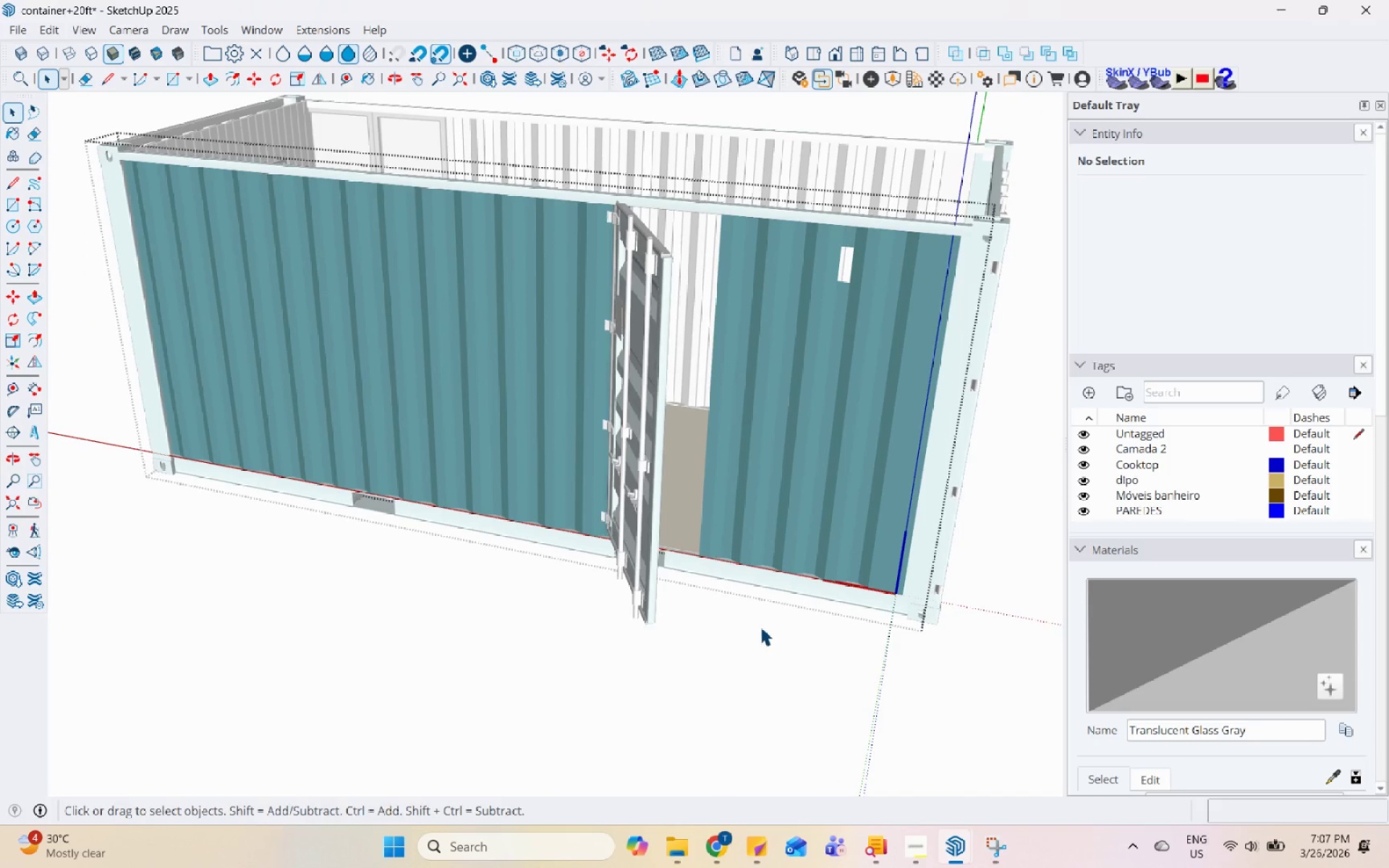 
right_click([747, 258])
 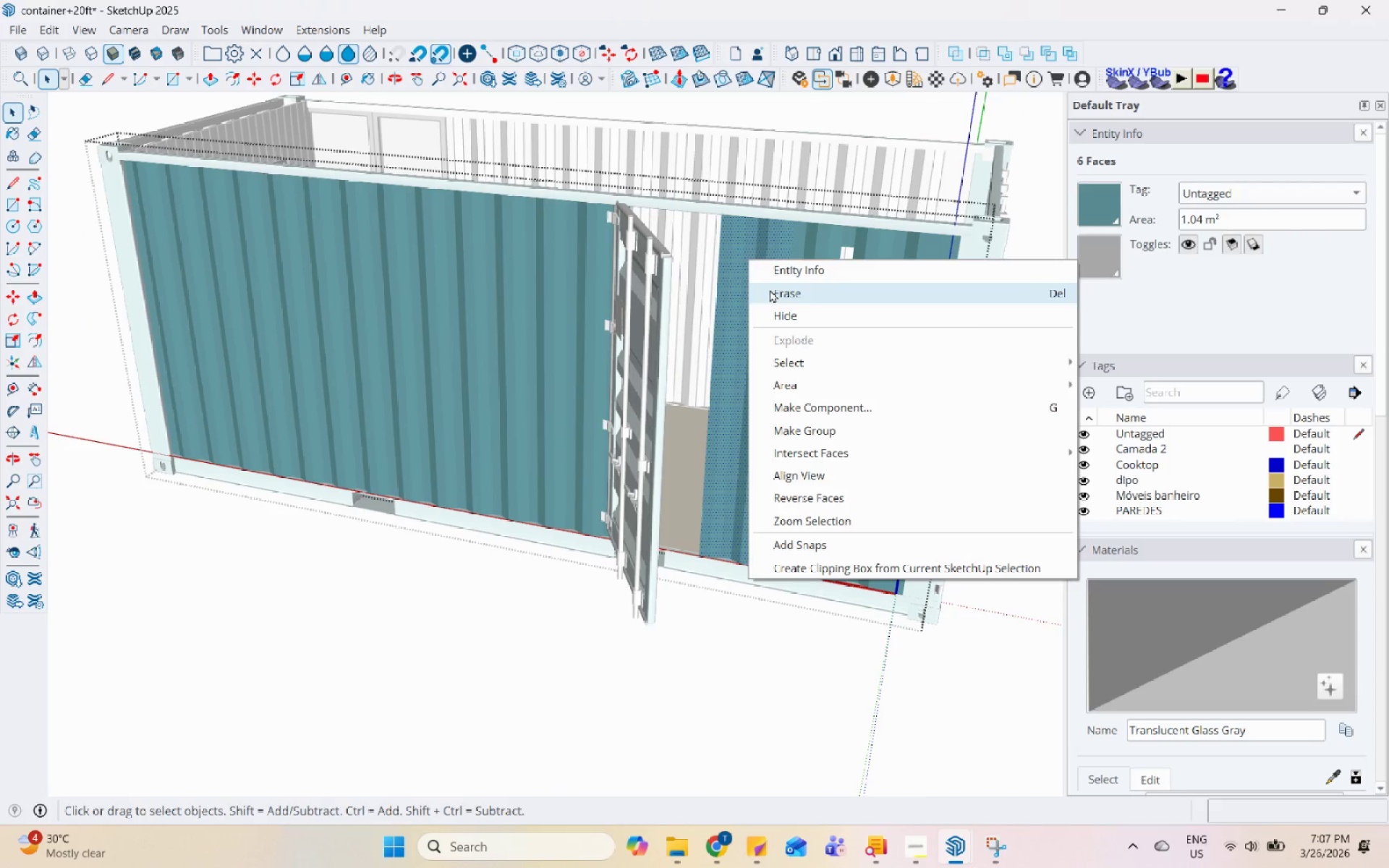 
left_click([770, 289])
 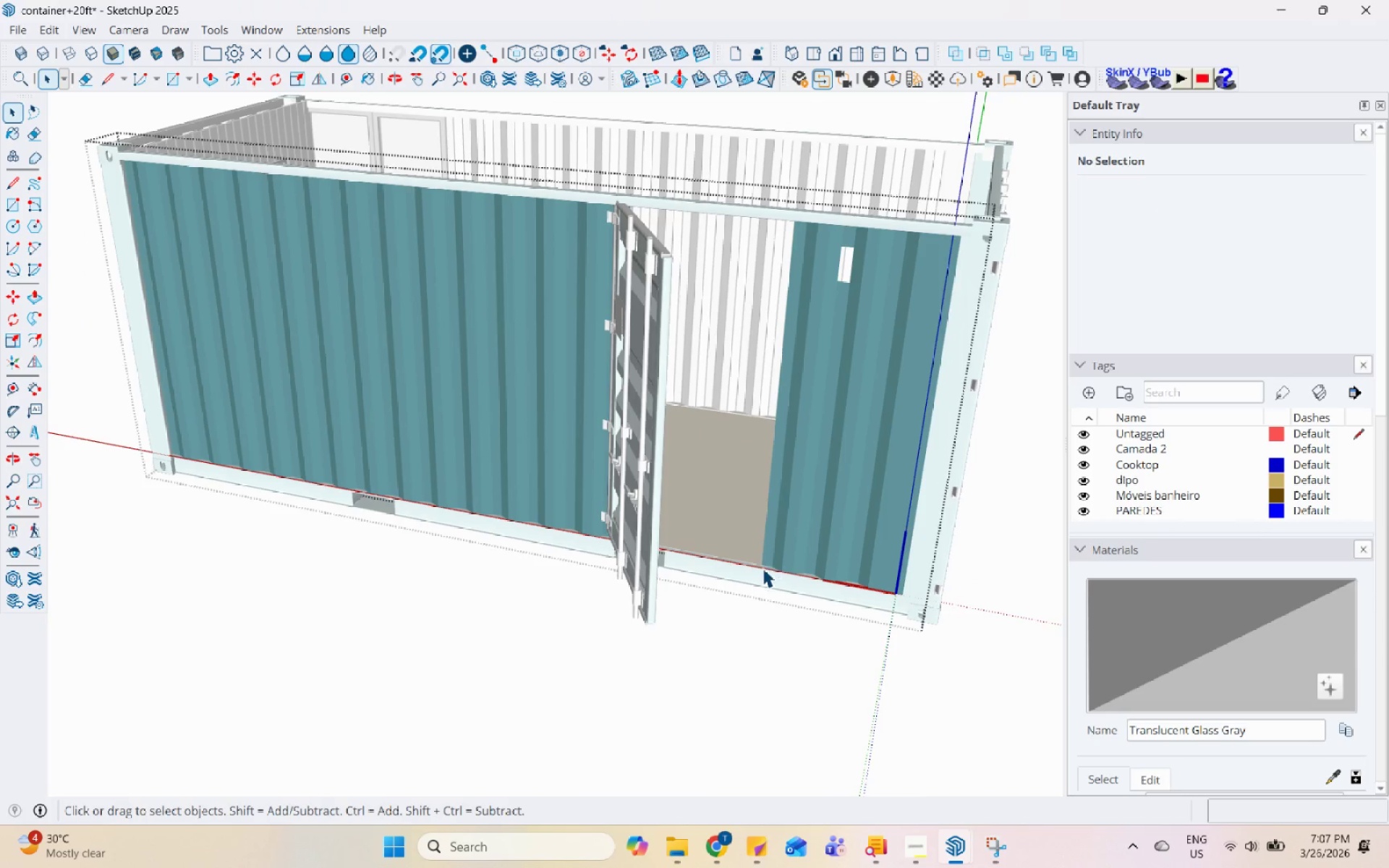 
left_click_drag(start_coordinate=[800, 589], to_coordinate=[781, 174])
 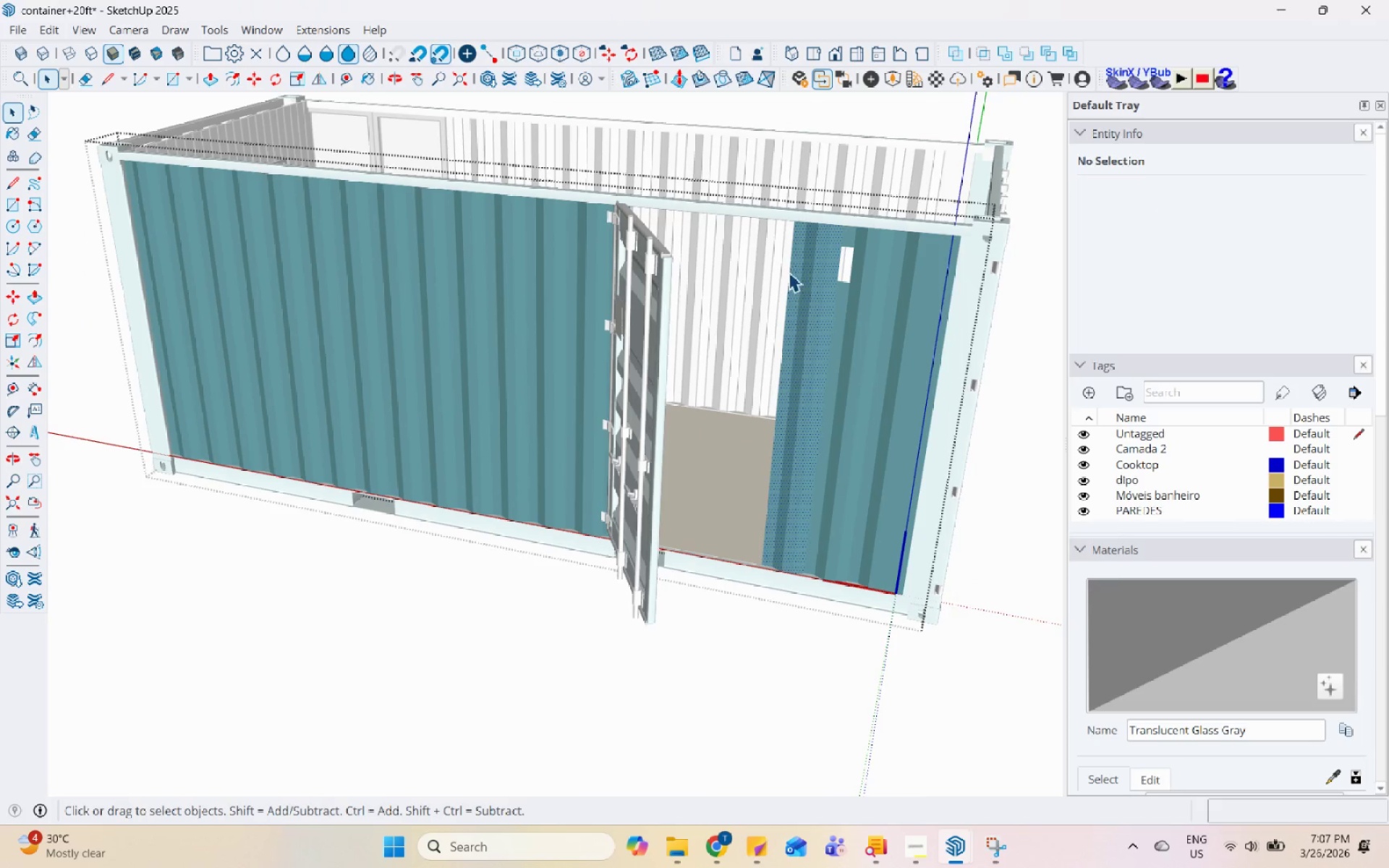 
right_click([789, 272])
 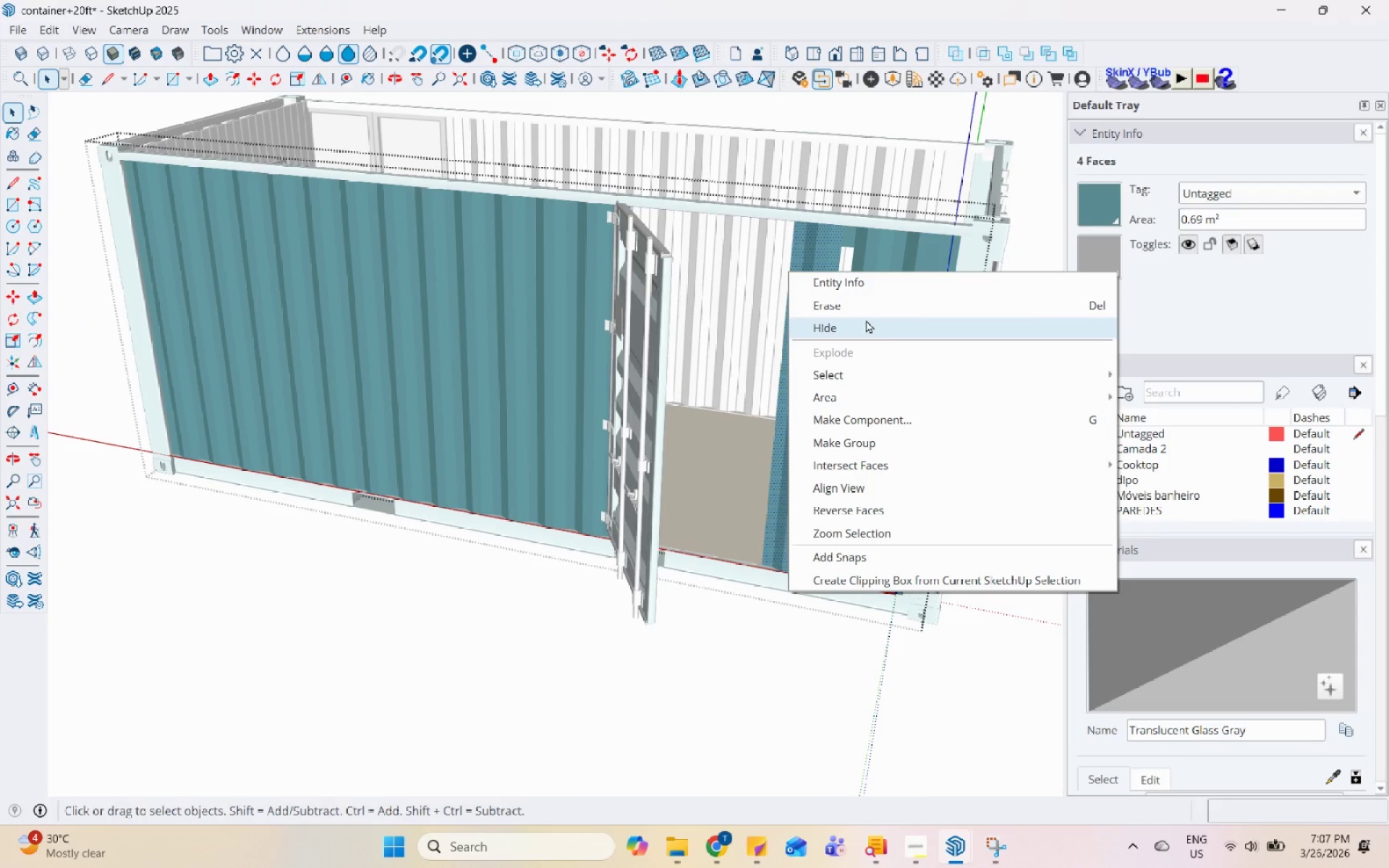 
left_click([872, 312])
 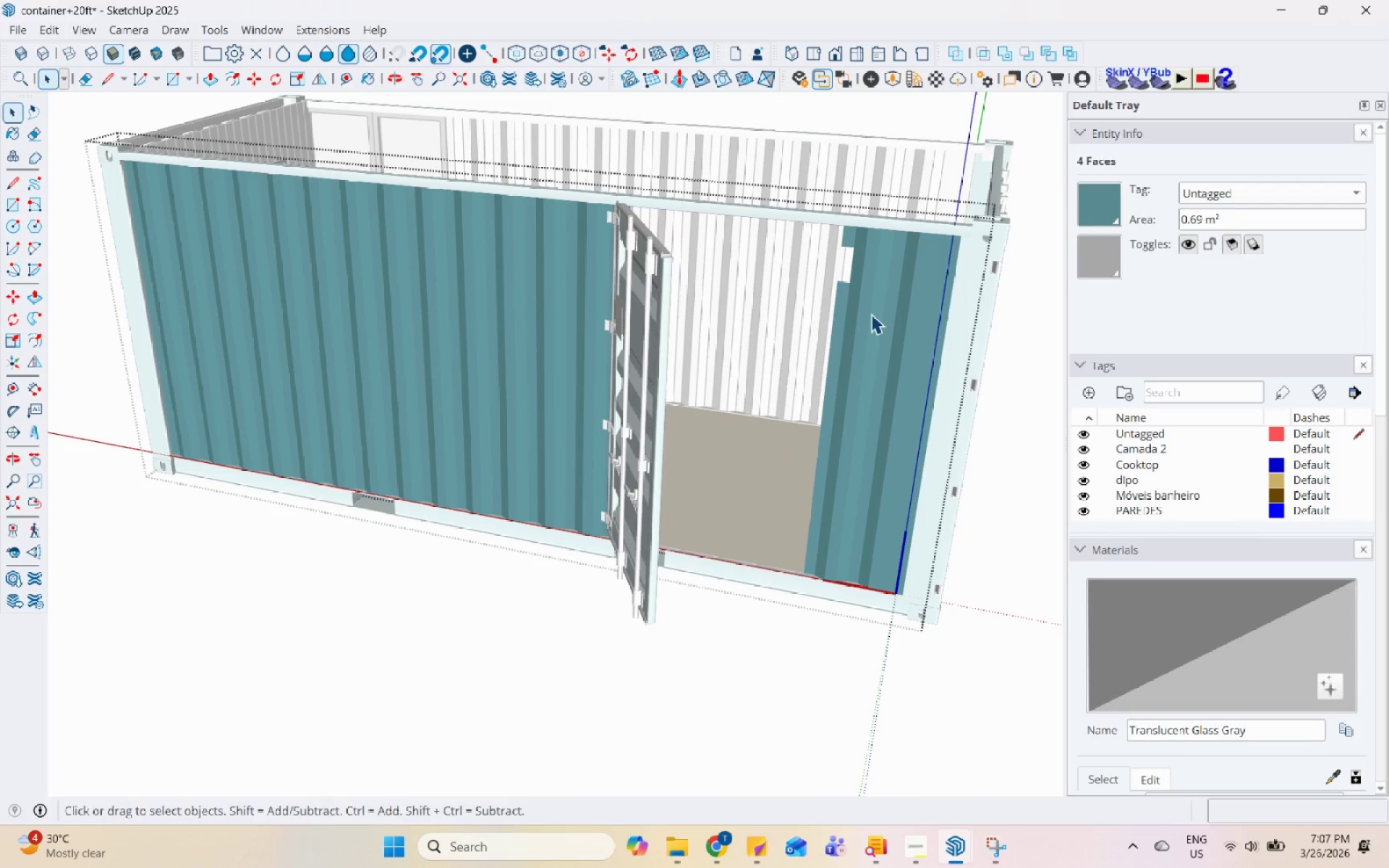 
scroll: coordinate [857, 266], scroll_direction: up, amount: 10.0
 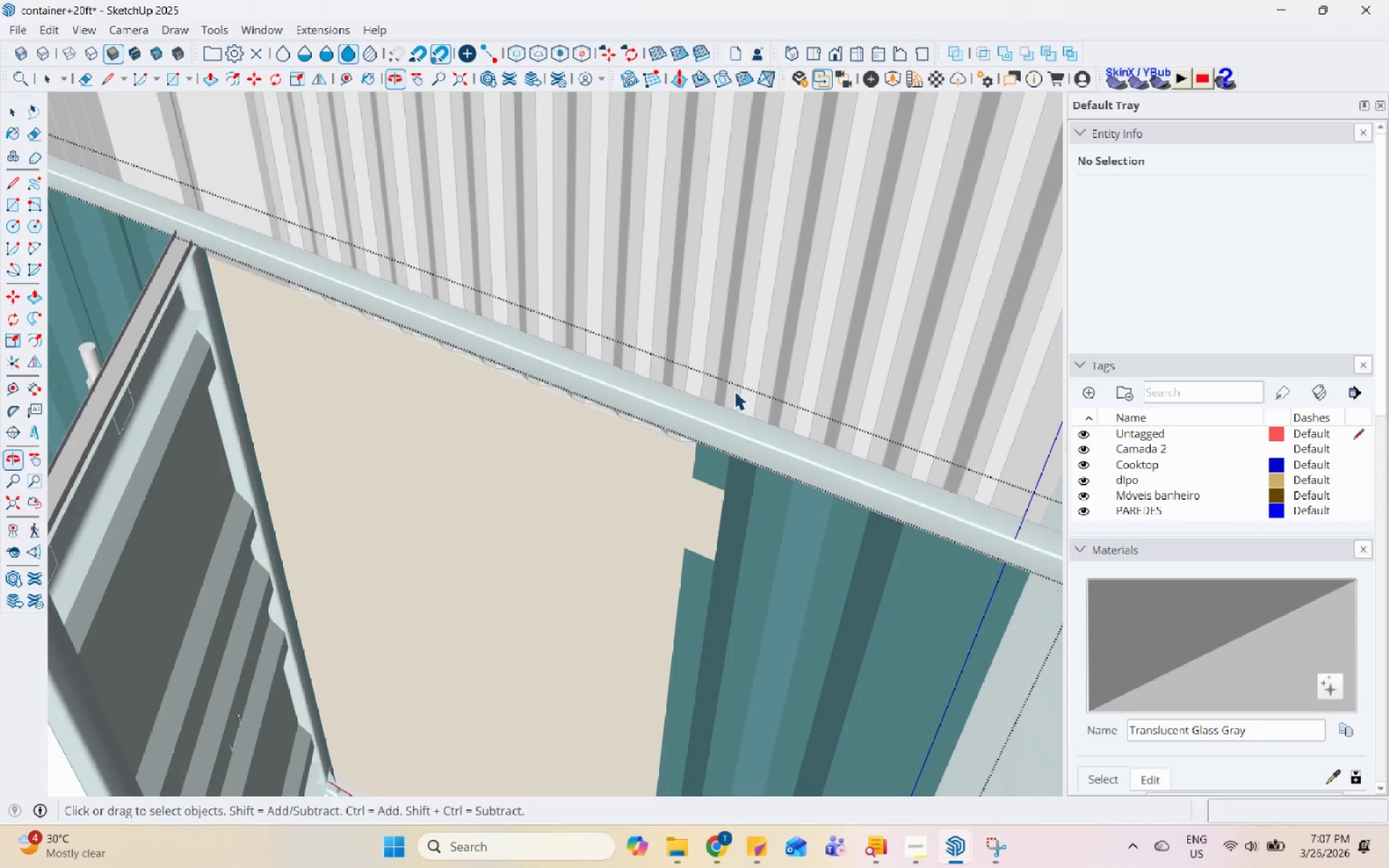 
scroll: coordinate [729, 352], scroll_direction: down, amount: 7.0
 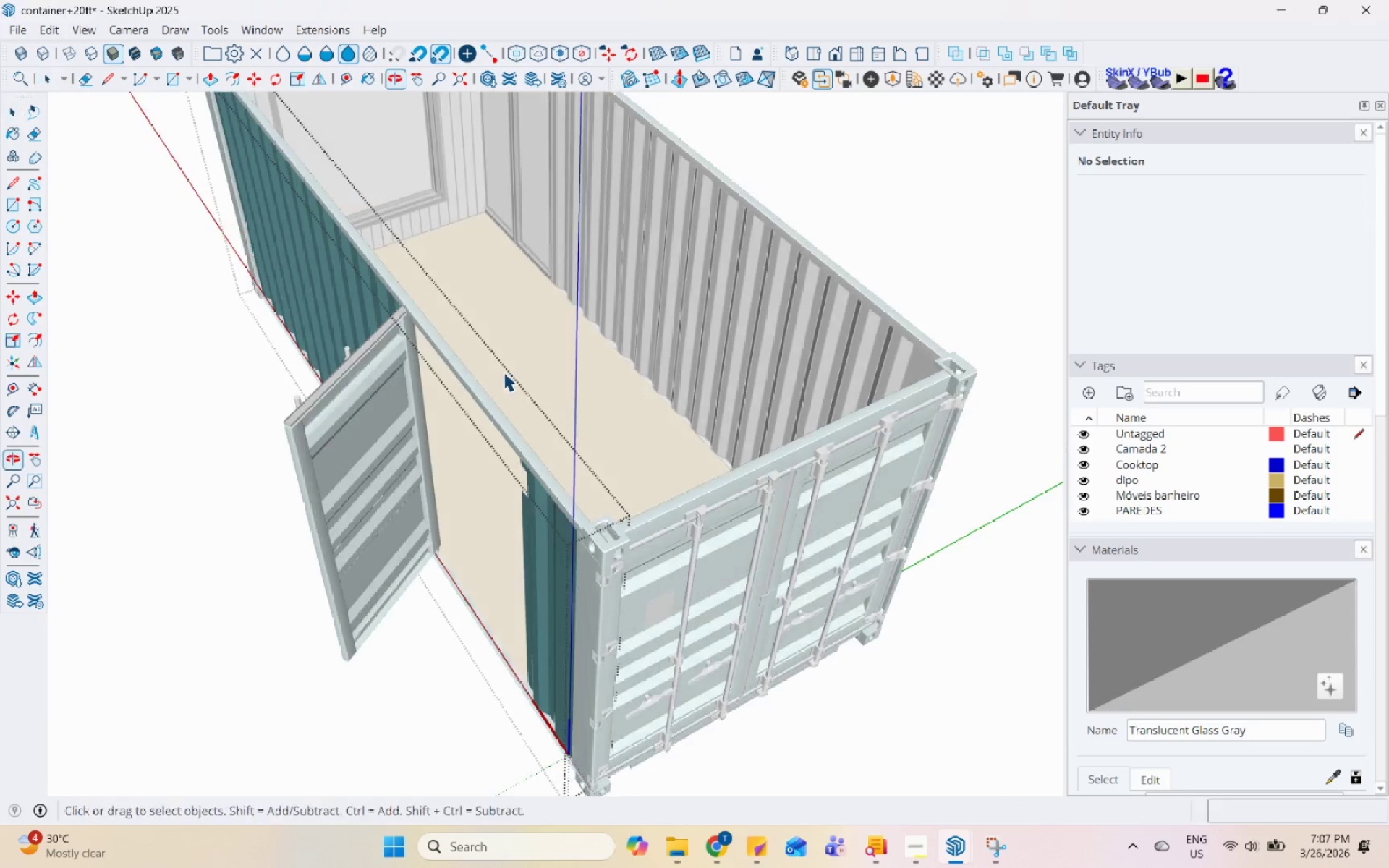 
key(Escape)
 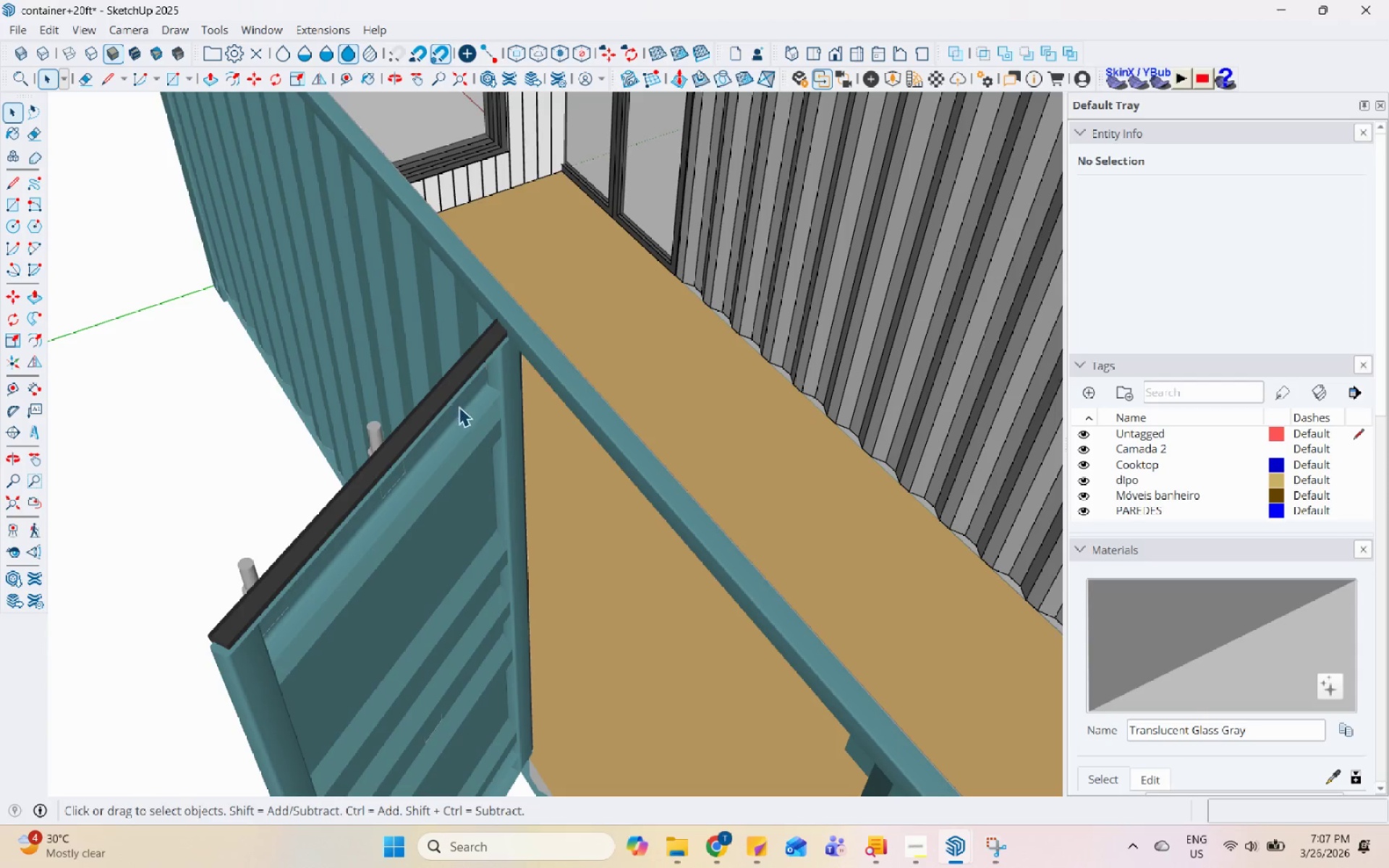 
key(Escape)
 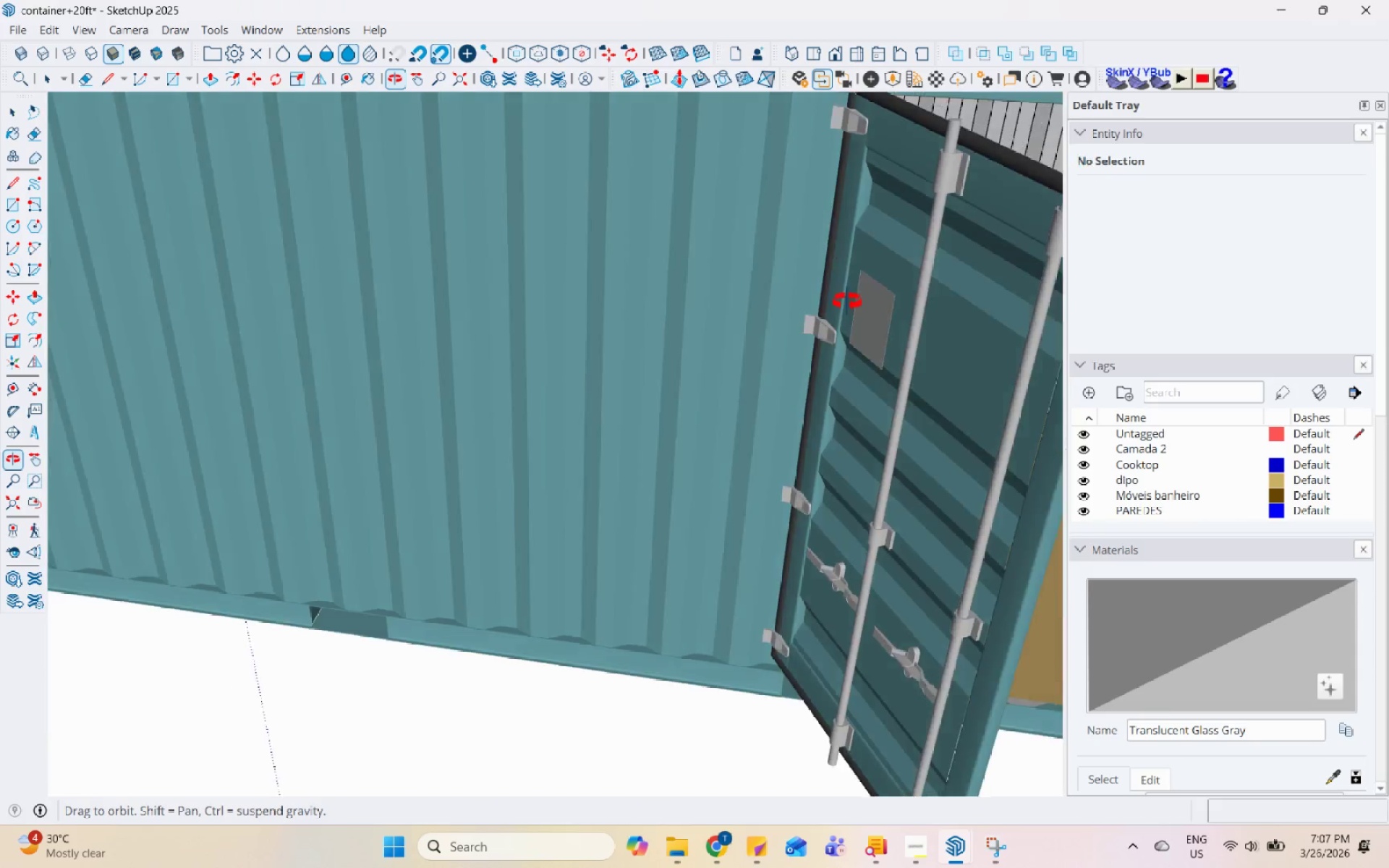 
scroll: coordinate [327, 300], scroll_direction: up, amount: 6.0
 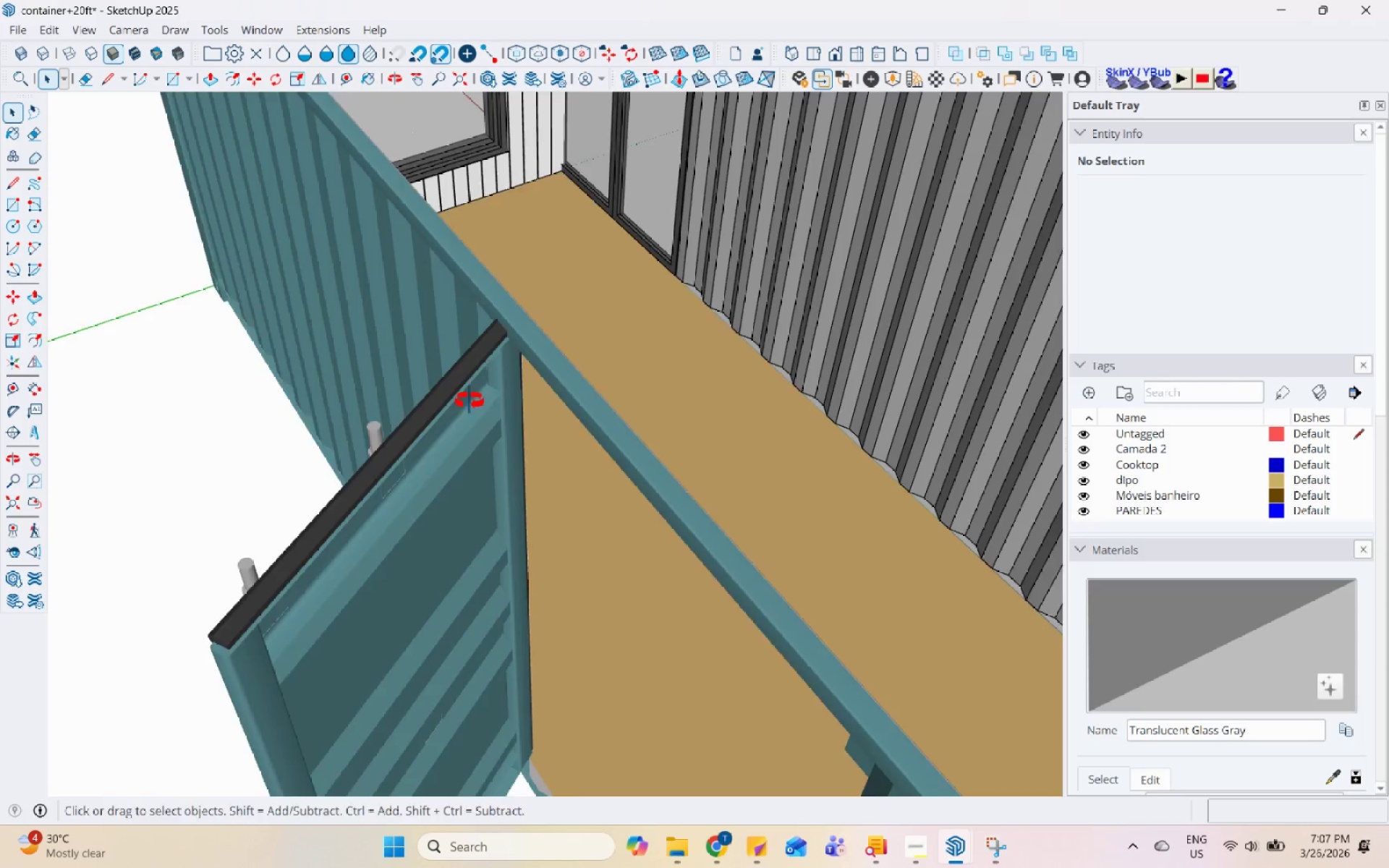 
scroll: coordinate [541, 342], scroll_direction: down, amount: 5.0
 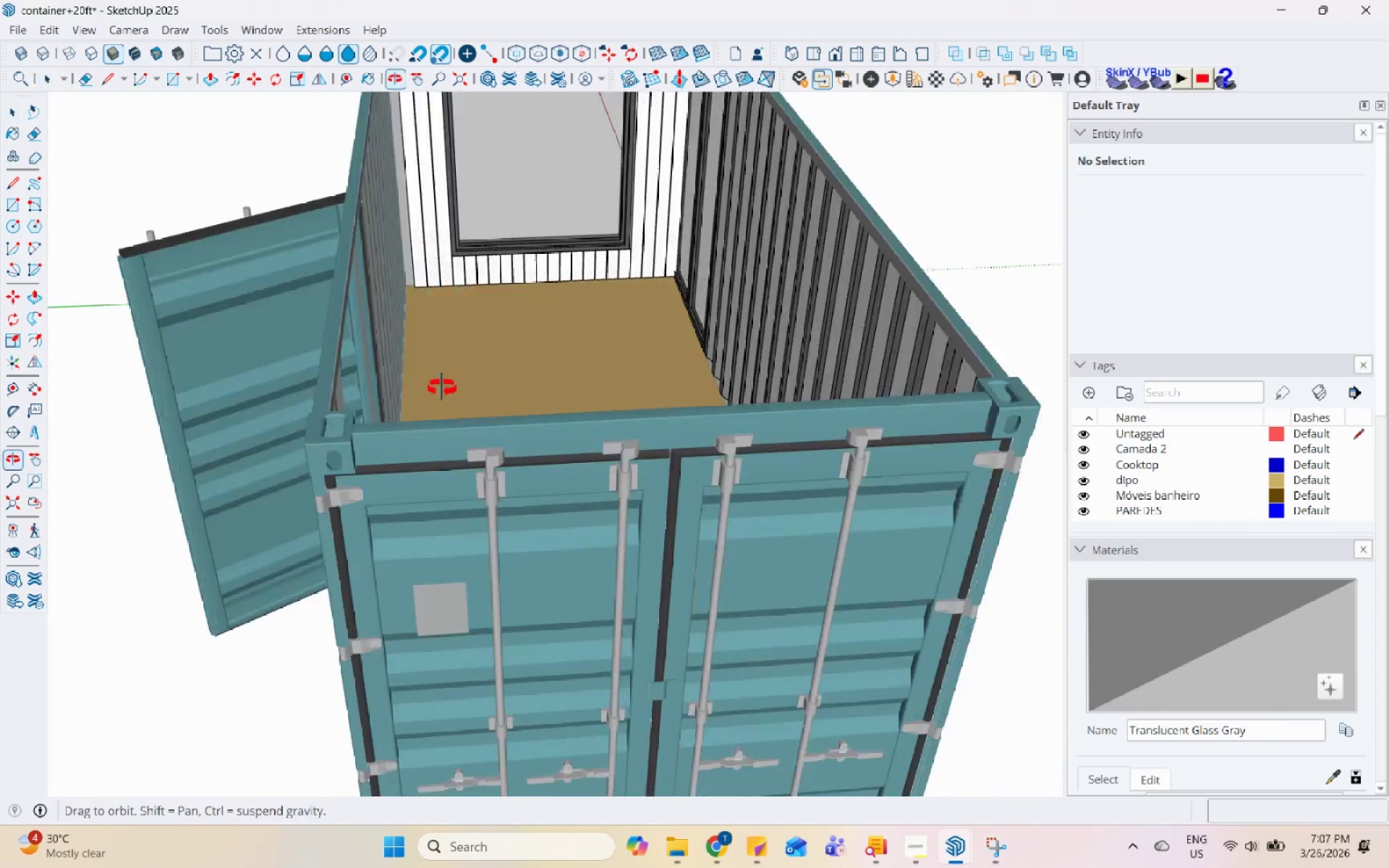 
left_click([297, 535])
 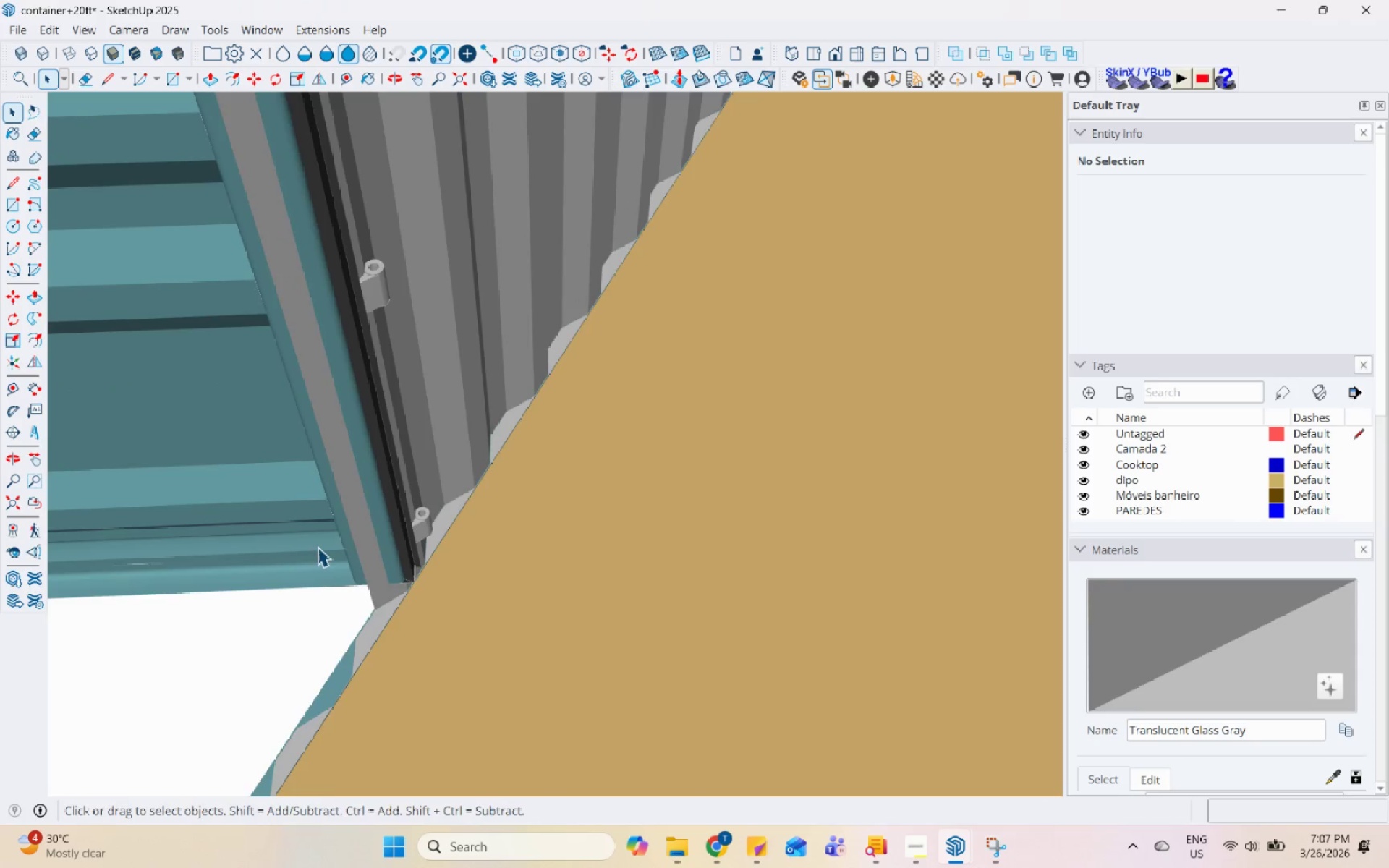 
scroll: coordinate [352, 537], scroll_direction: up, amount: 17.0
 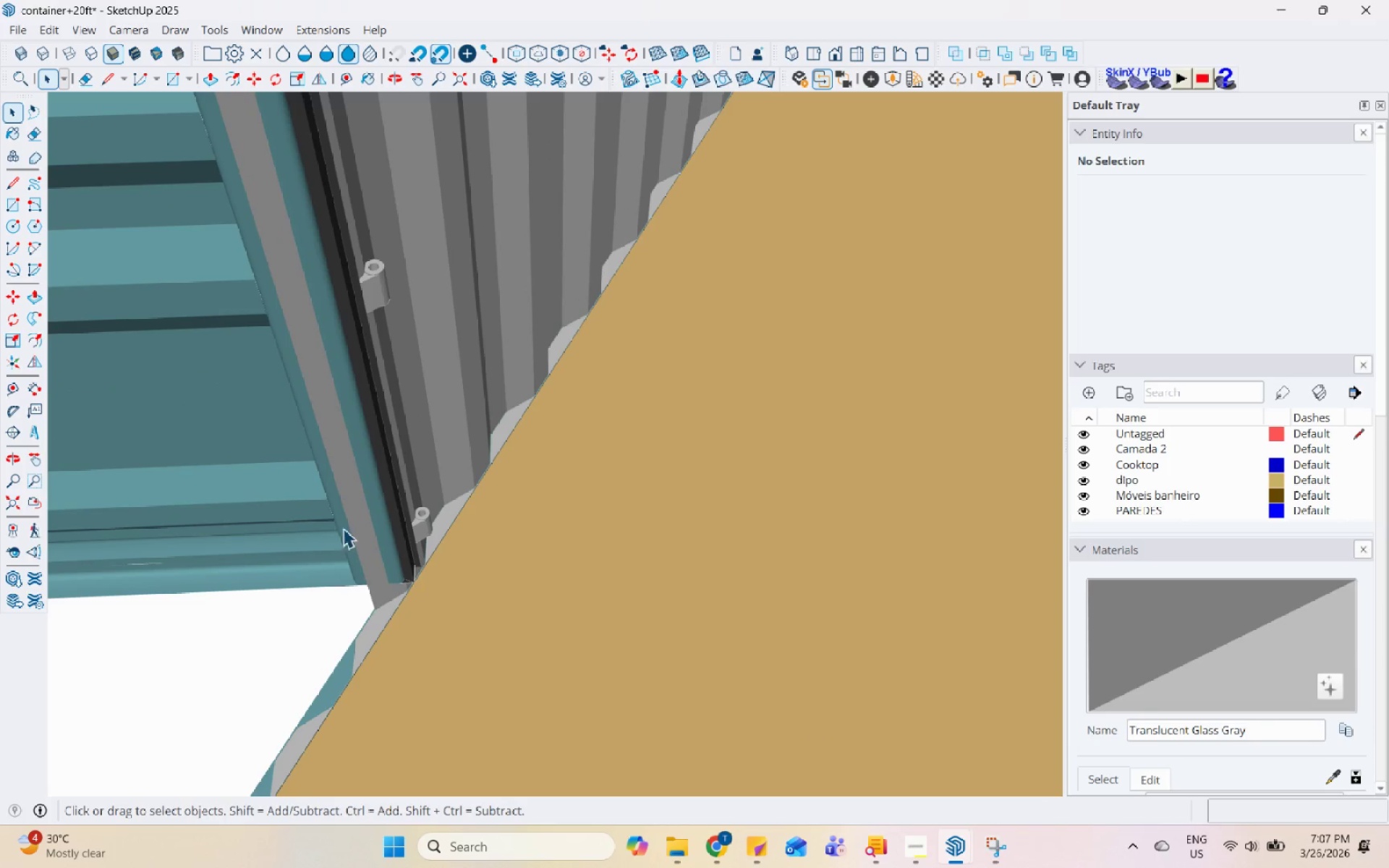 
left_click([464, 536])
 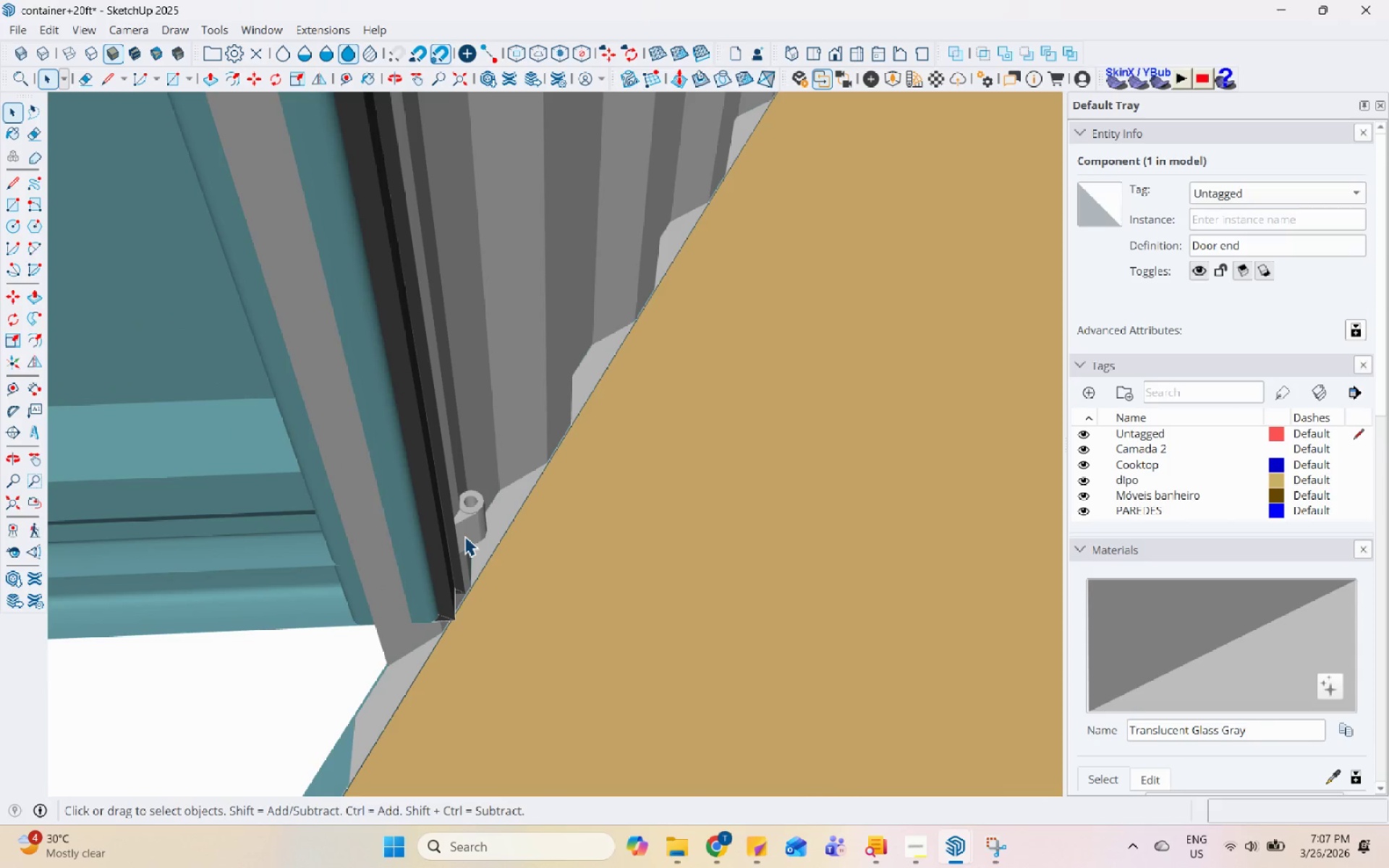 
scroll: coordinate [357, 529], scroll_direction: up, amount: 6.0
 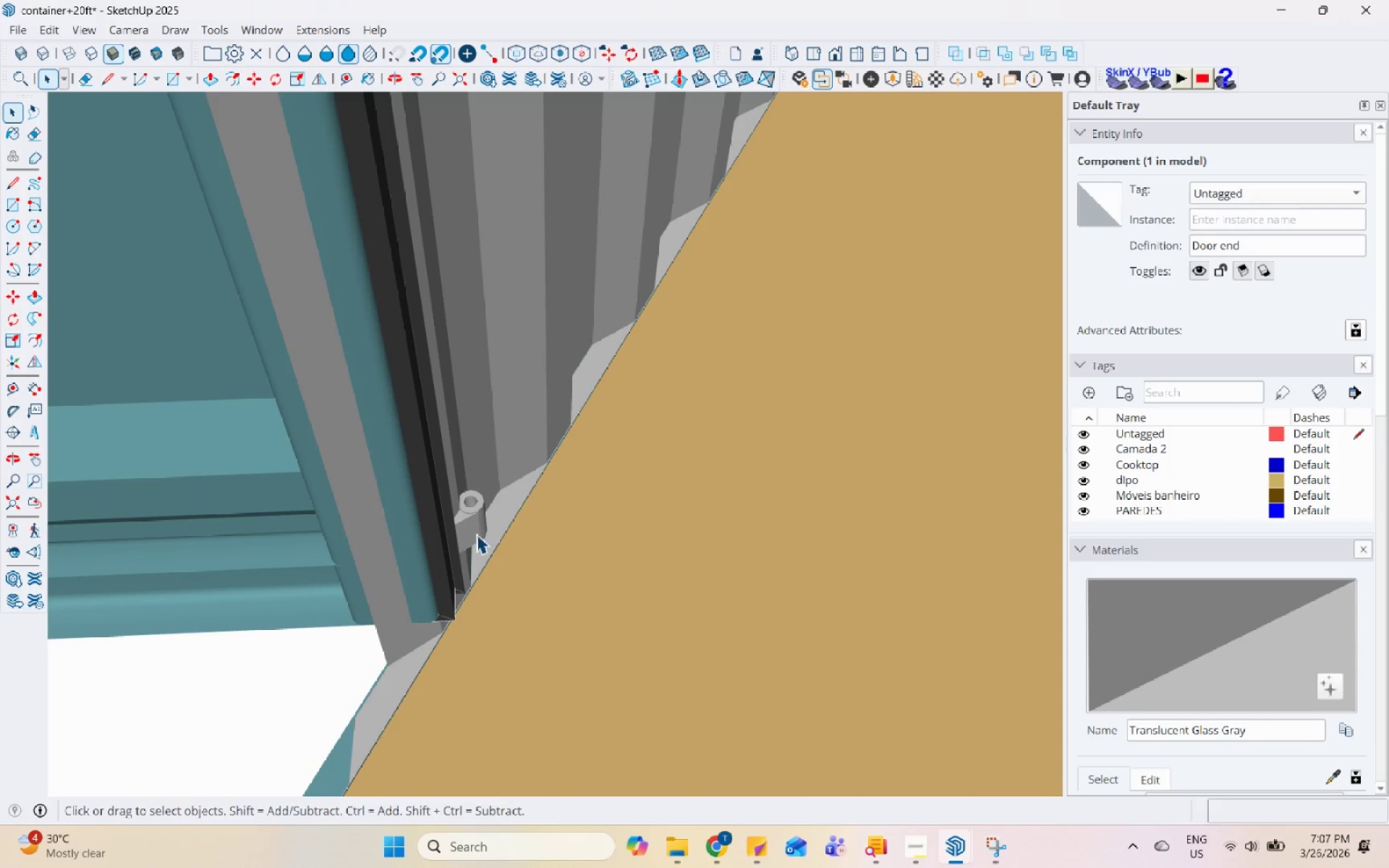 
left_click([464, 536])
 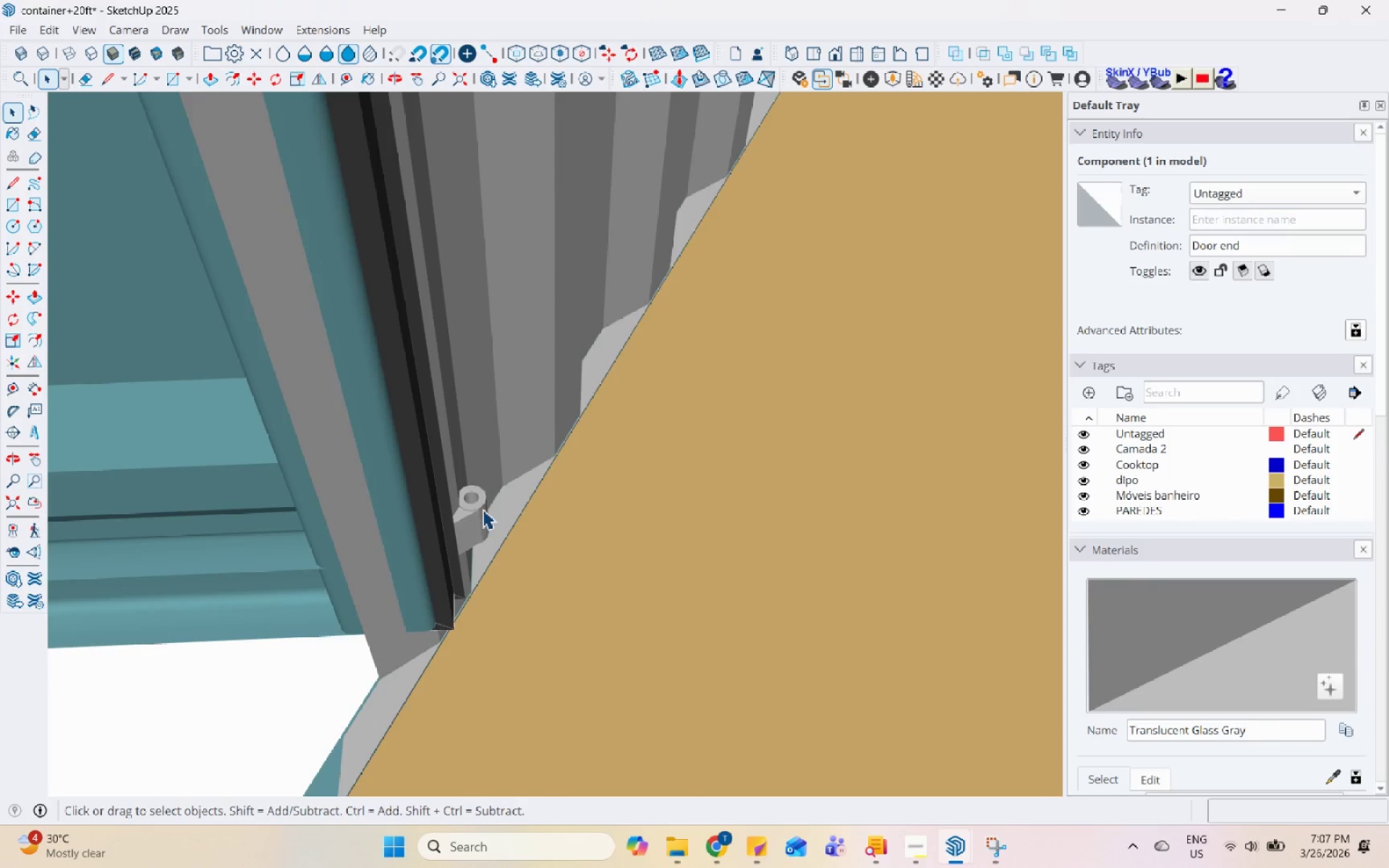 
scroll: coordinate [464, 536], scroll_direction: up, amount: 1.0
 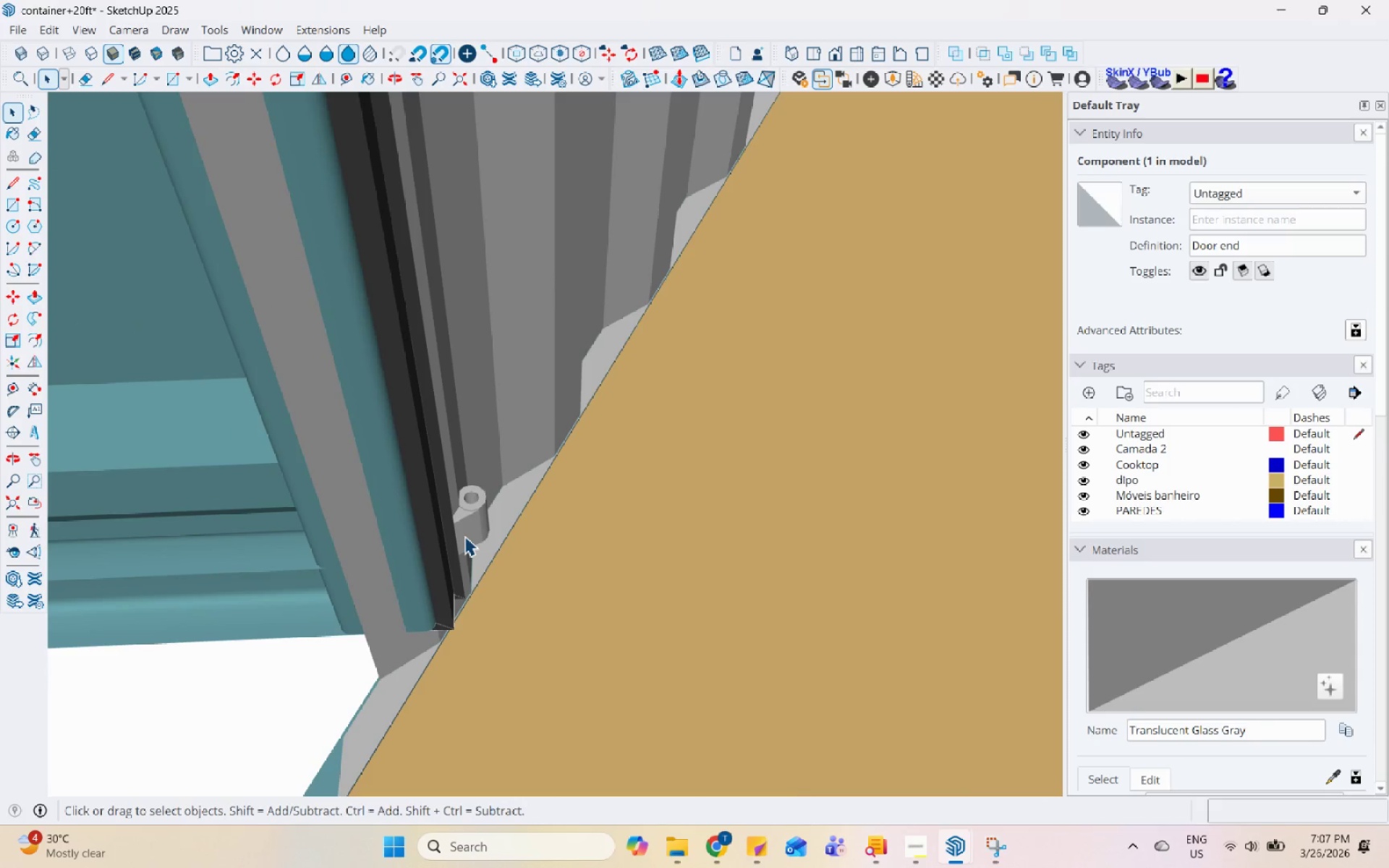 
double_click([370, 488])
 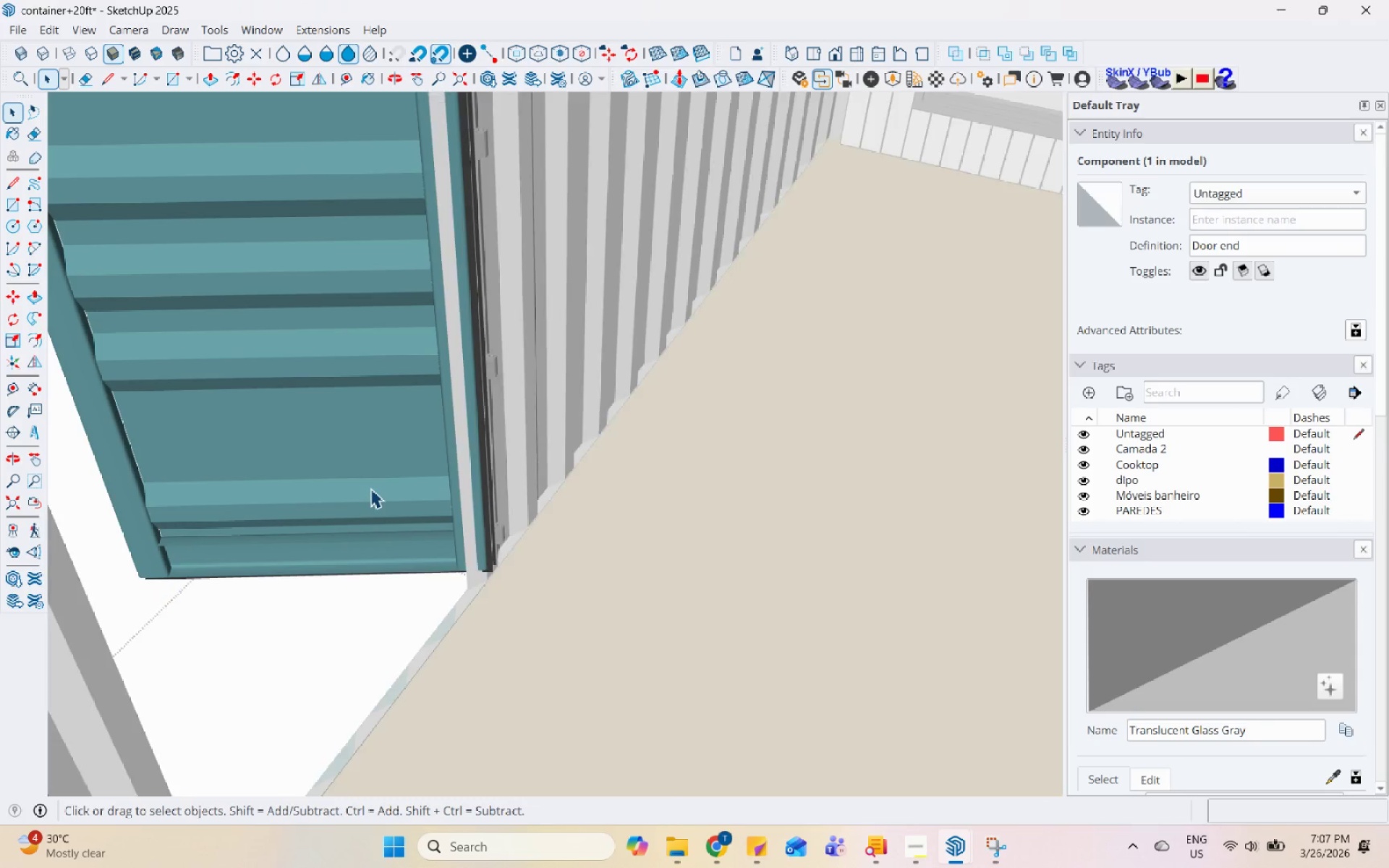 
scroll: coordinate [523, 637], scroll_direction: down, amount: 15.0
 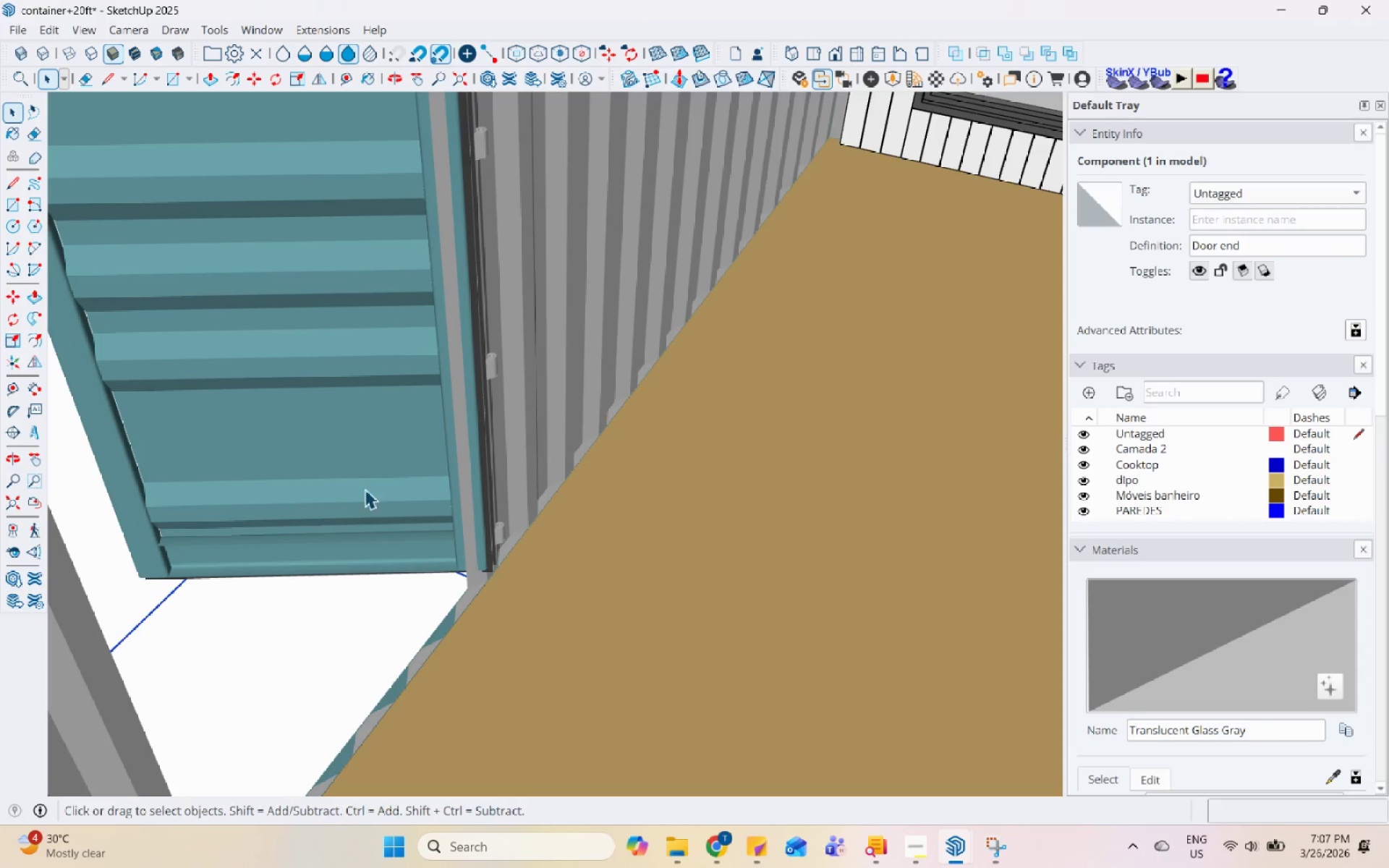 
triple_click([370, 488])
 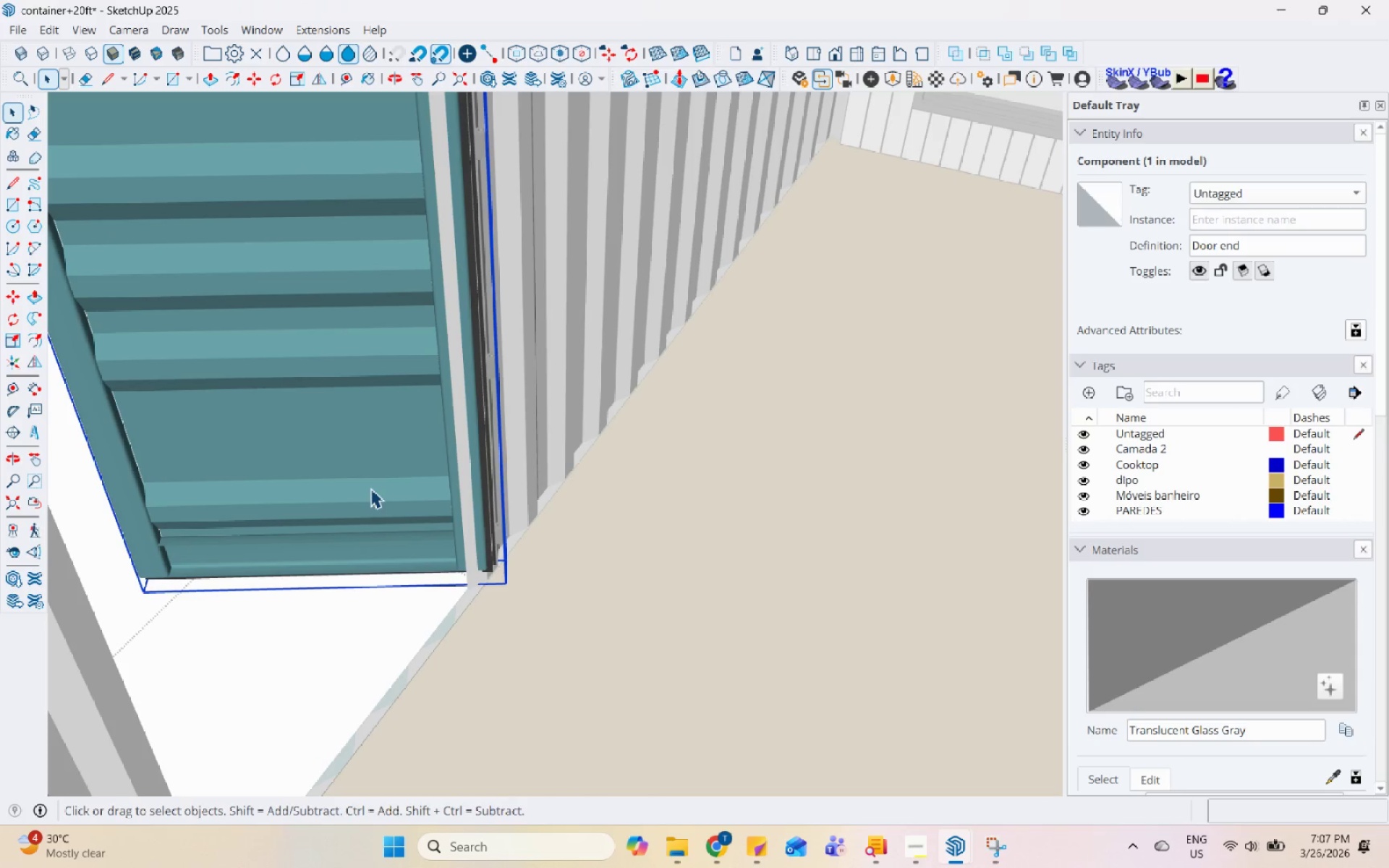 
scroll: coordinate [514, 569], scroll_direction: up, amount: 10.0
 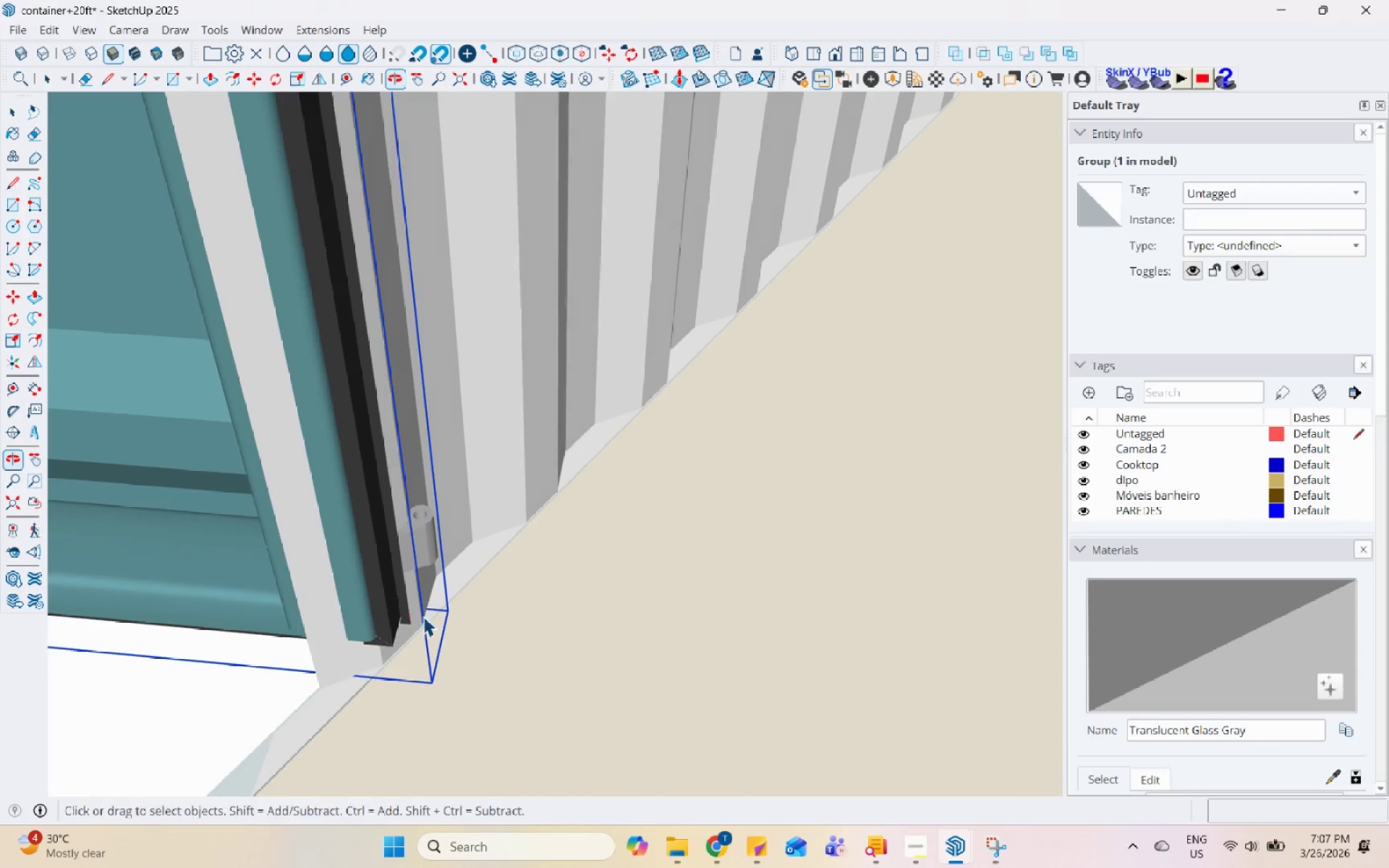 
key(M)
 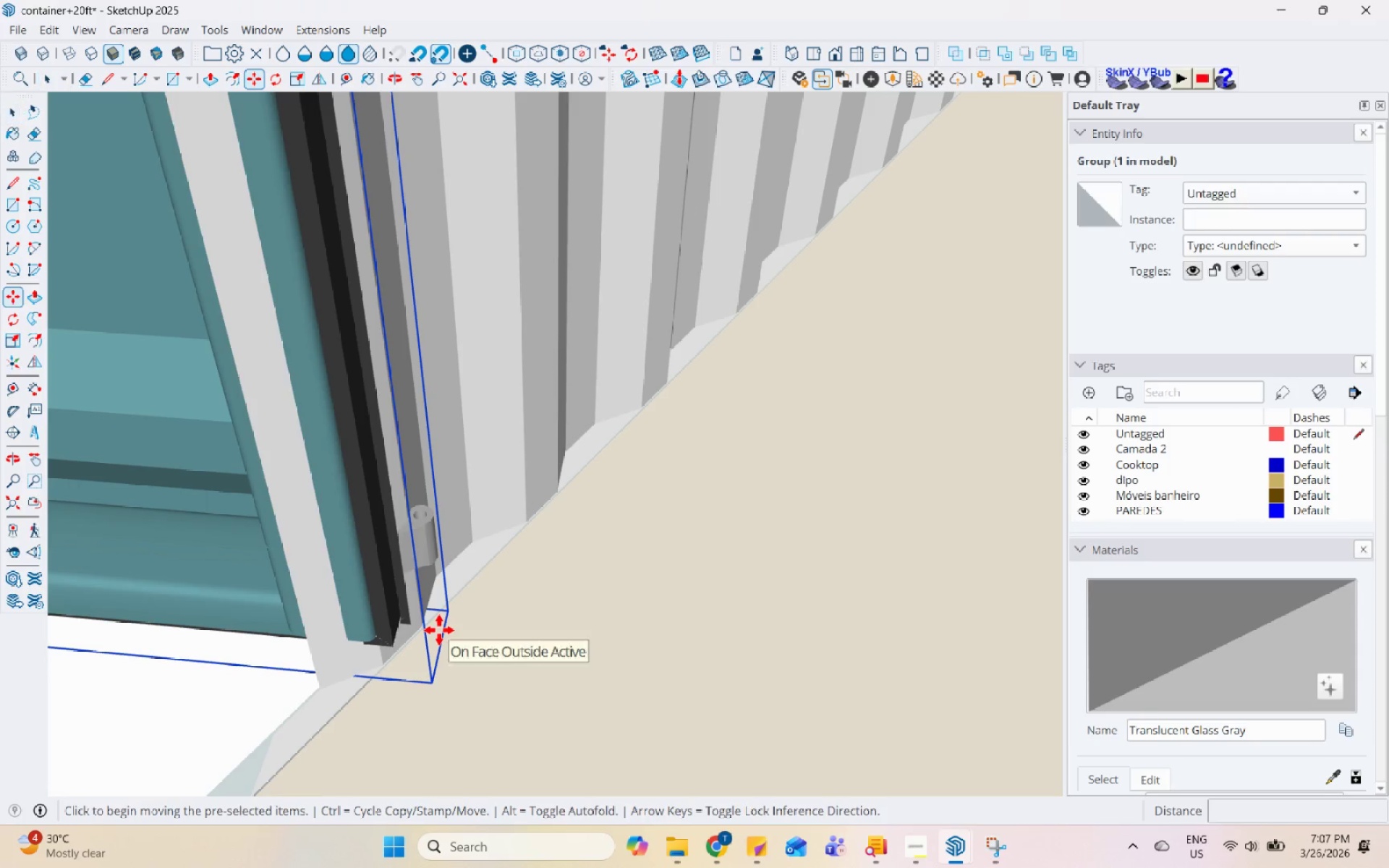 
left_click([464, 611])
 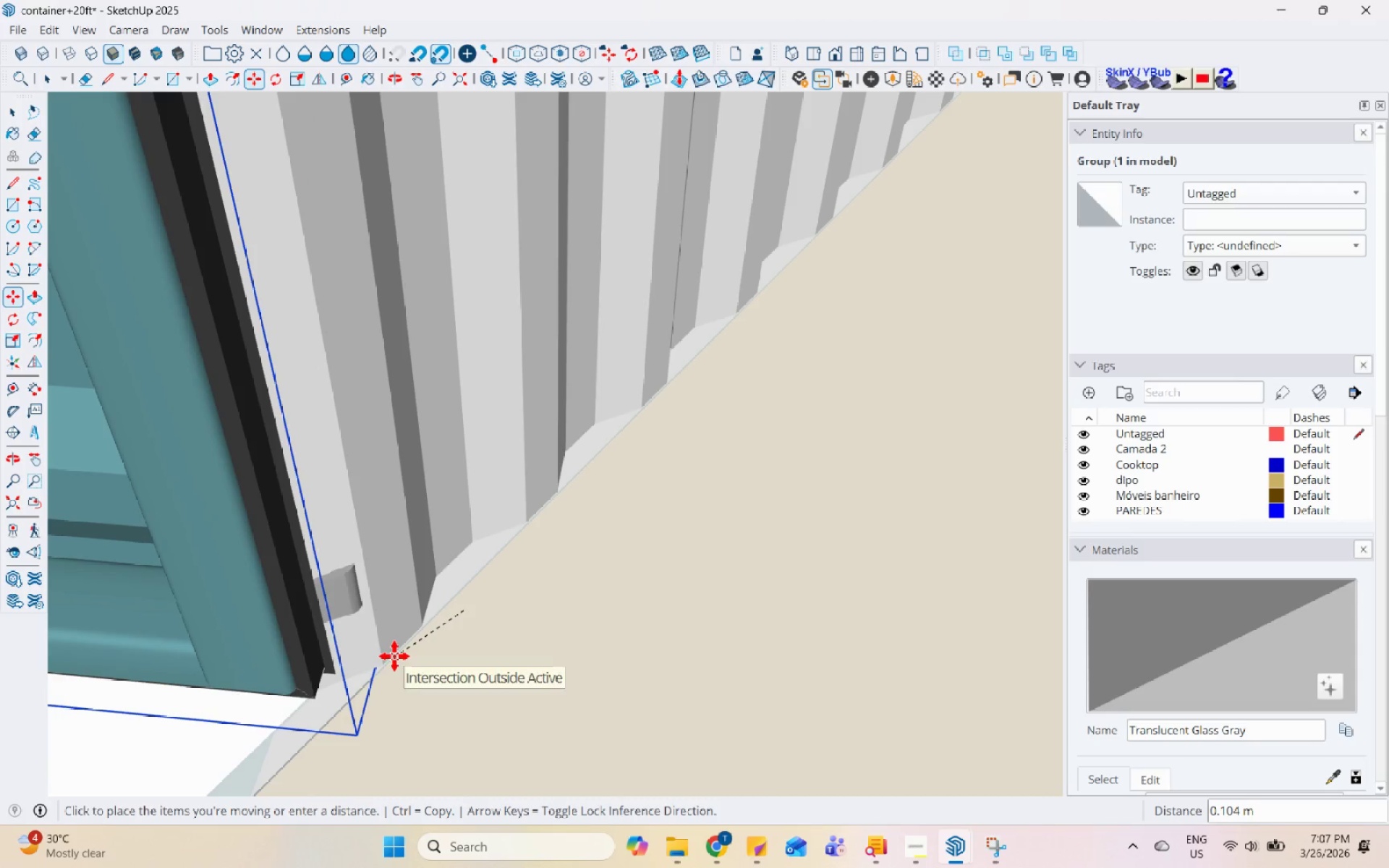 
left_click([399, 646])
 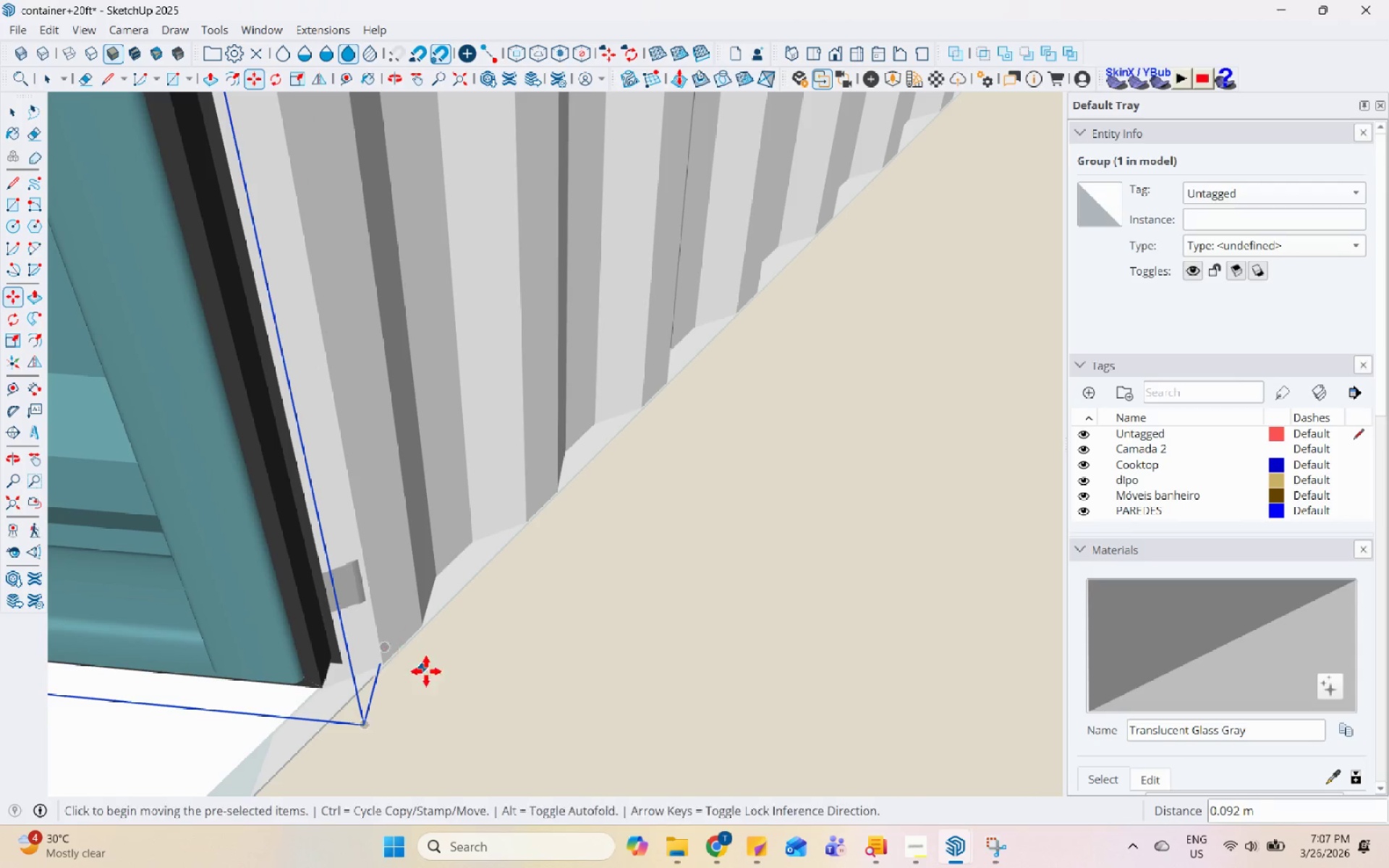 
scroll: coordinate [525, 647], scroll_direction: down, amount: 18.0
 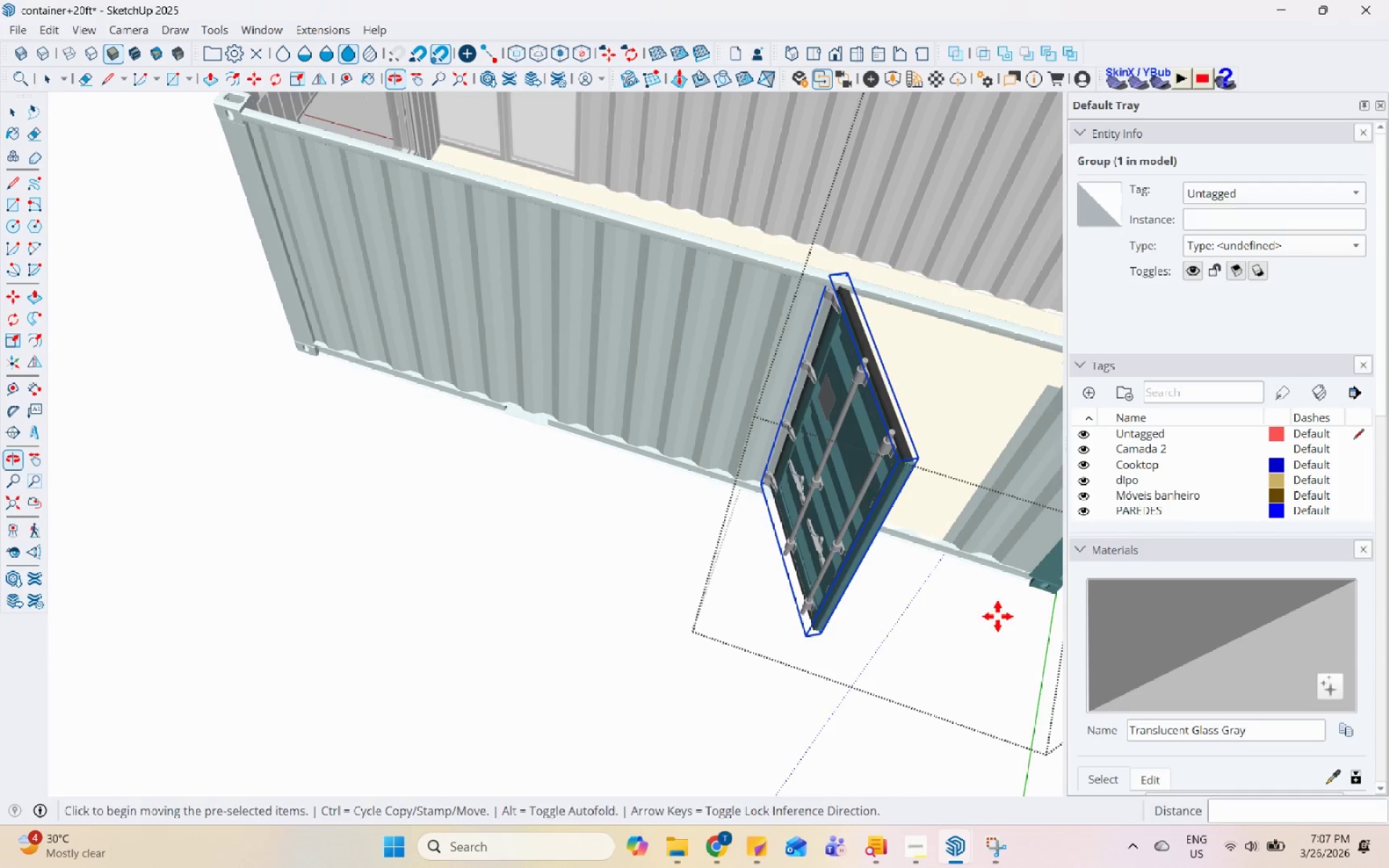 
scroll: coordinate [815, 248], scroll_direction: up, amount: 11.0
 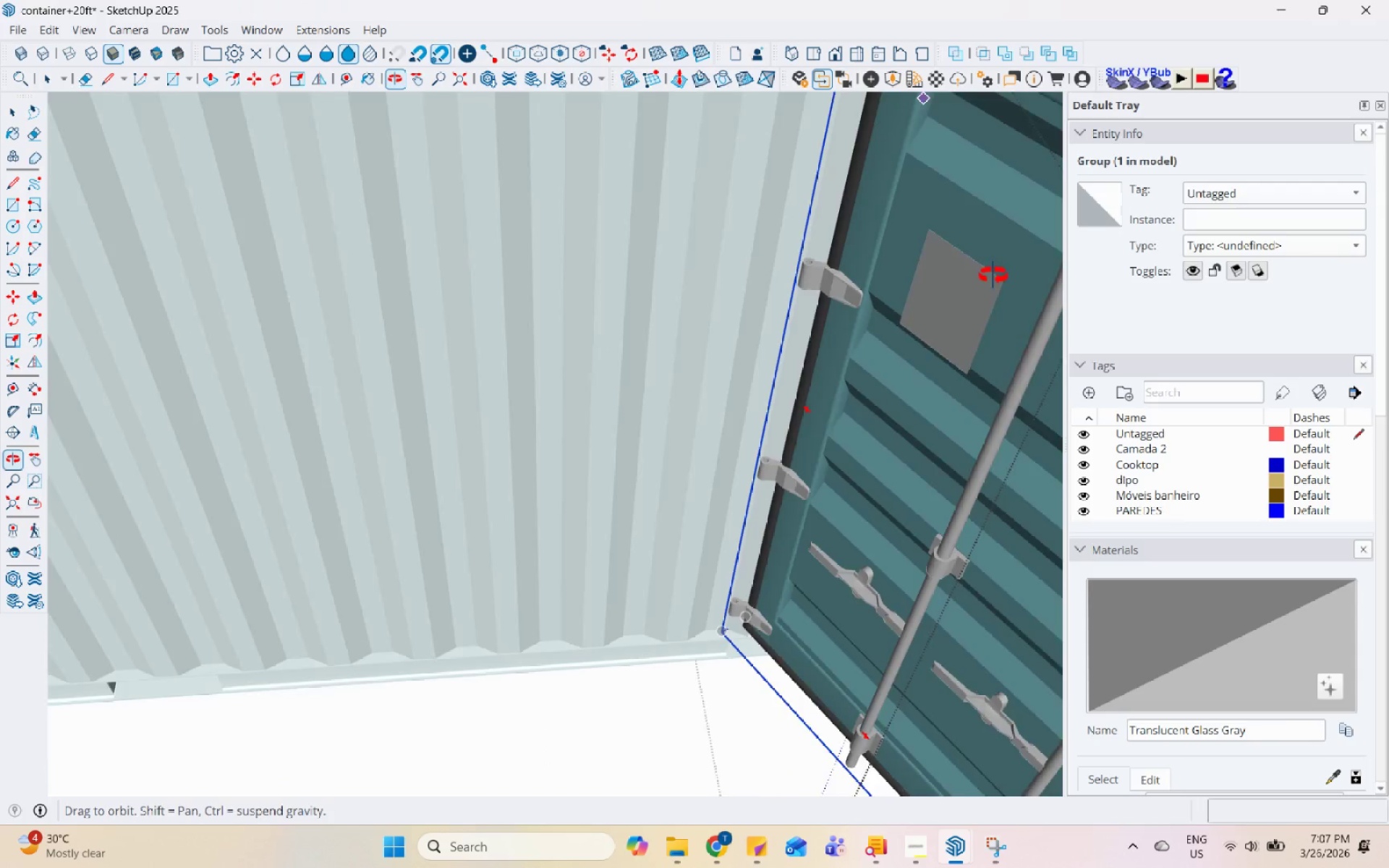 
left_click([611, 639])
 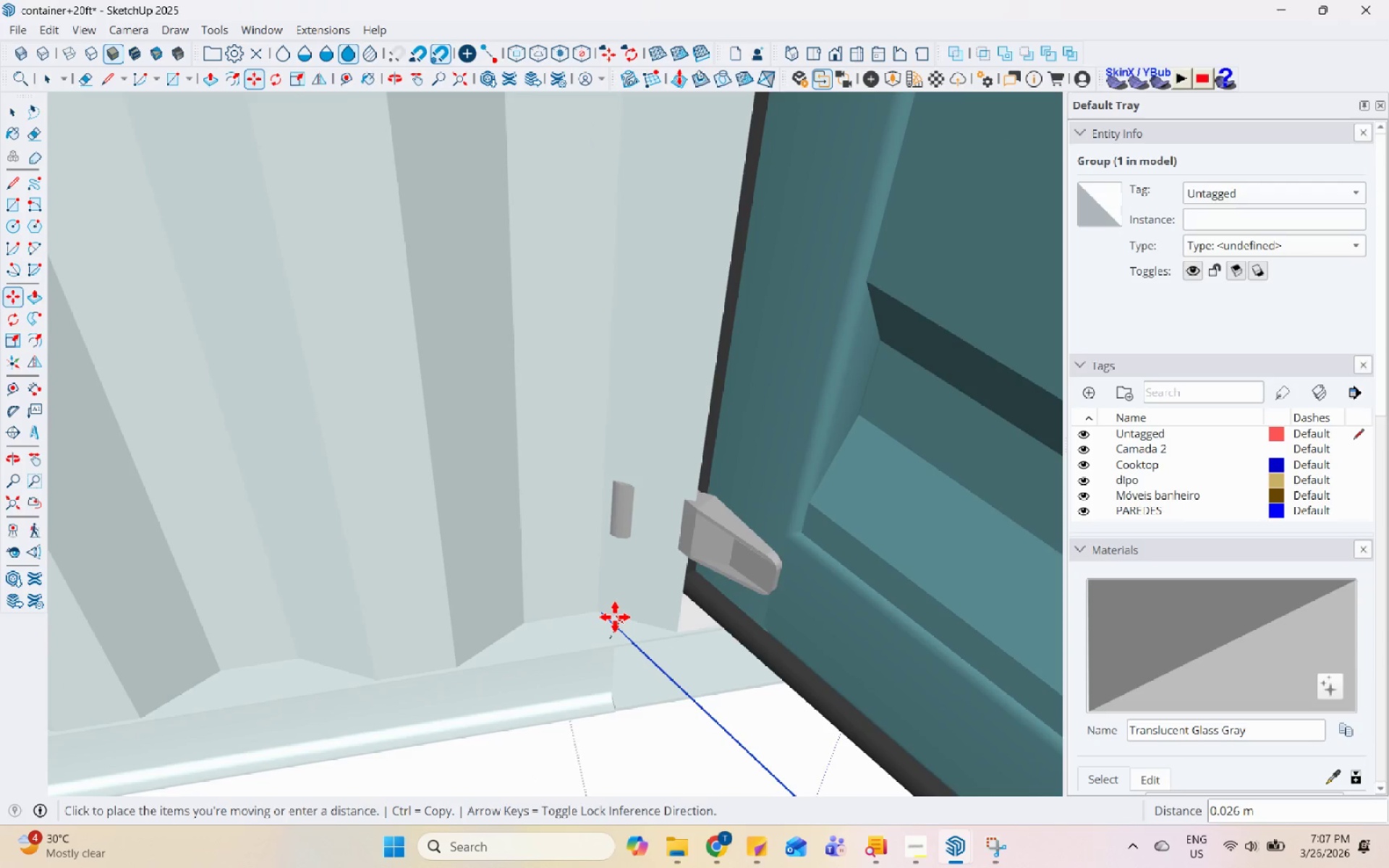 
scroll: coordinate [653, 647], scroll_direction: up, amount: 14.0
 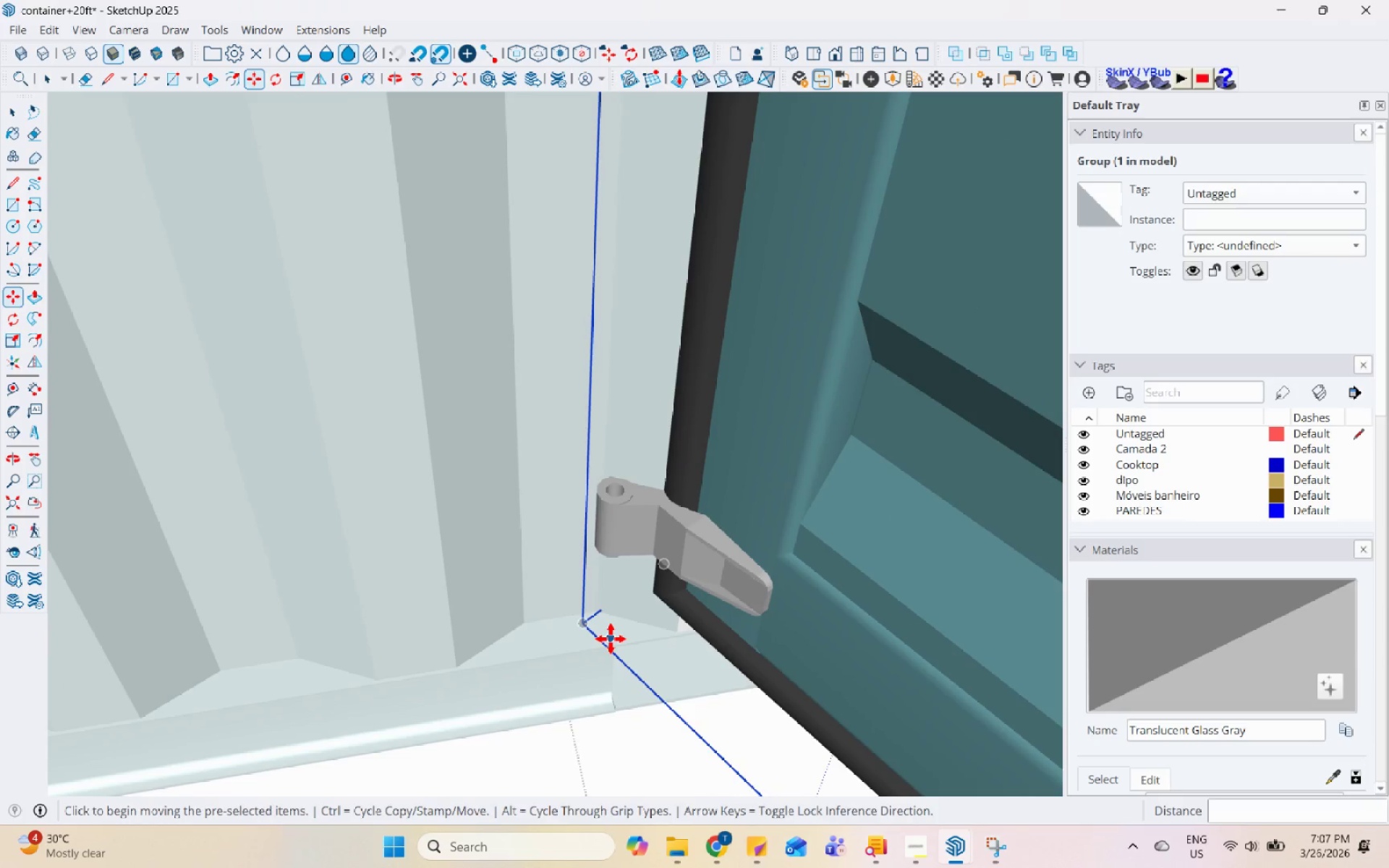 
left_click([615, 617])
 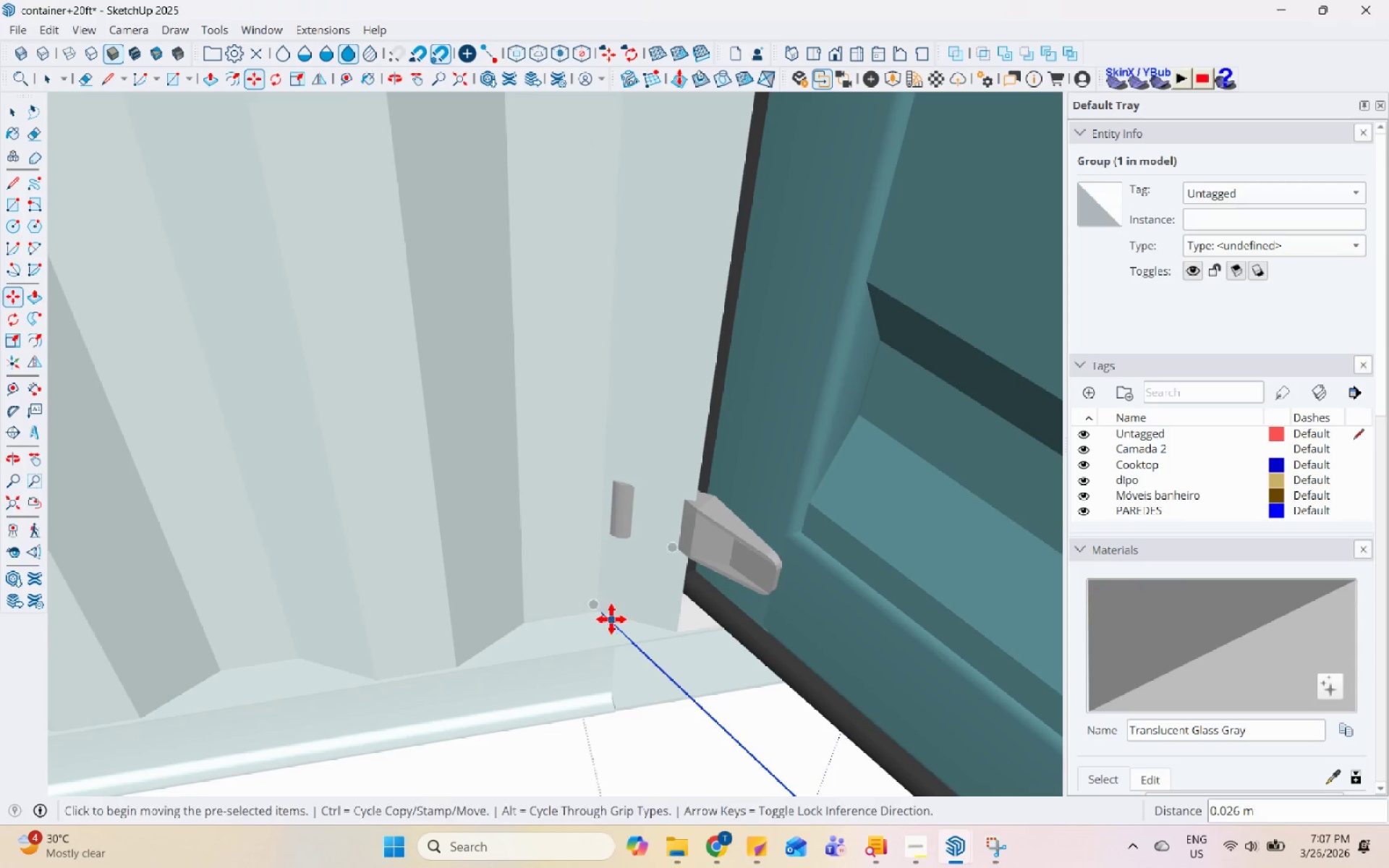 
scroll: coordinate [616, 618], scroll_direction: down, amount: 20.0
 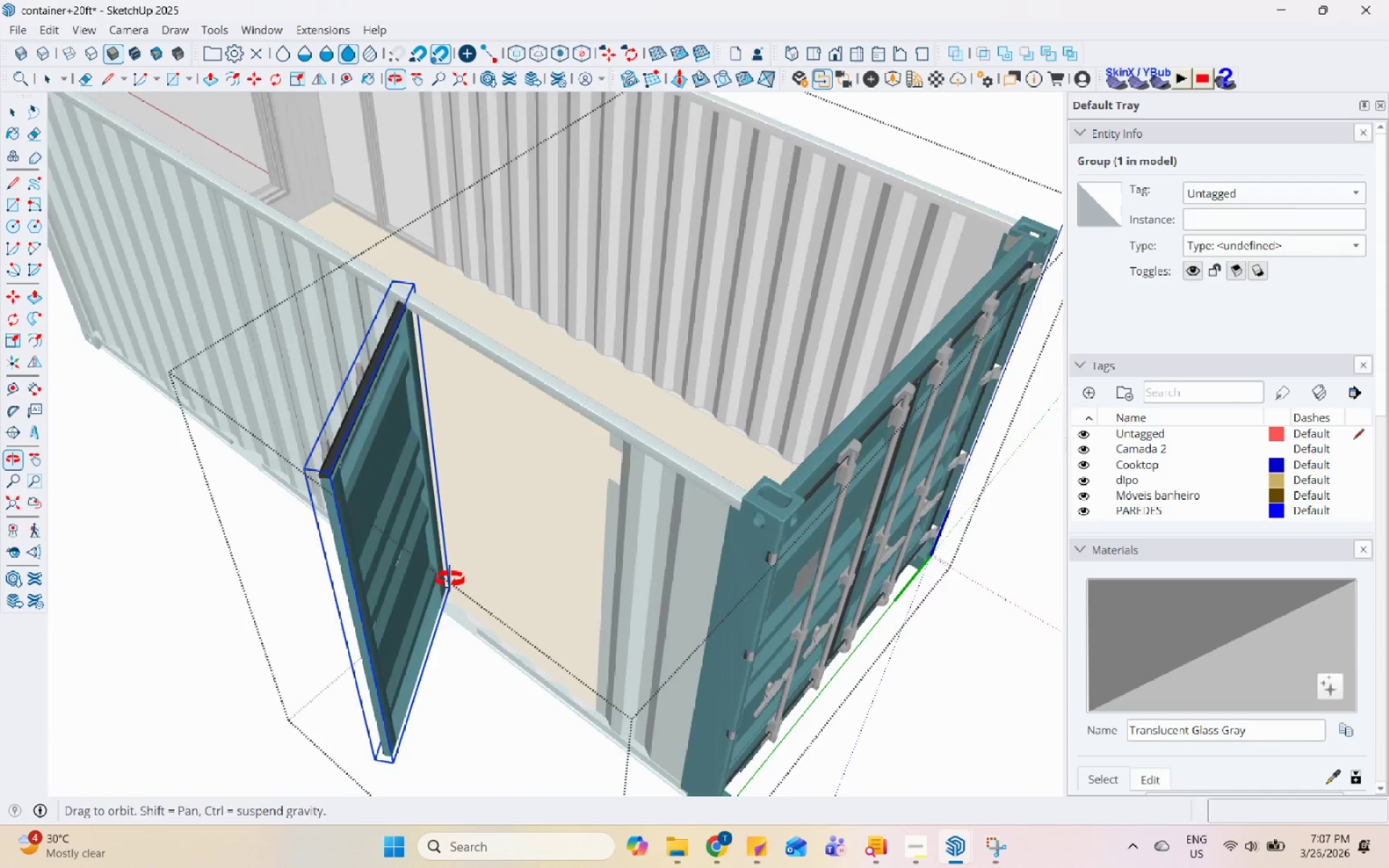 
scroll: coordinate [430, 779], scroll_direction: up, amount: 19.0
 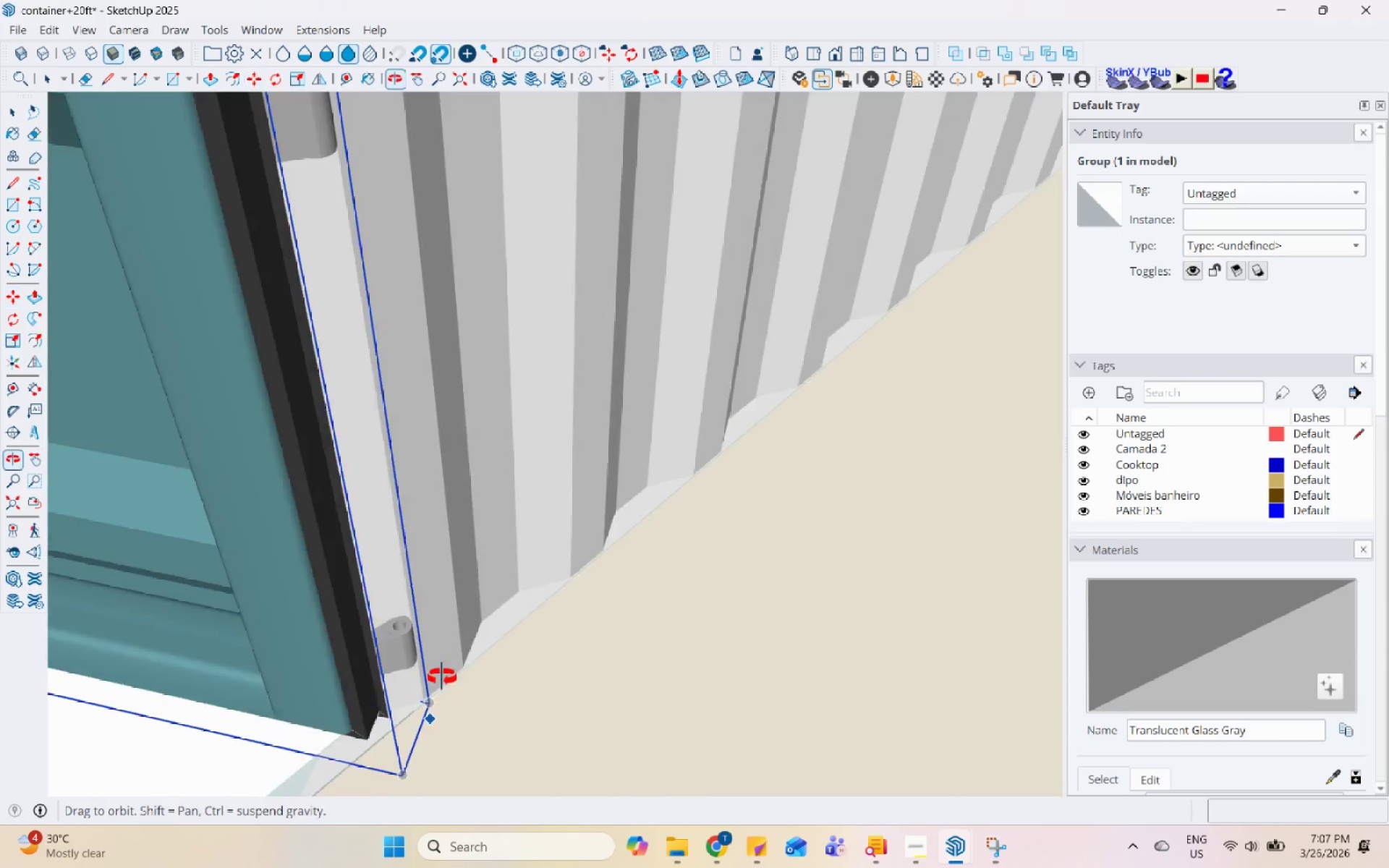 
left_click([408, 648])
 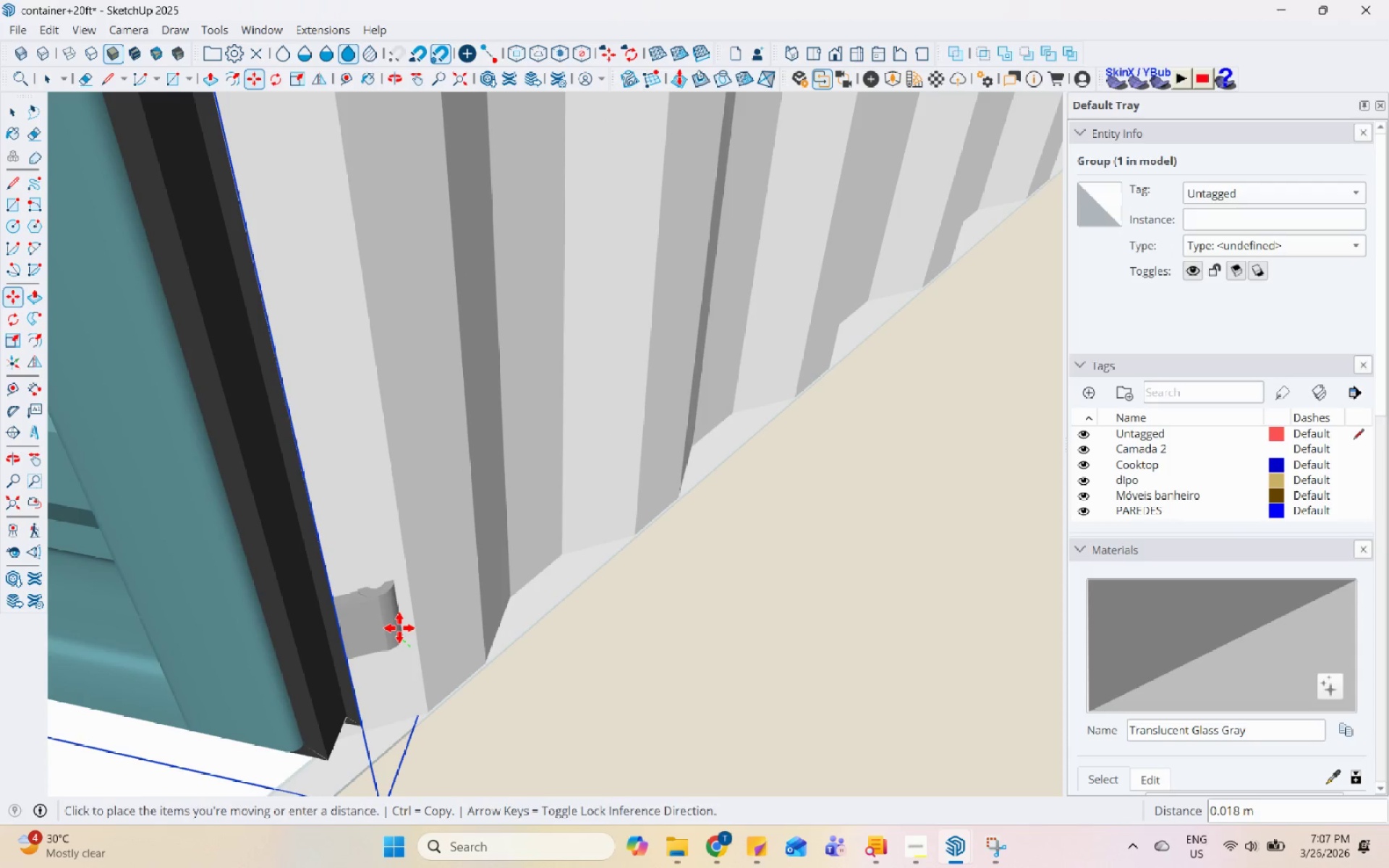 
scroll: coordinate [419, 673], scroll_direction: up, amount: 4.0
 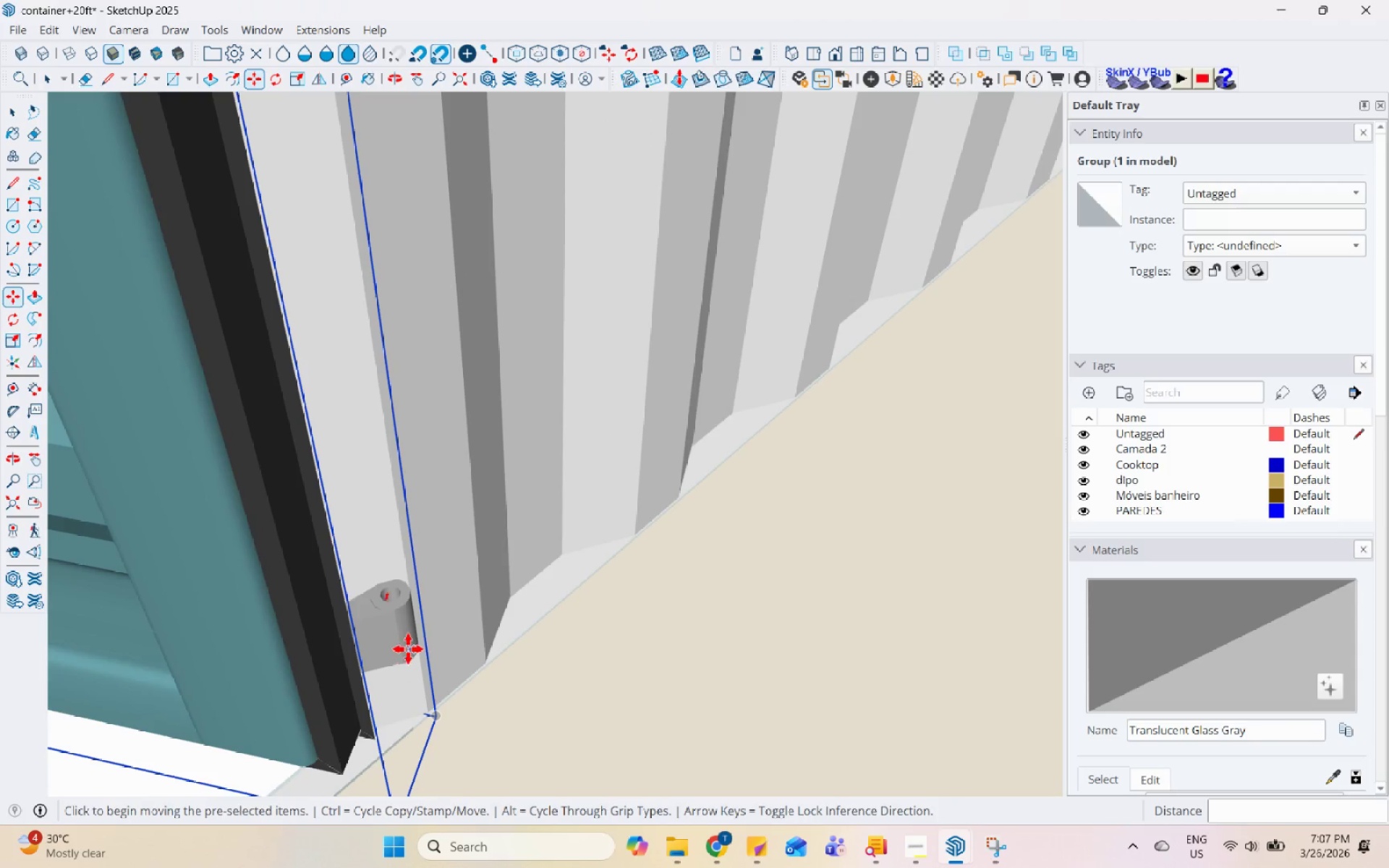 
left_click([399, 628])
 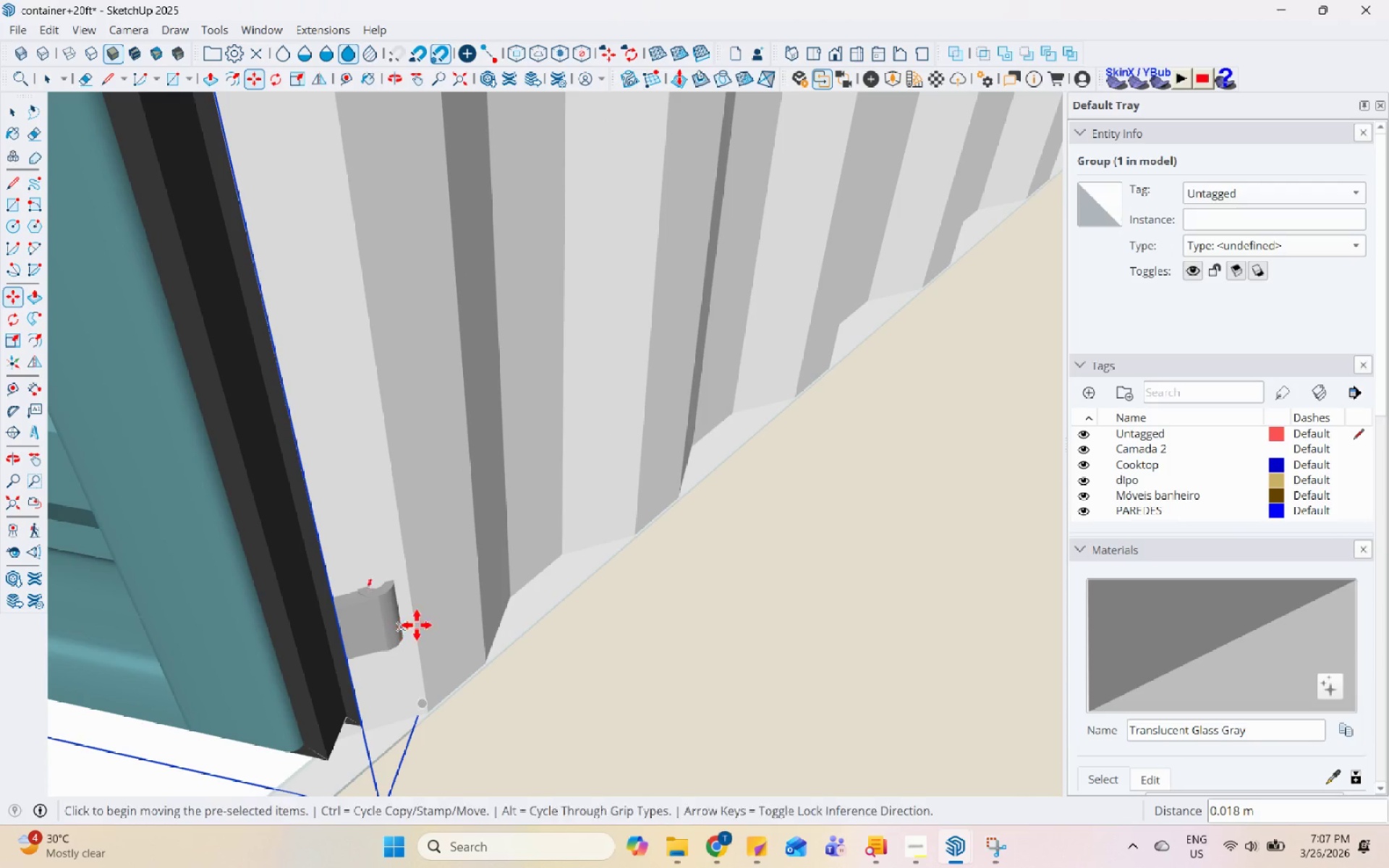 
key(Space)
 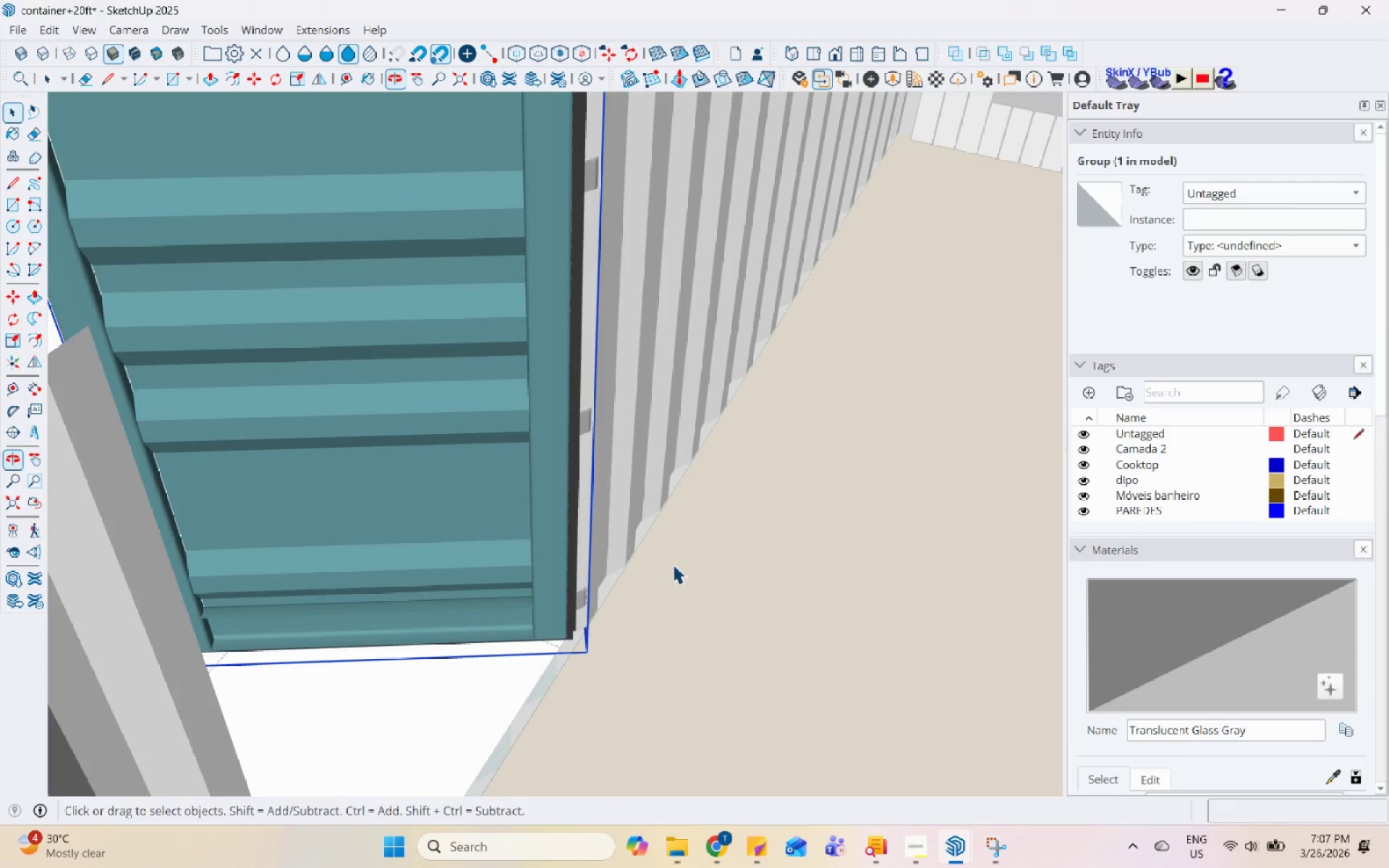 
scroll: coordinate [504, 610], scroll_direction: down, amount: 14.0
 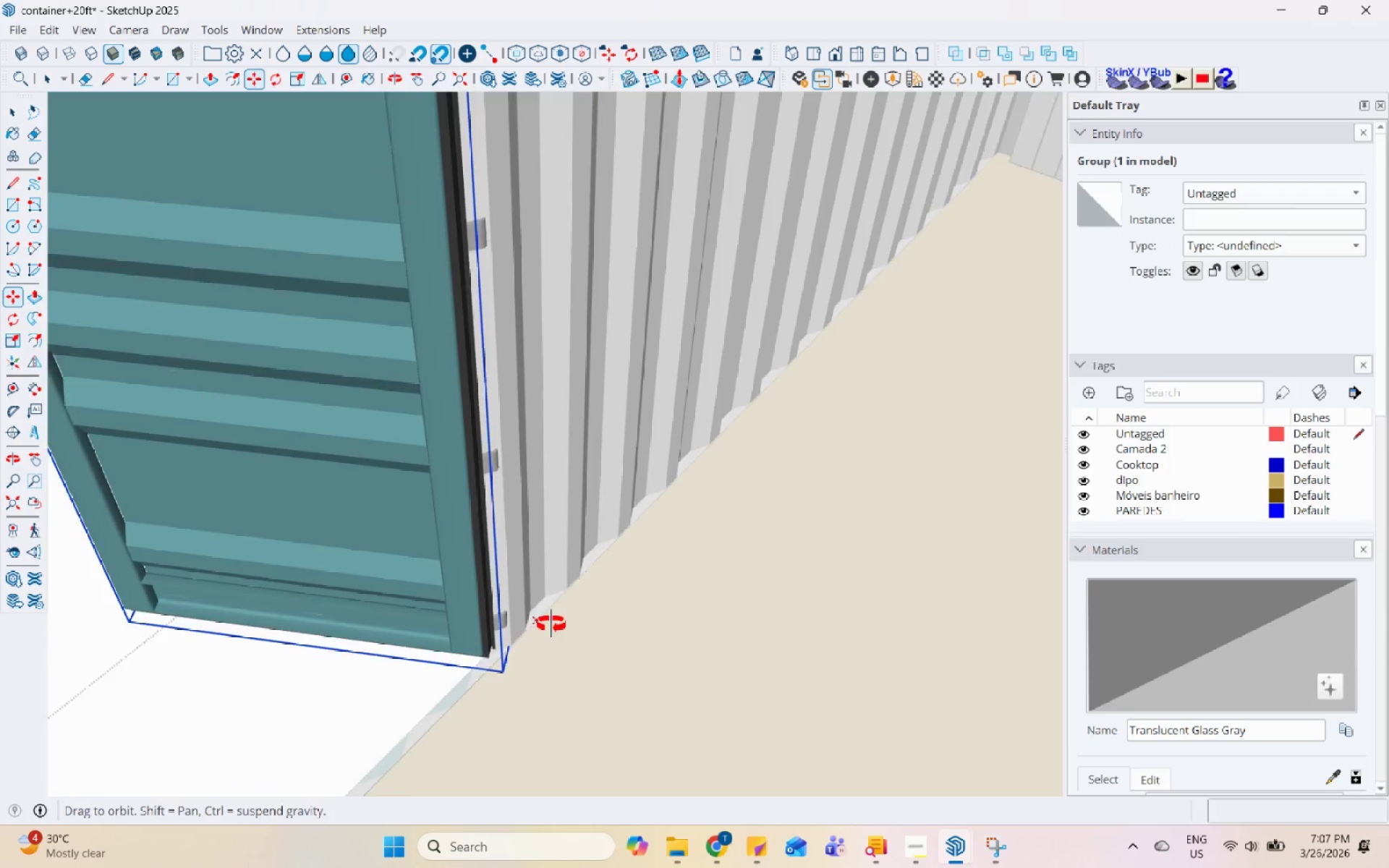 
left_click([373, 239])
 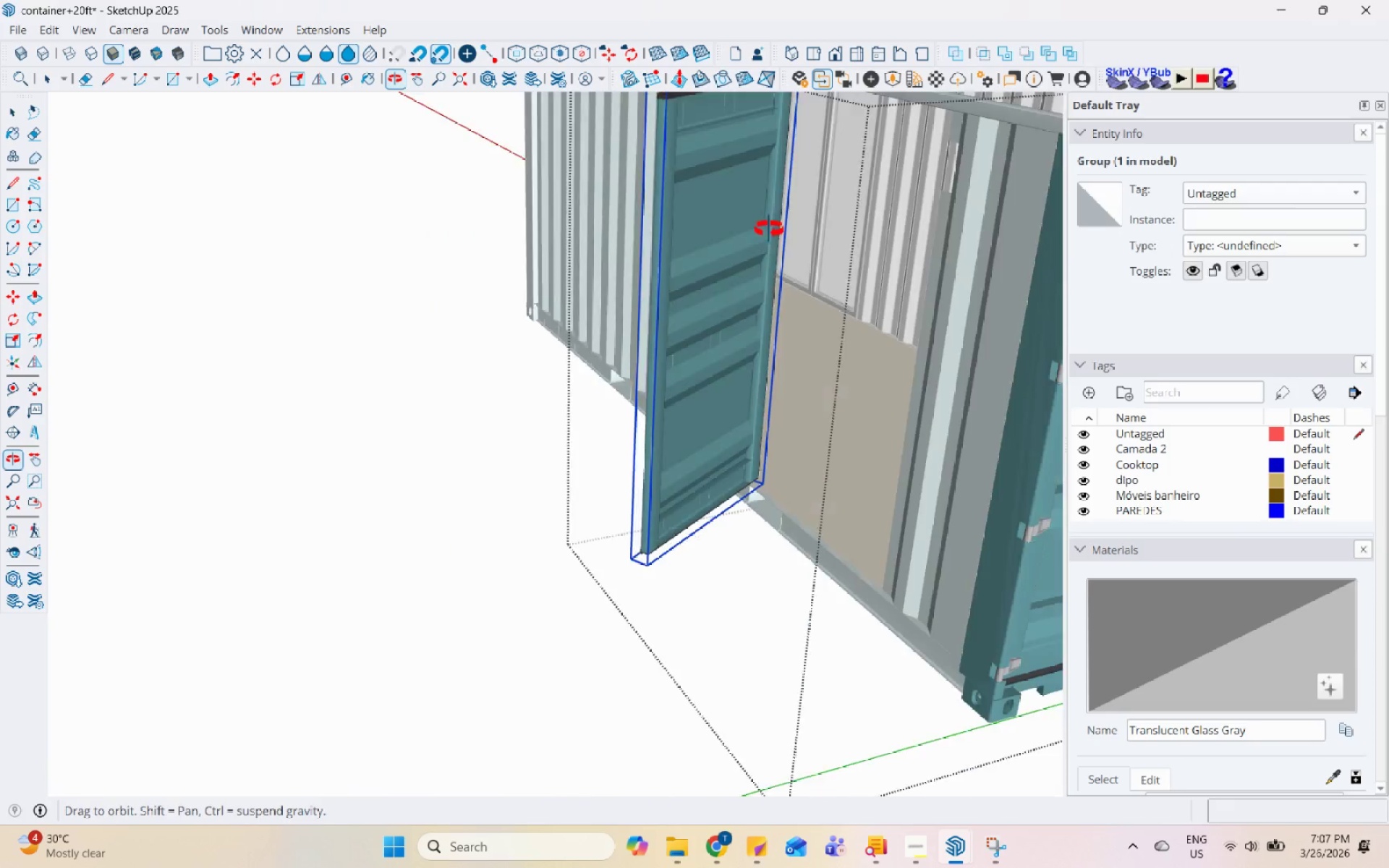 
scroll: coordinate [687, 541], scroll_direction: down, amount: 6.0
 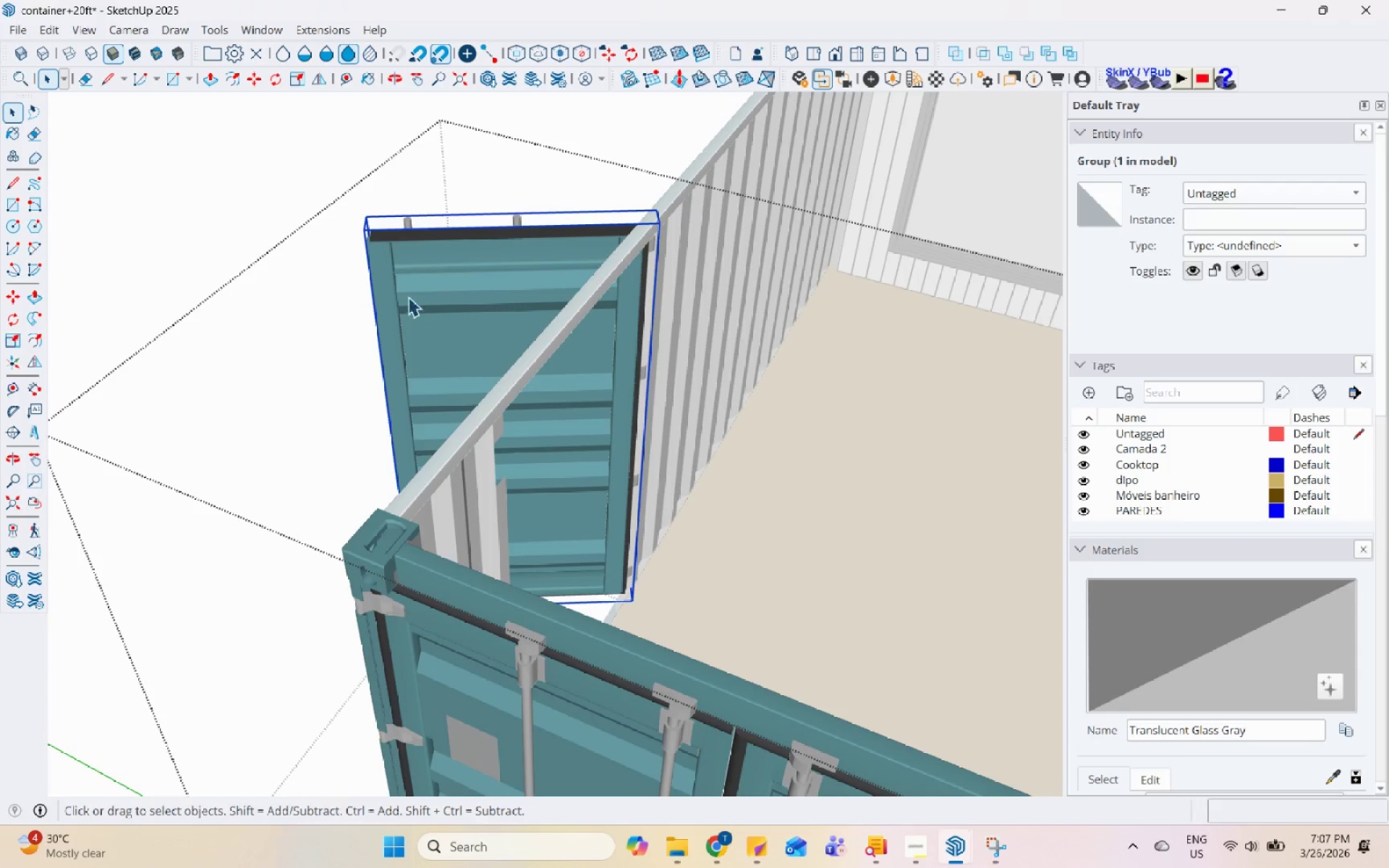 
left_click([700, 383])
 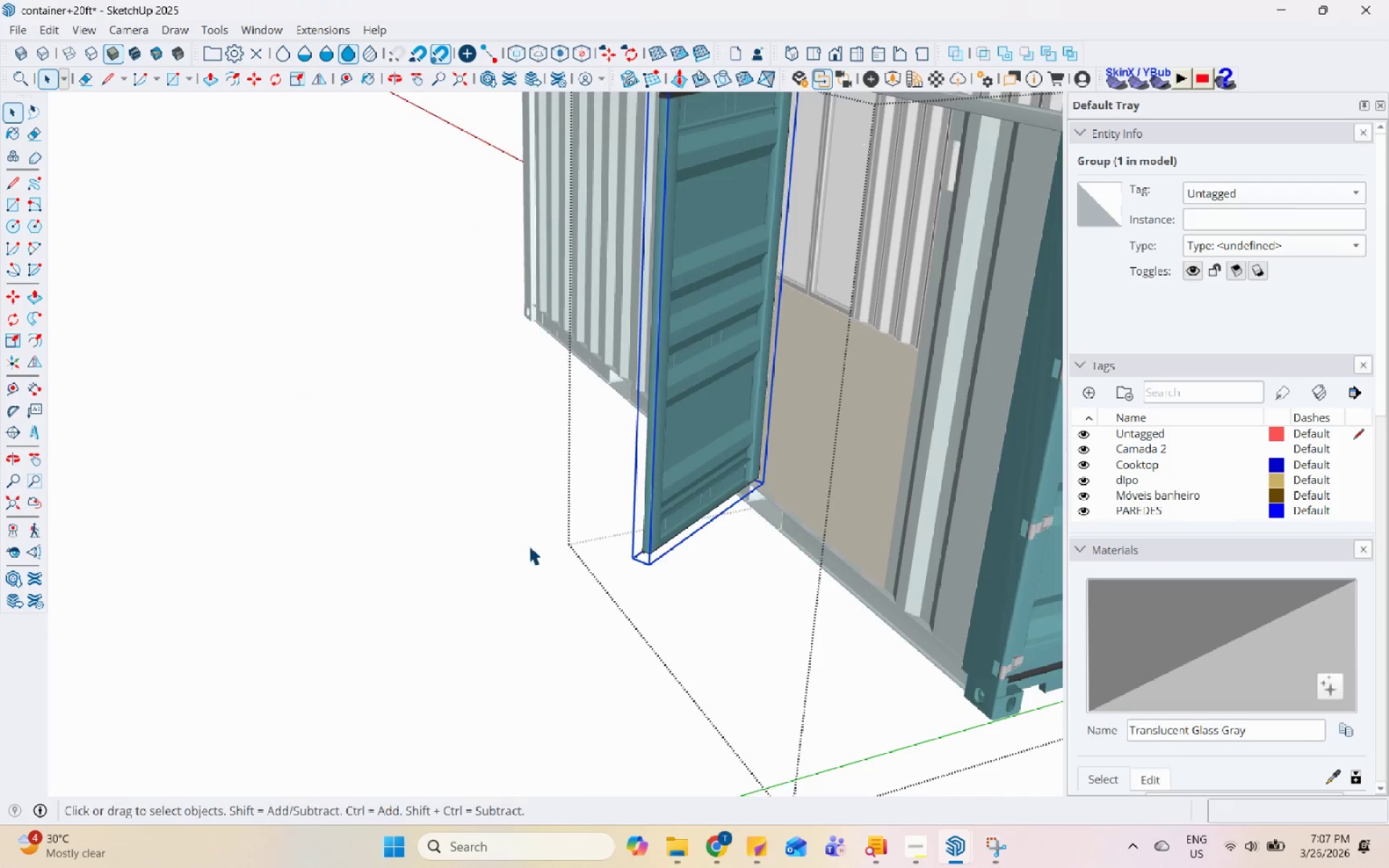 
left_click([478, 629])
 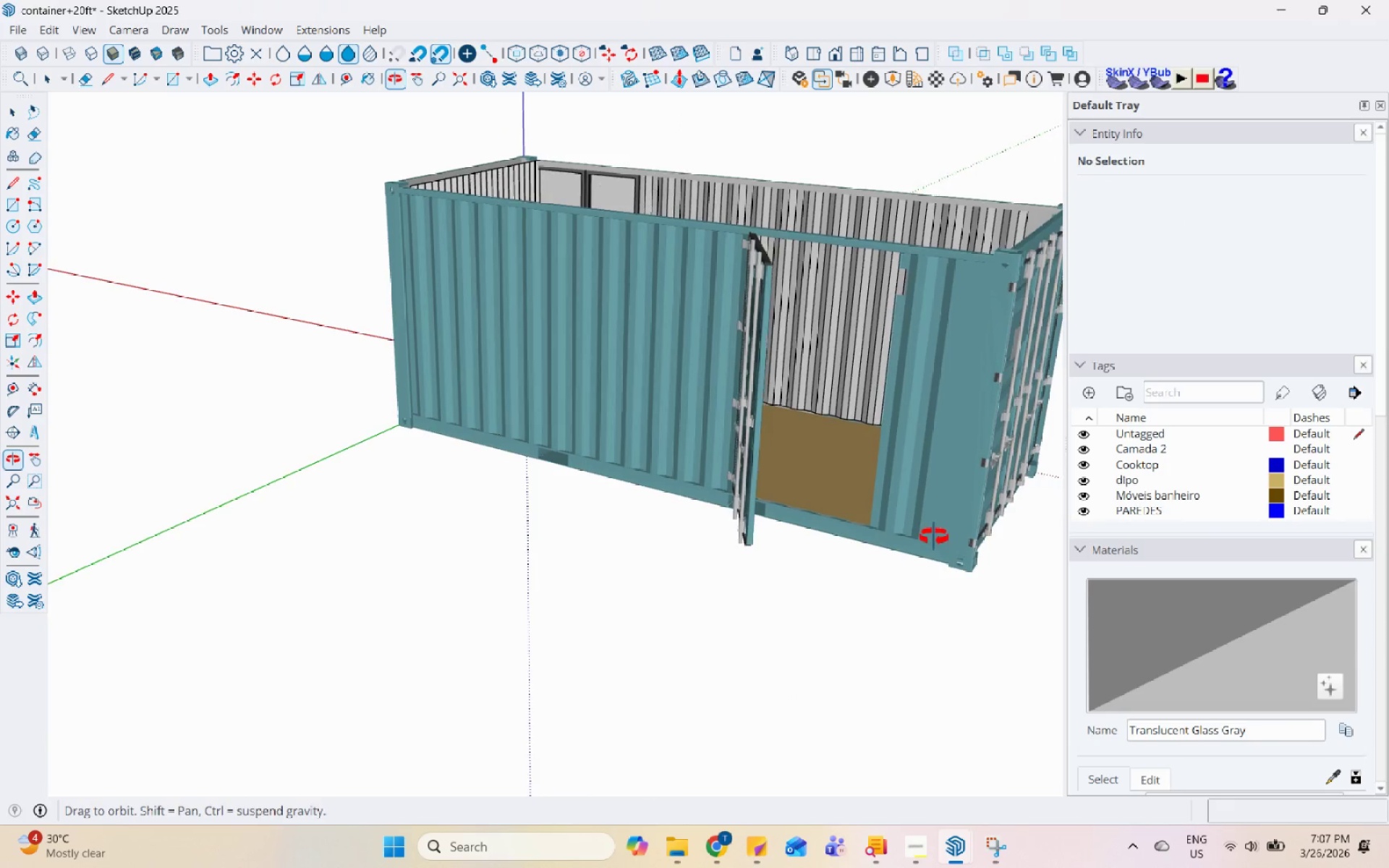 
scroll: coordinate [326, 679], scroll_direction: down, amount: 7.0
 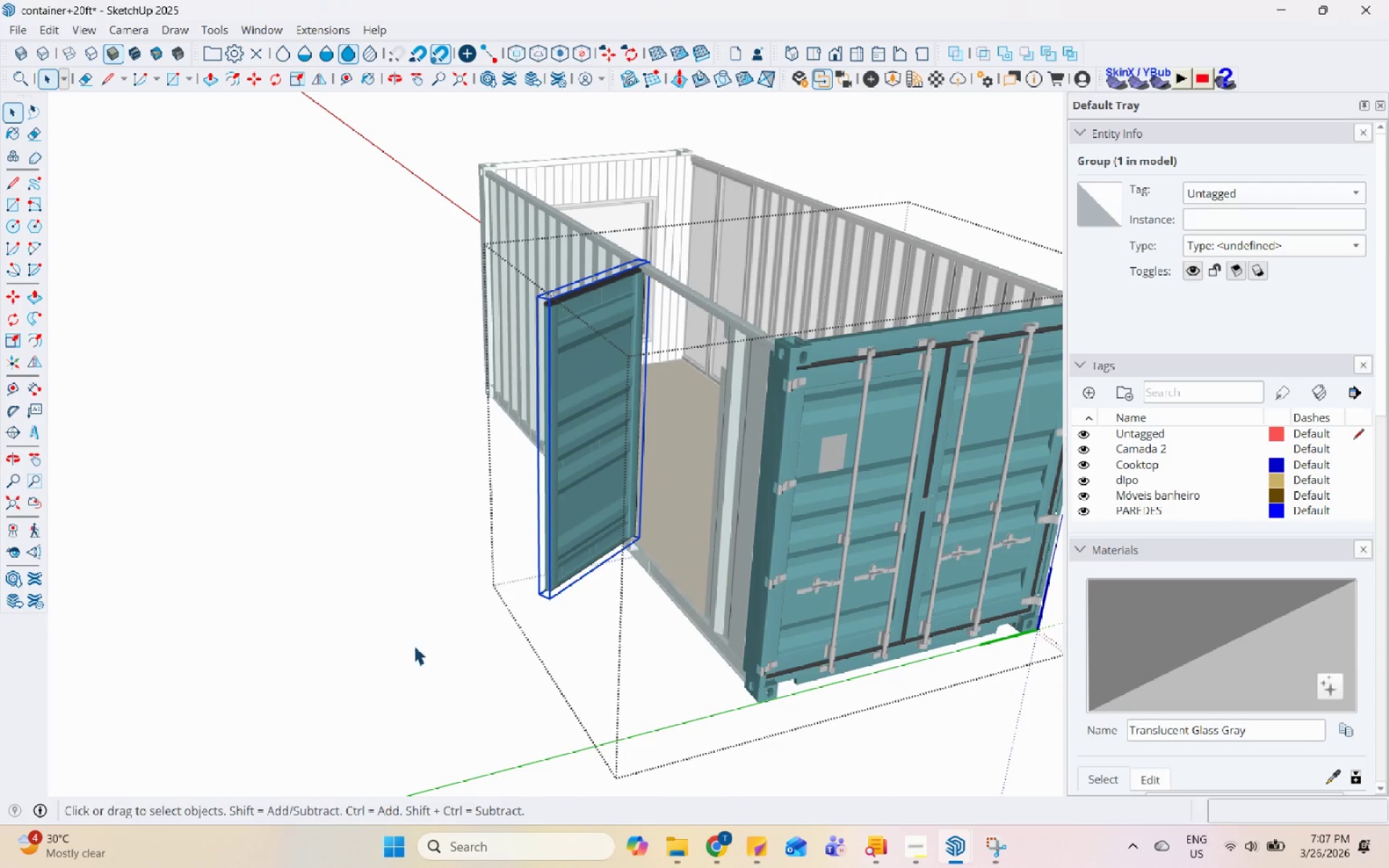 
double_click([927, 229])
 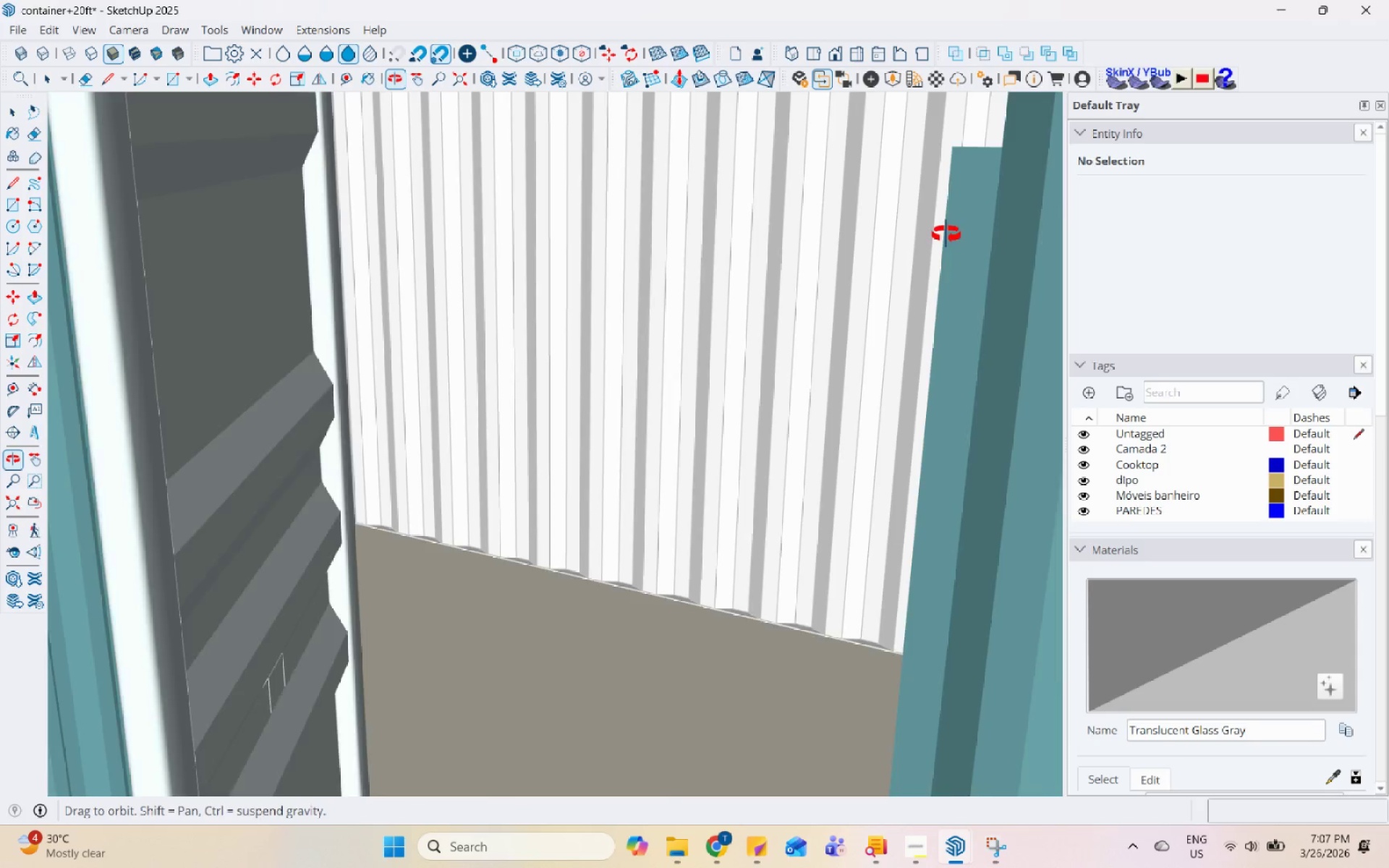 
scroll: coordinate [921, 231], scroll_direction: up, amount: 14.0
 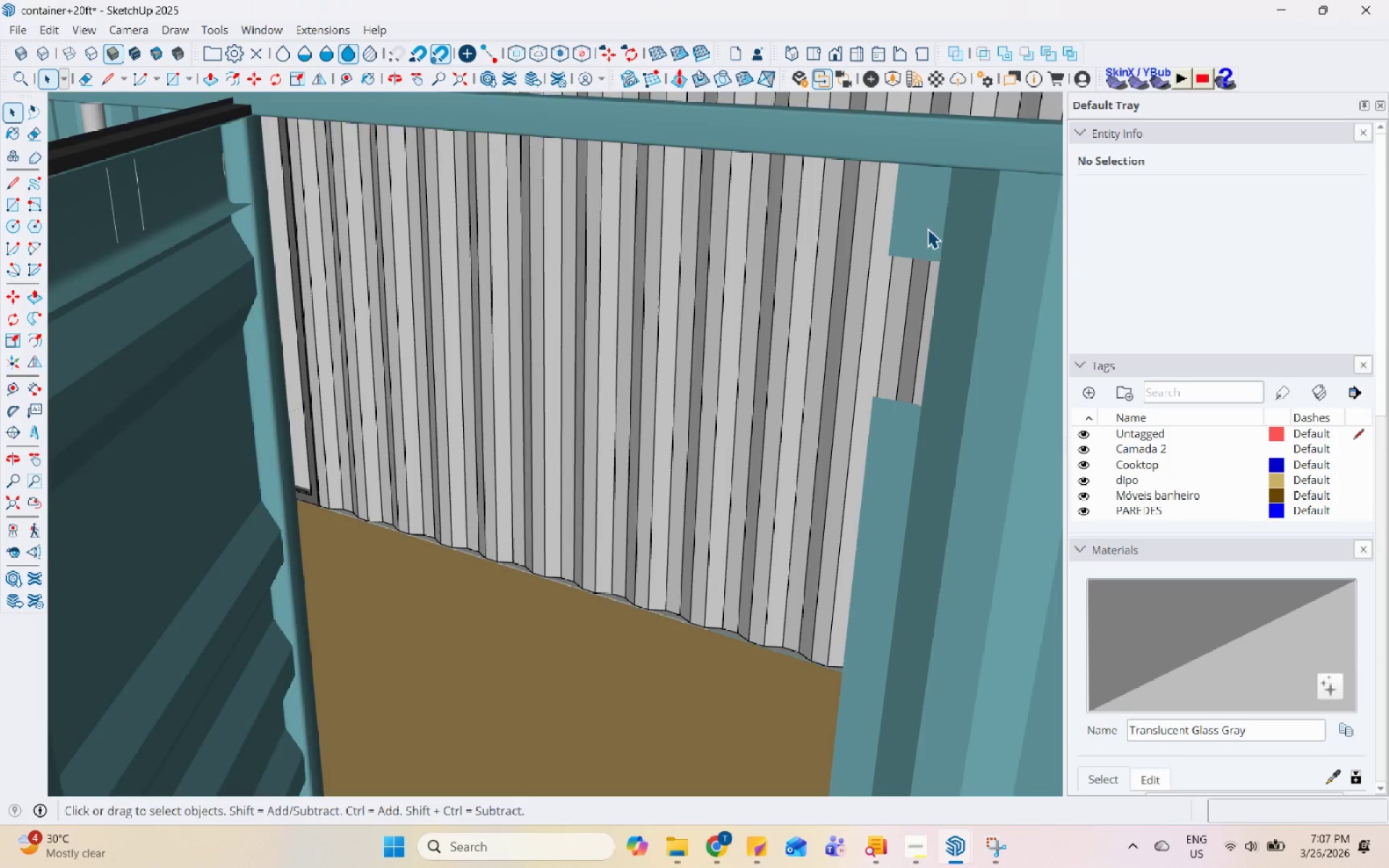 
scroll: coordinate [559, 537], scroll_direction: down, amount: 12.0
 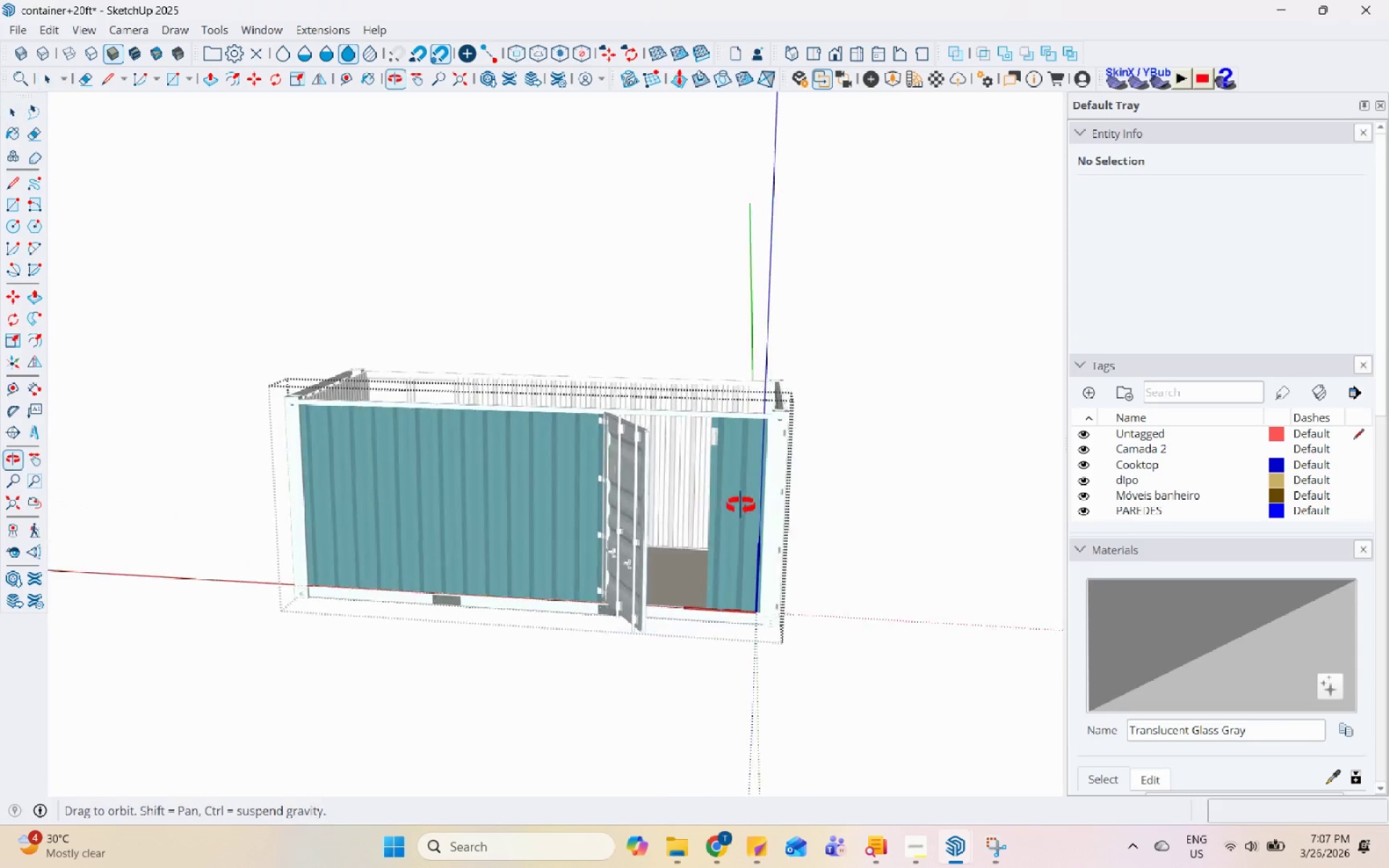 
scroll: coordinate [592, 411], scroll_direction: up, amount: 20.0
 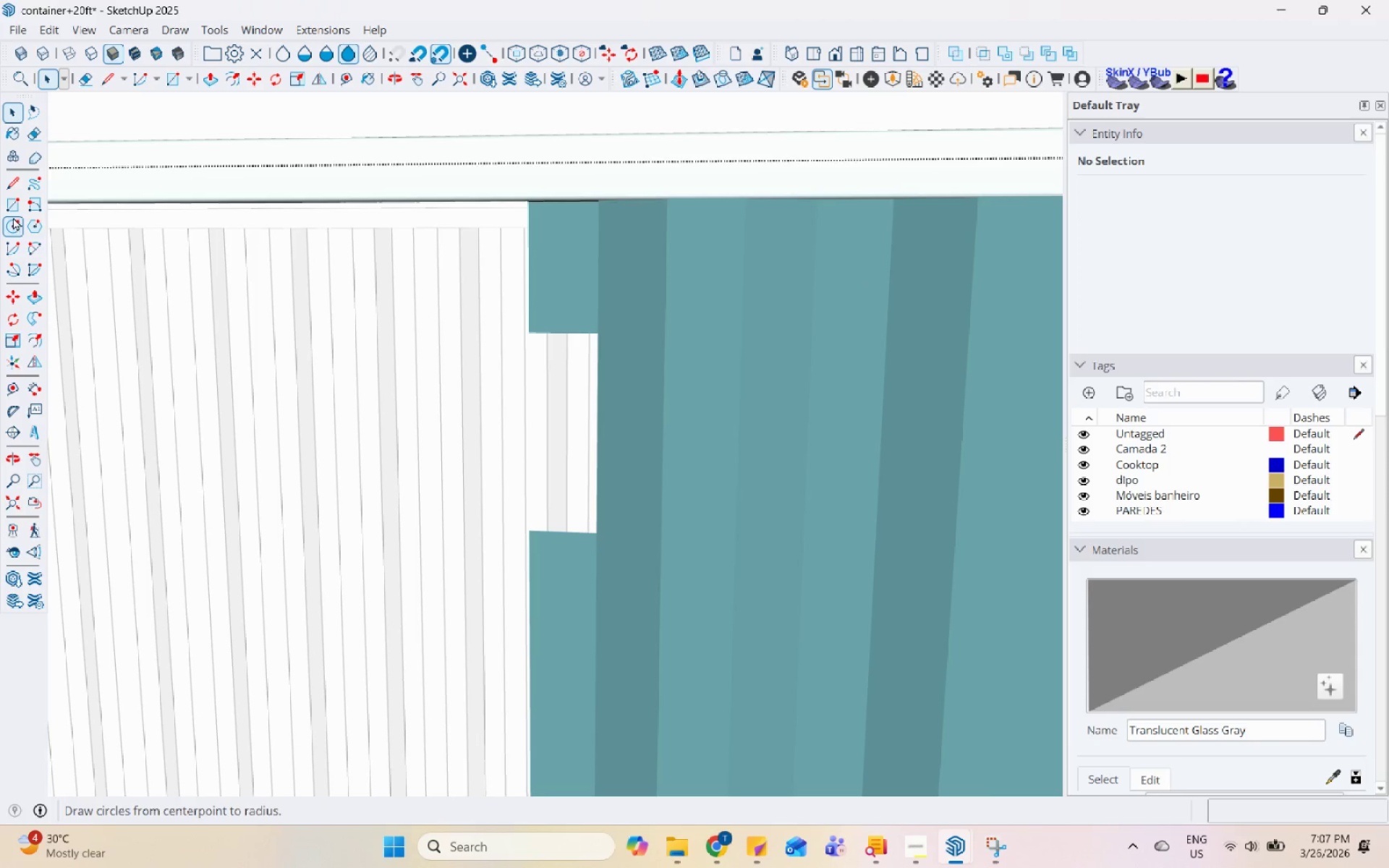 
left_click([13, 210])
 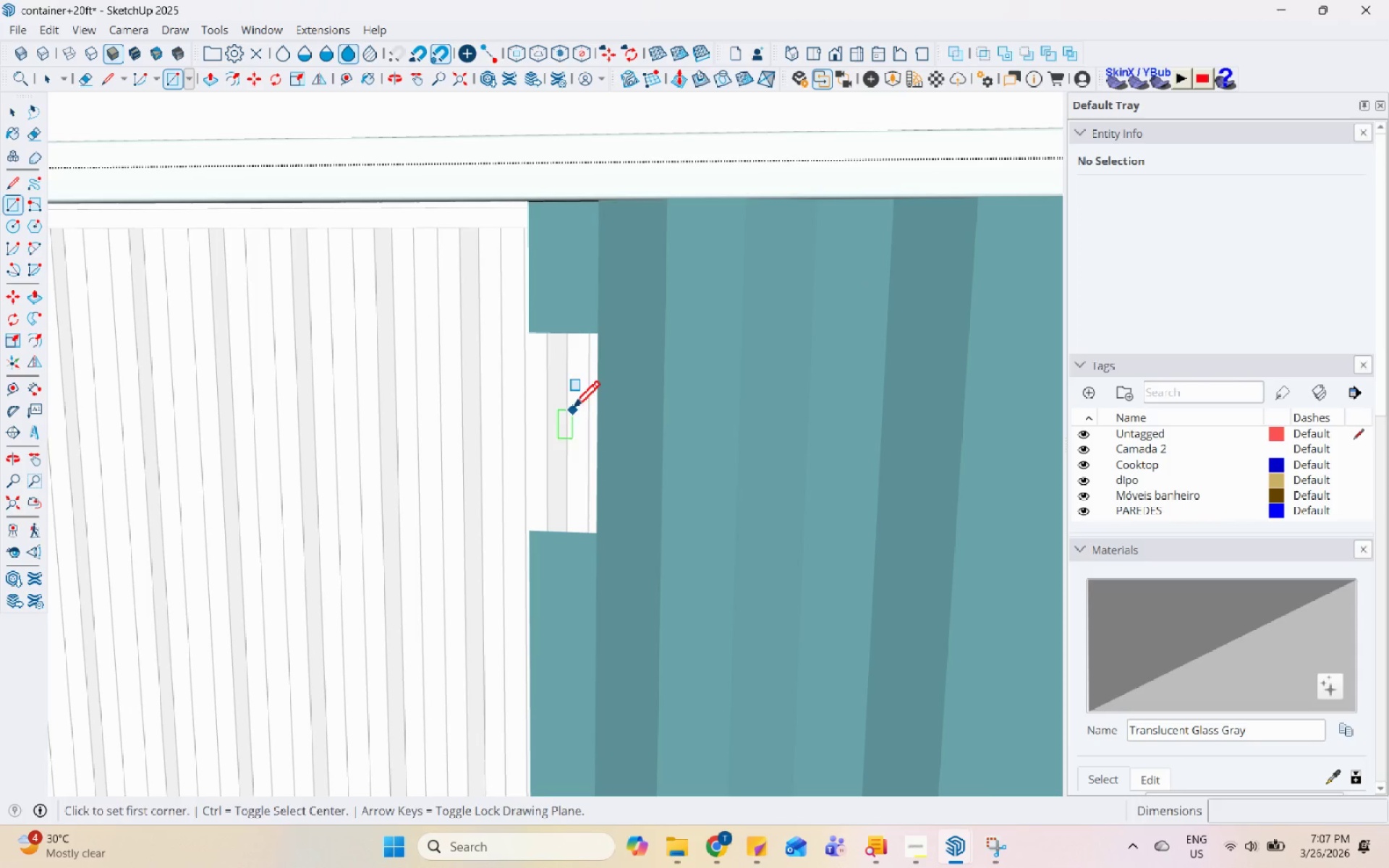 
scroll: coordinate [571, 466], scroll_direction: up, amount: 4.0
 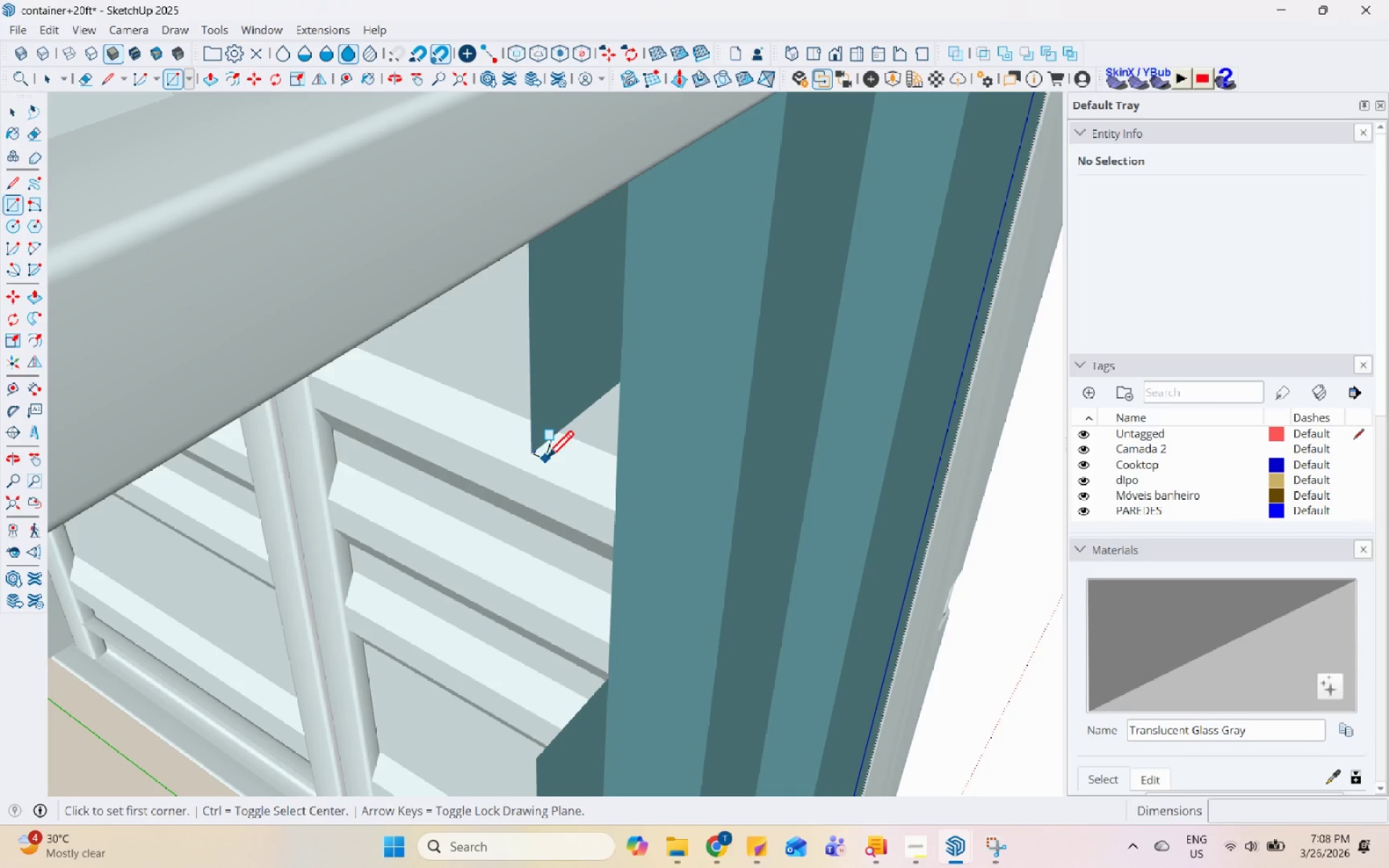 
scroll: coordinate [862, 378], scroll_direction: down, amount: 3.0
 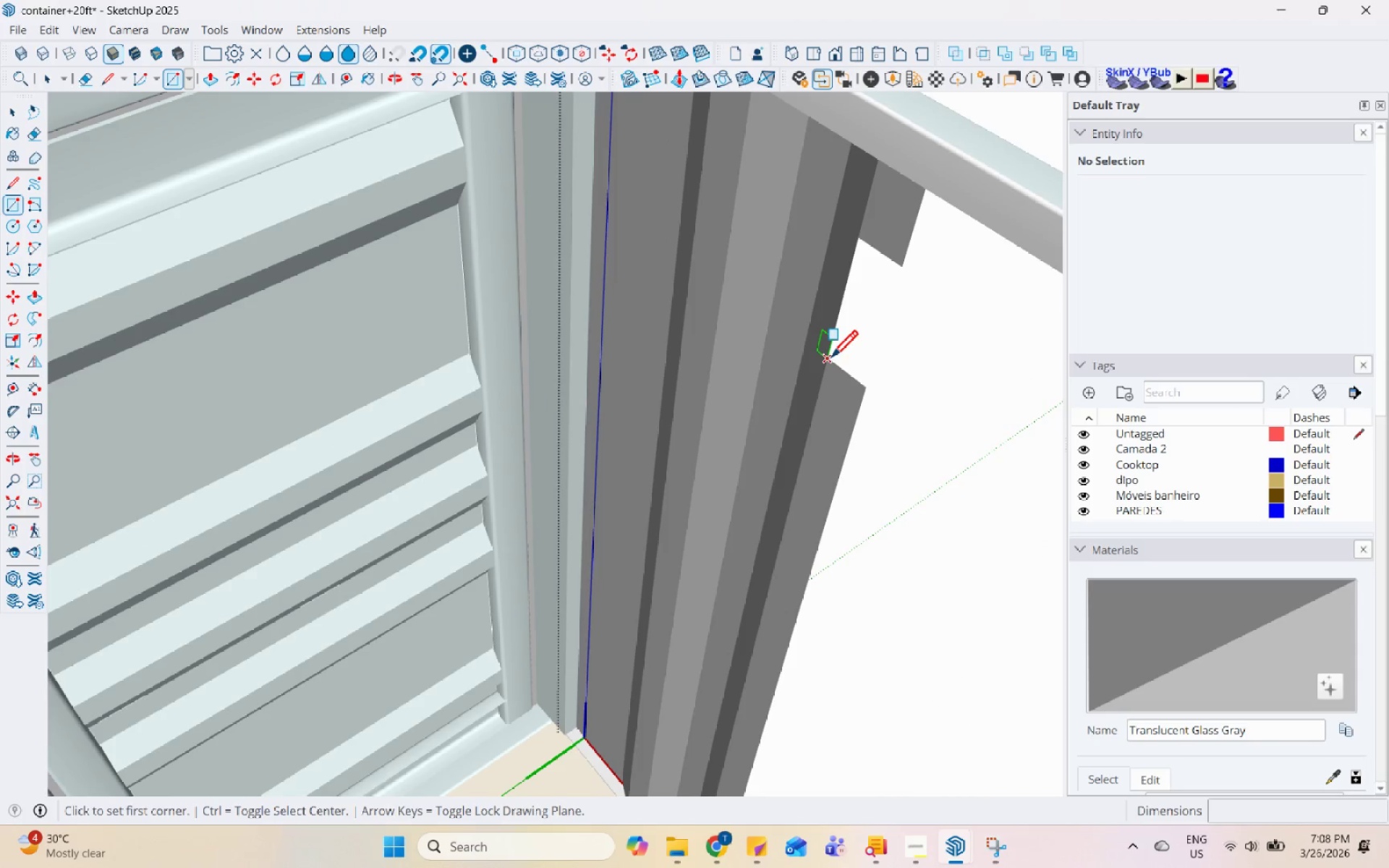 
left_click([831, 359])
 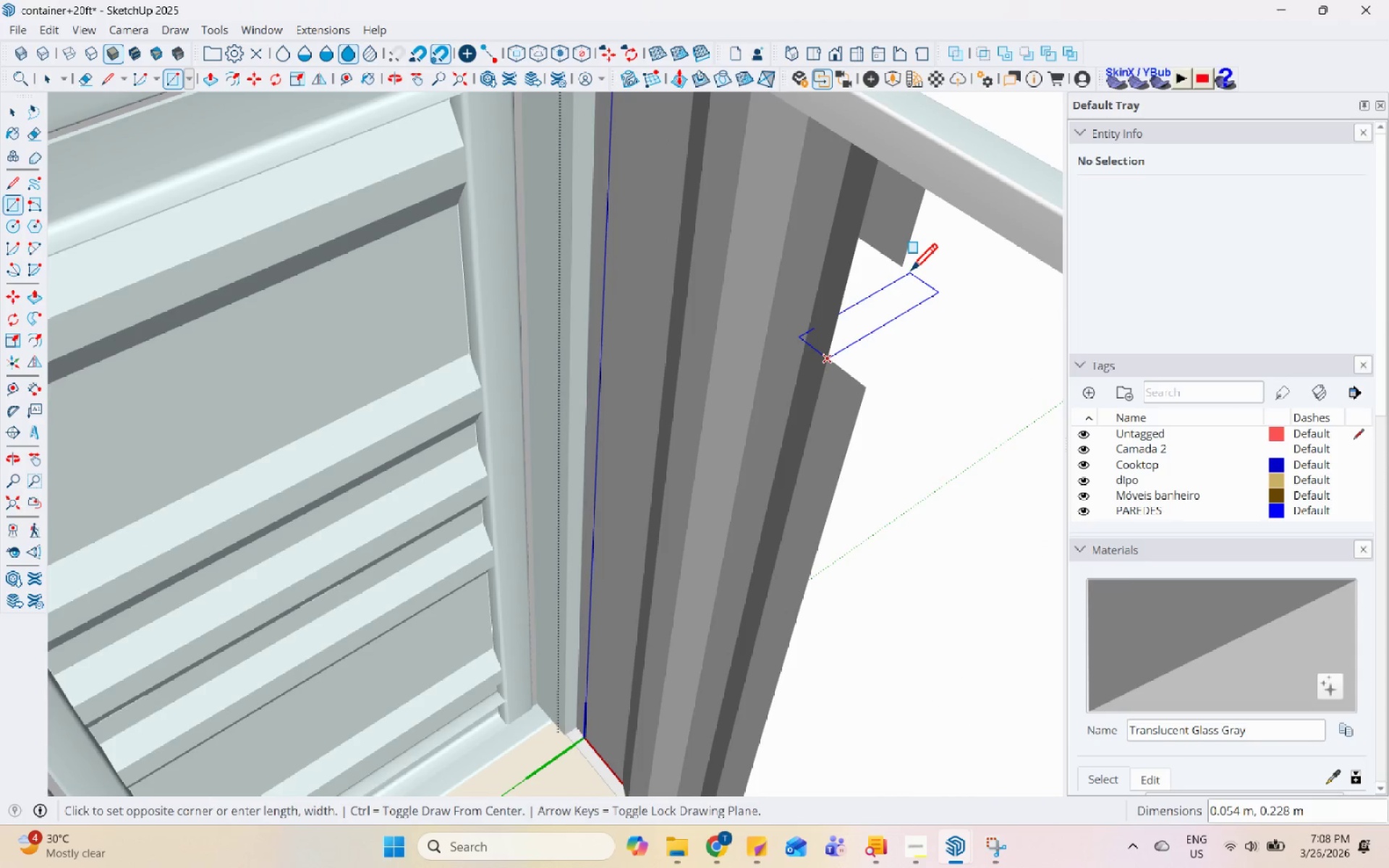 
left_click([899, 265])
 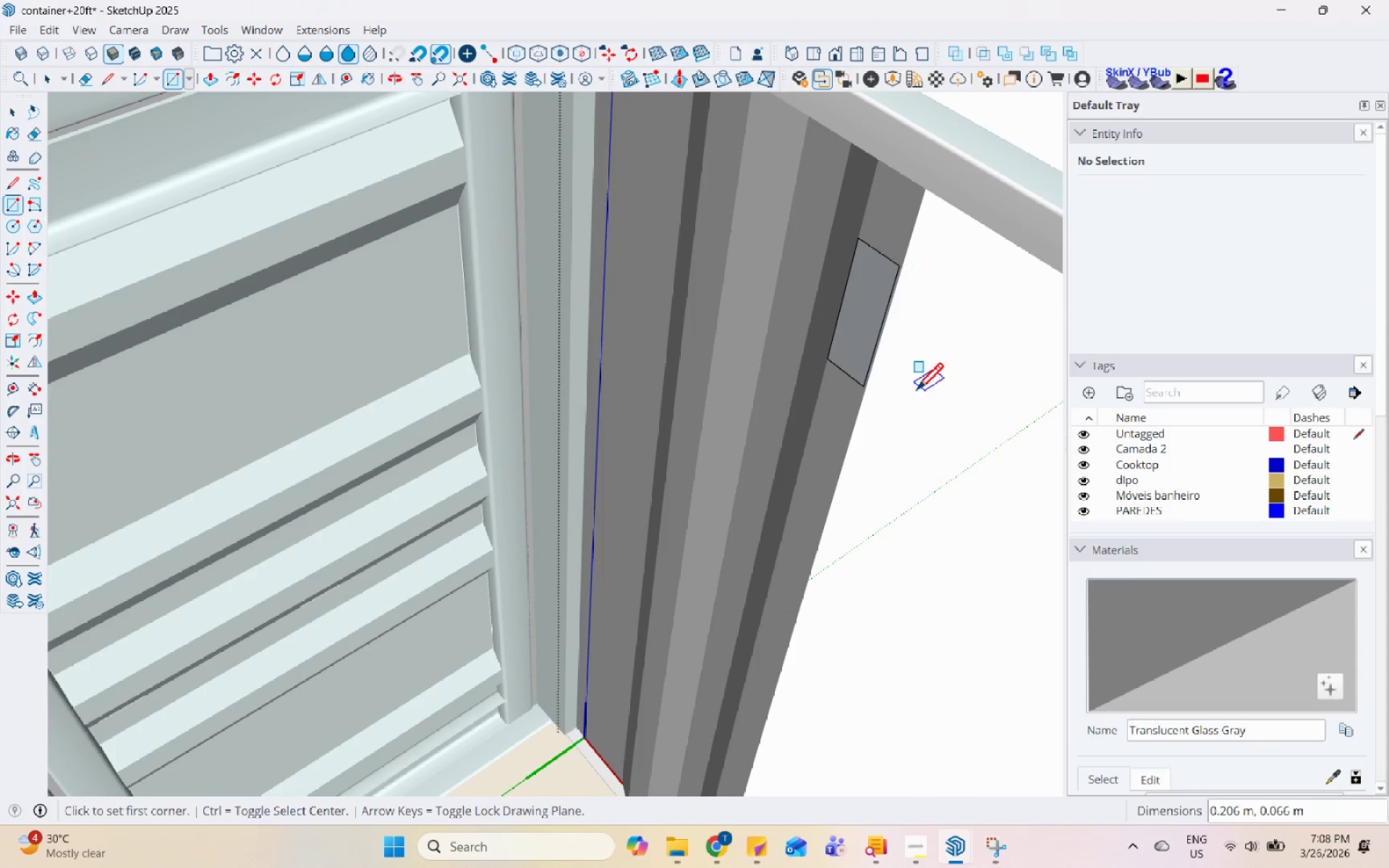 
key(Space)
 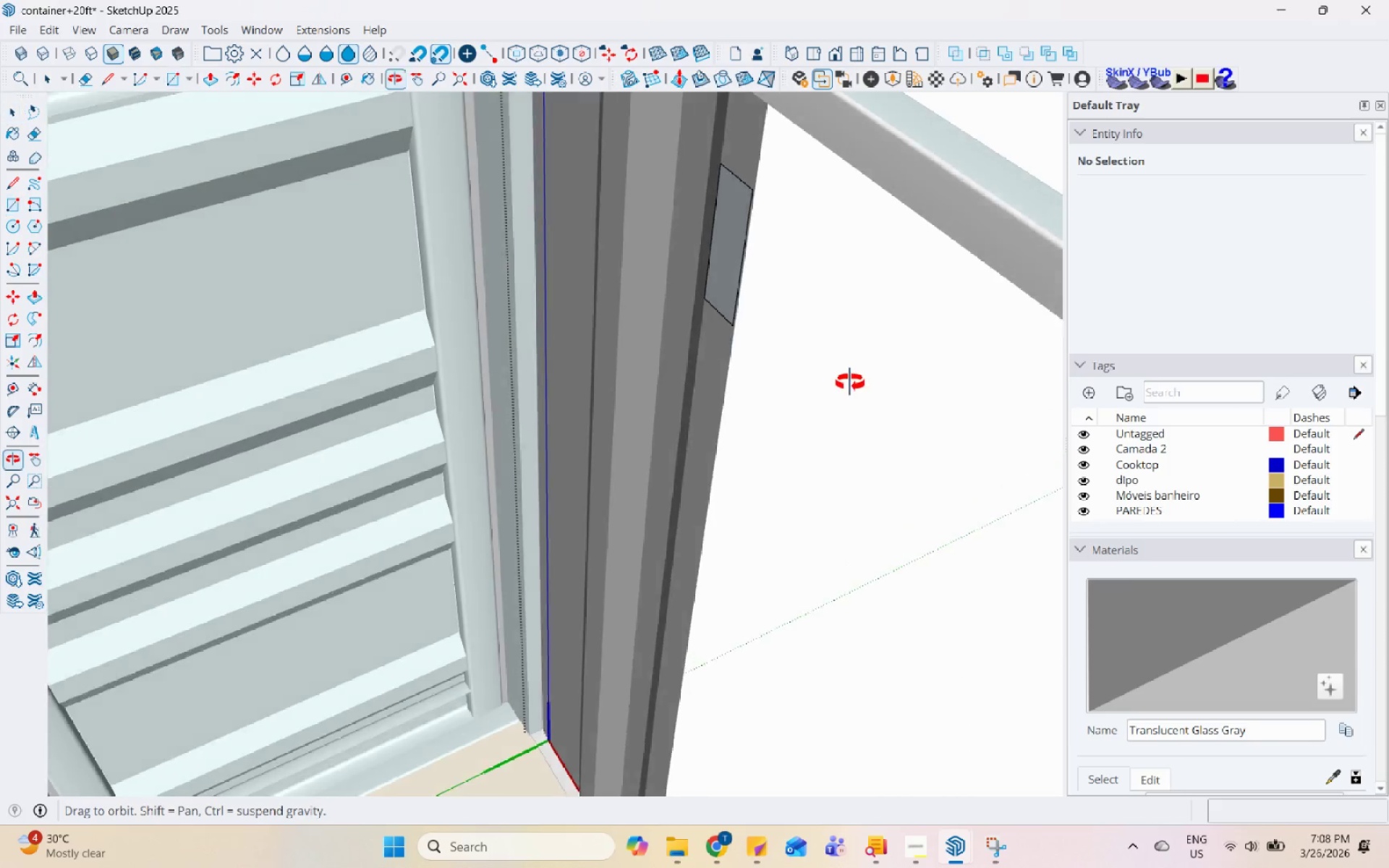 
scroll: coordinate [718, 432], scroll_direction: down, amount: 4.0
 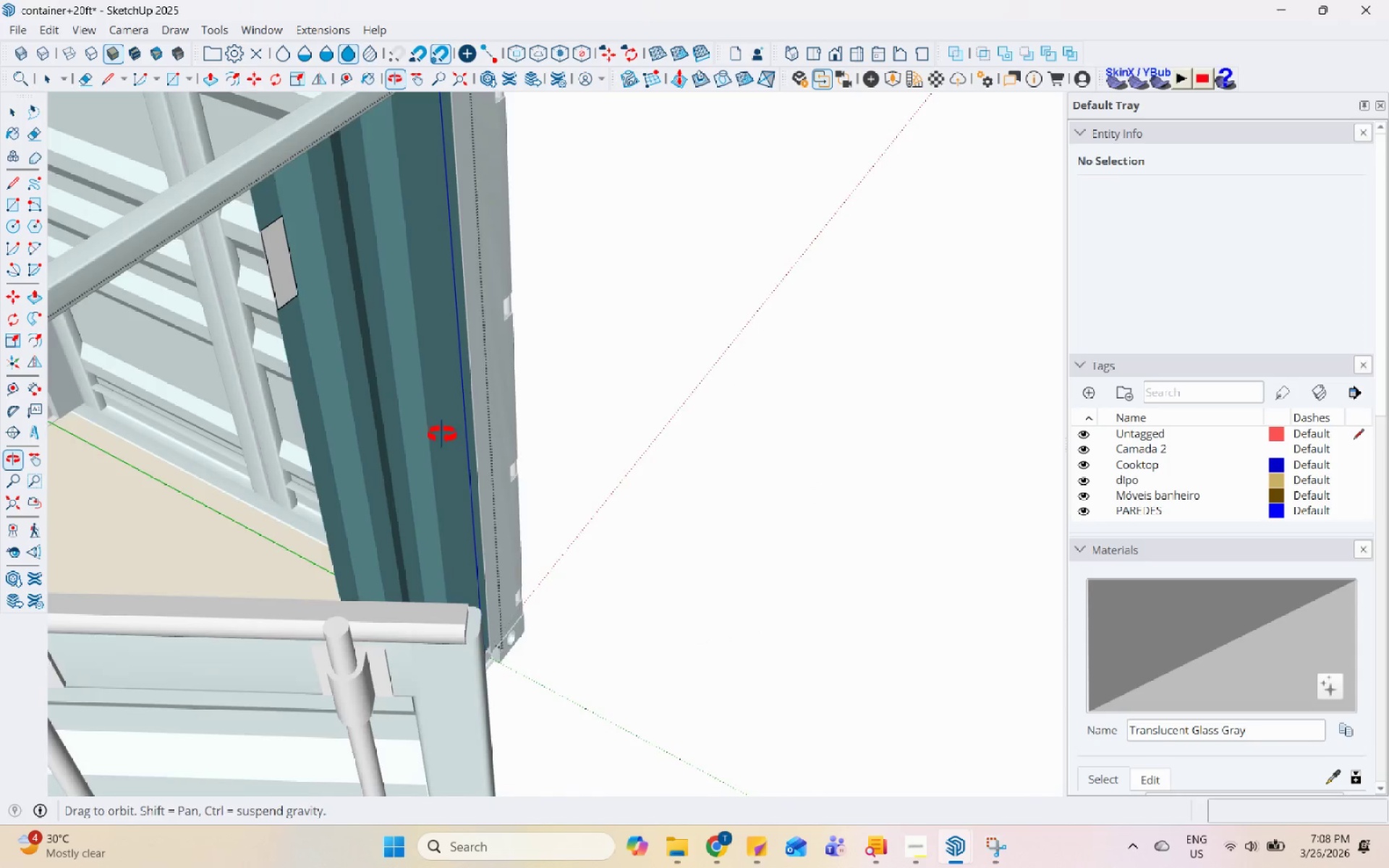 
key(Space)
 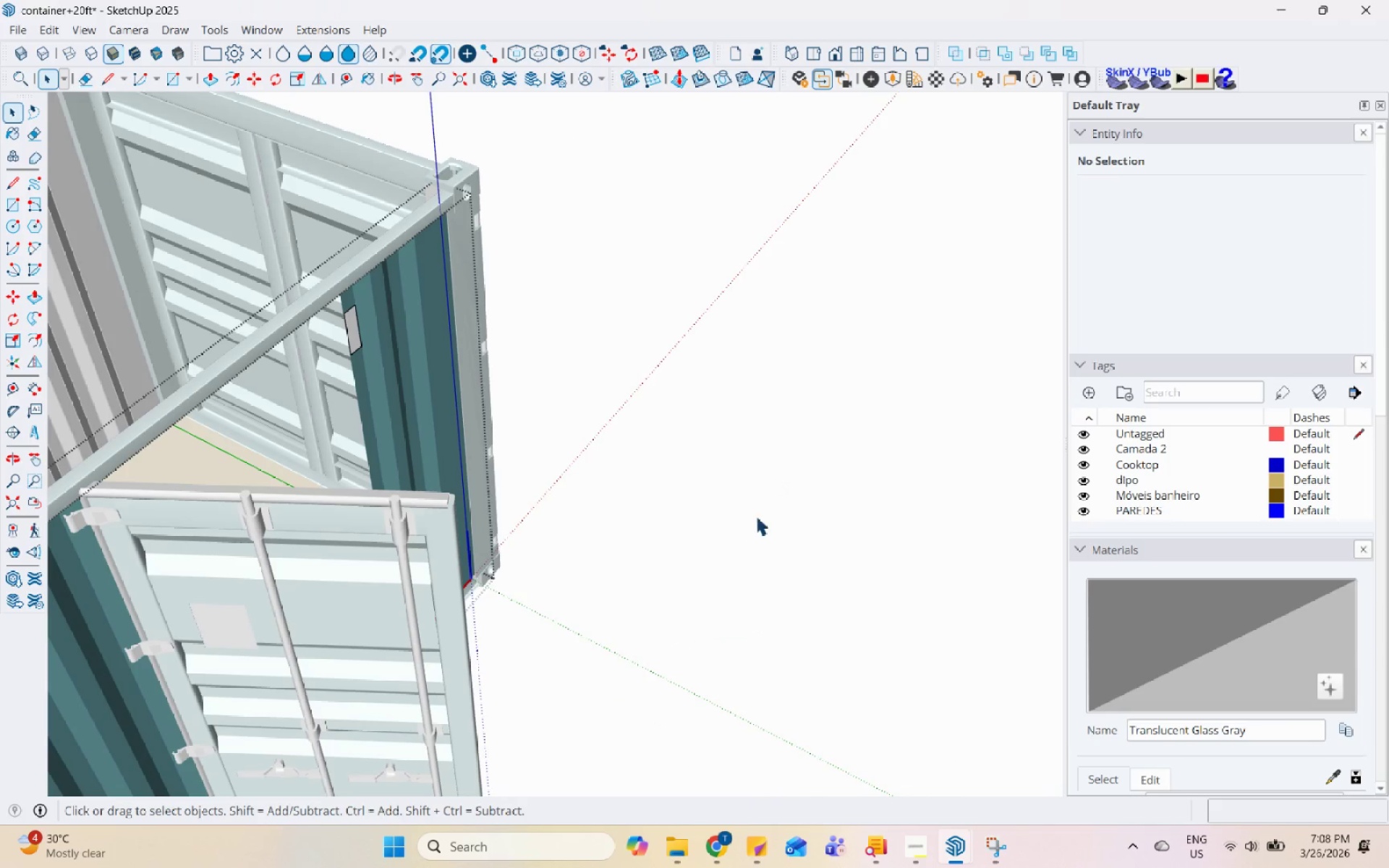 
left_click([756, 515])
 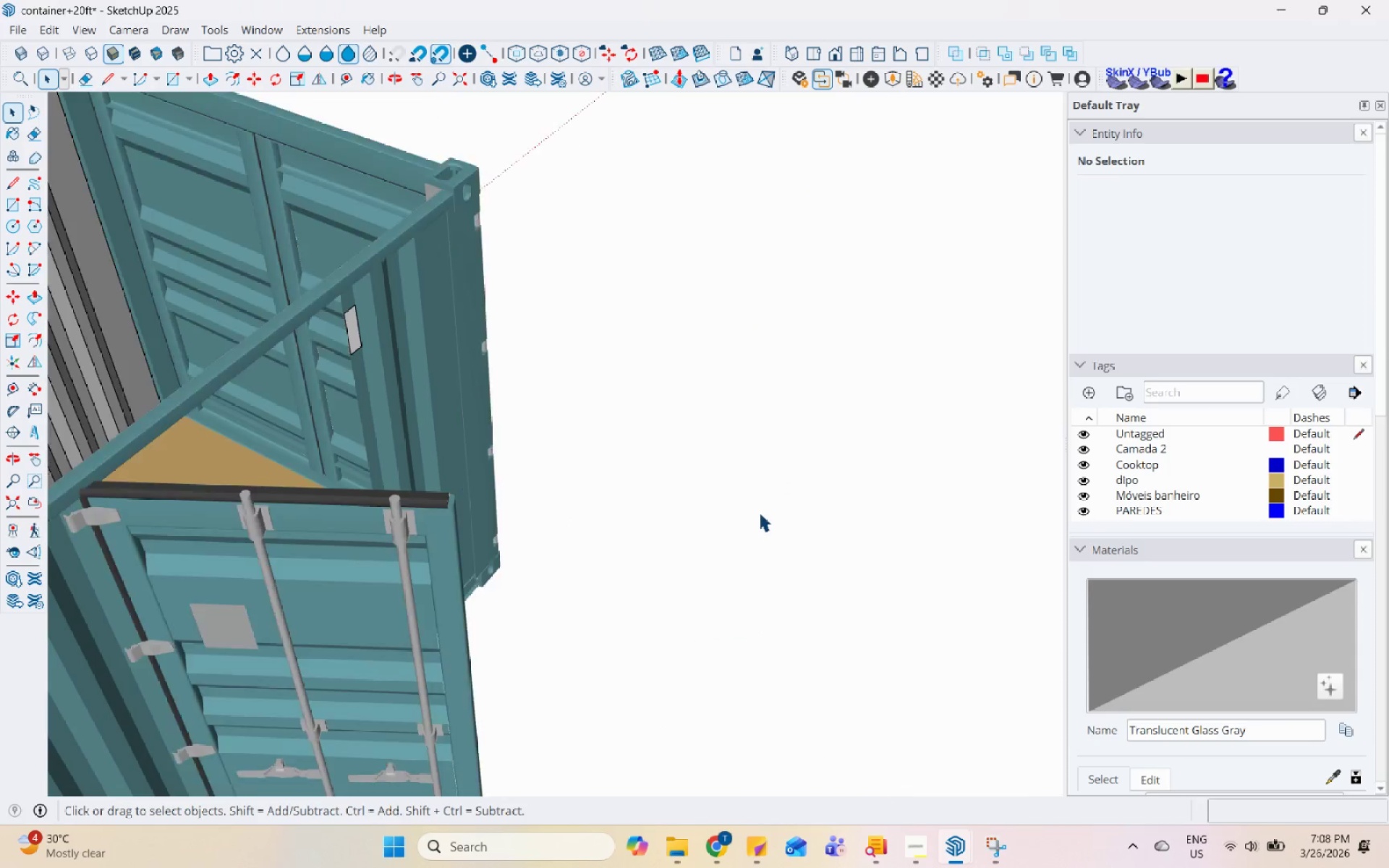 
scroll: coordinate [411, 461], scroll_direction: down, amount: 12.0
 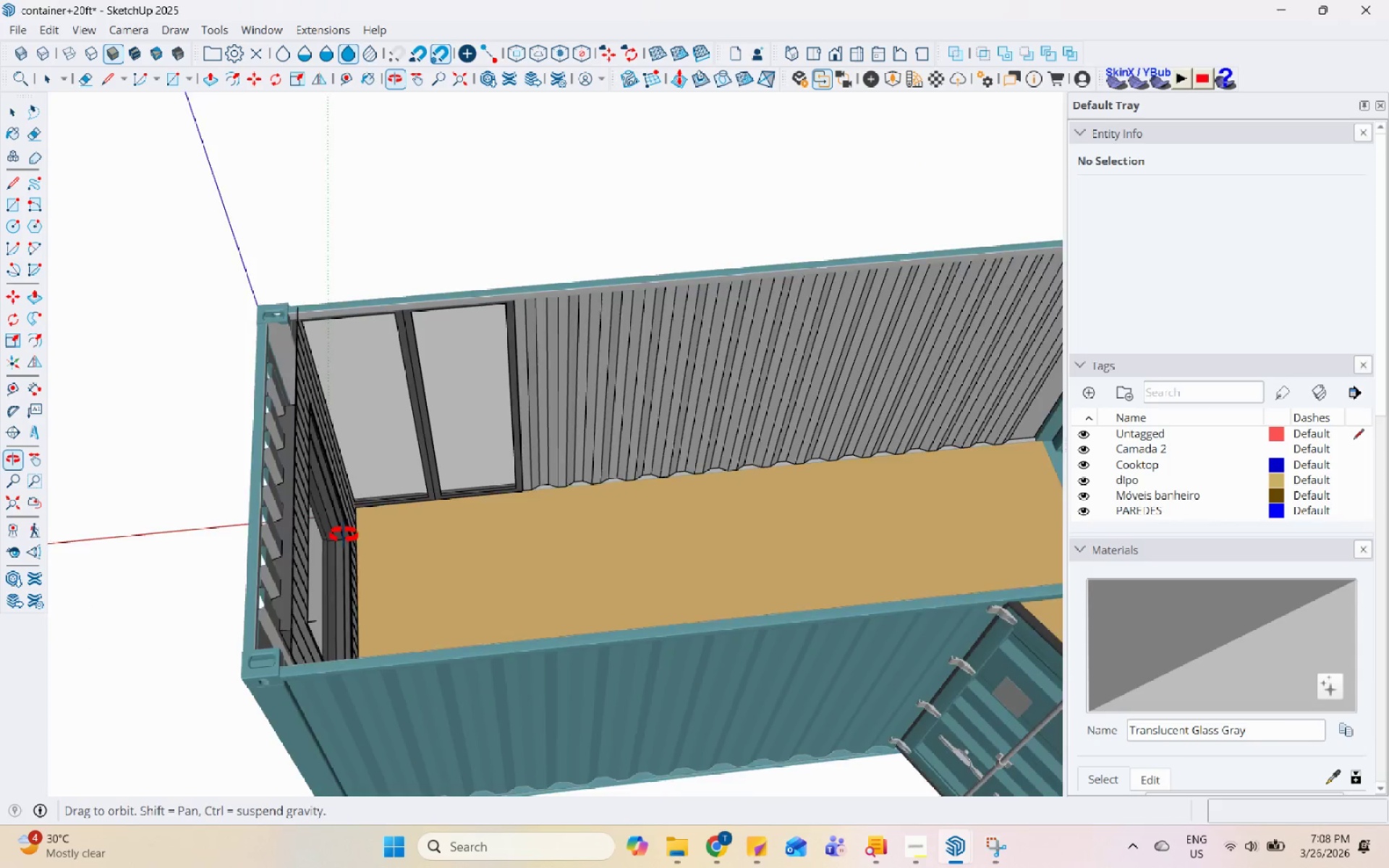 
left_click([313, 332])
 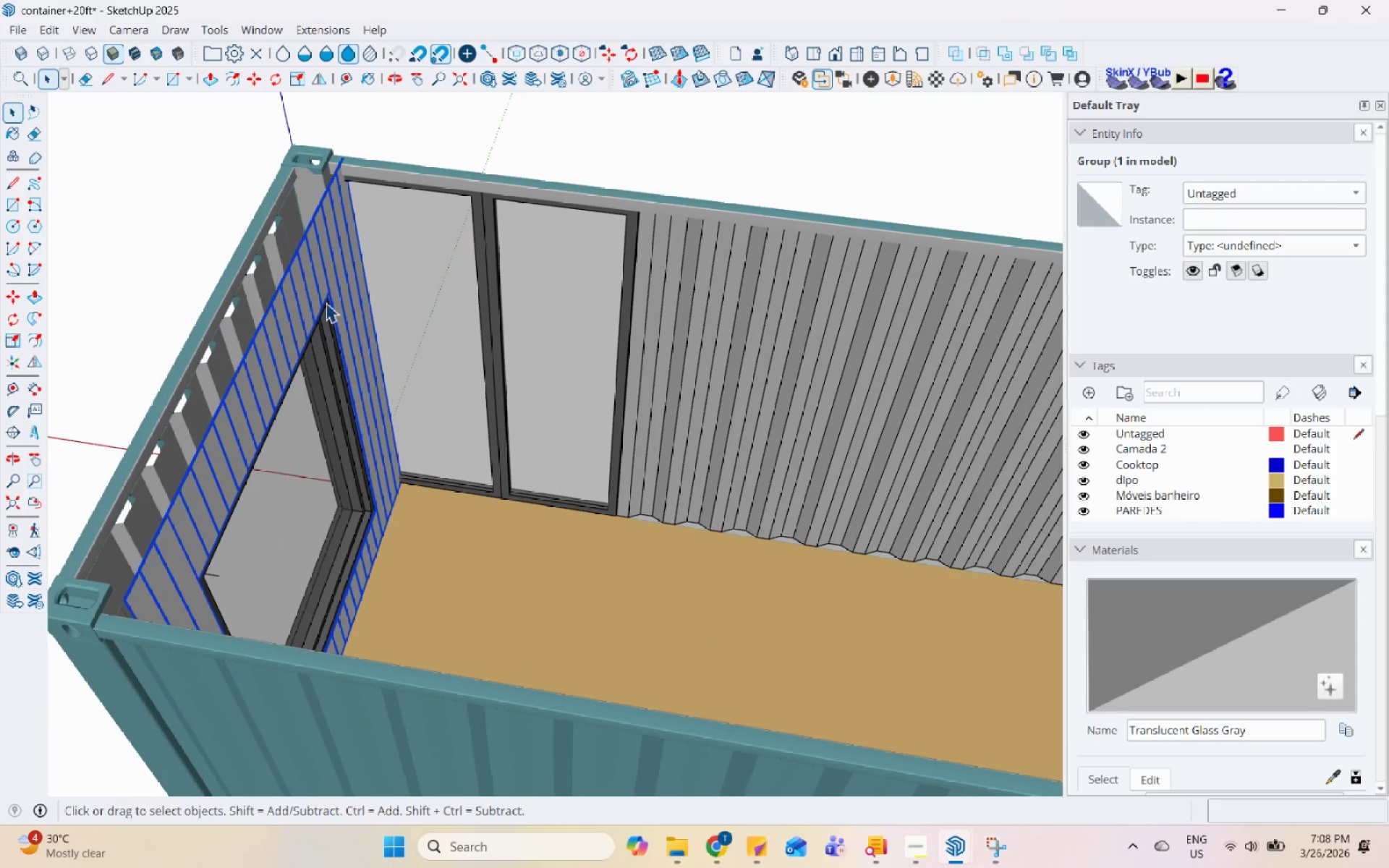 
scroll: coordinate [273, 411], scroll_direction: up, amount: 4.0
 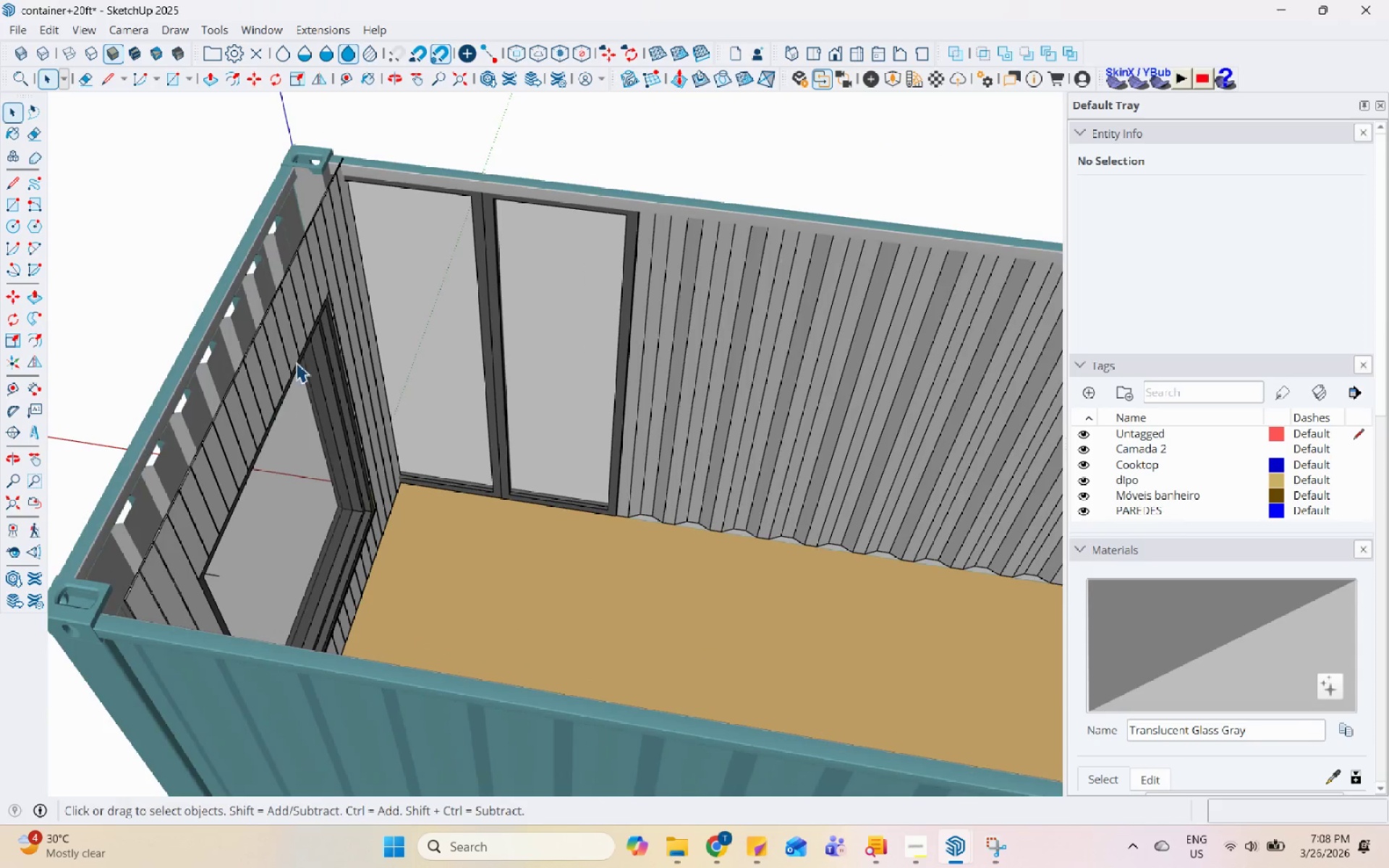 
left_click([326, 298])
 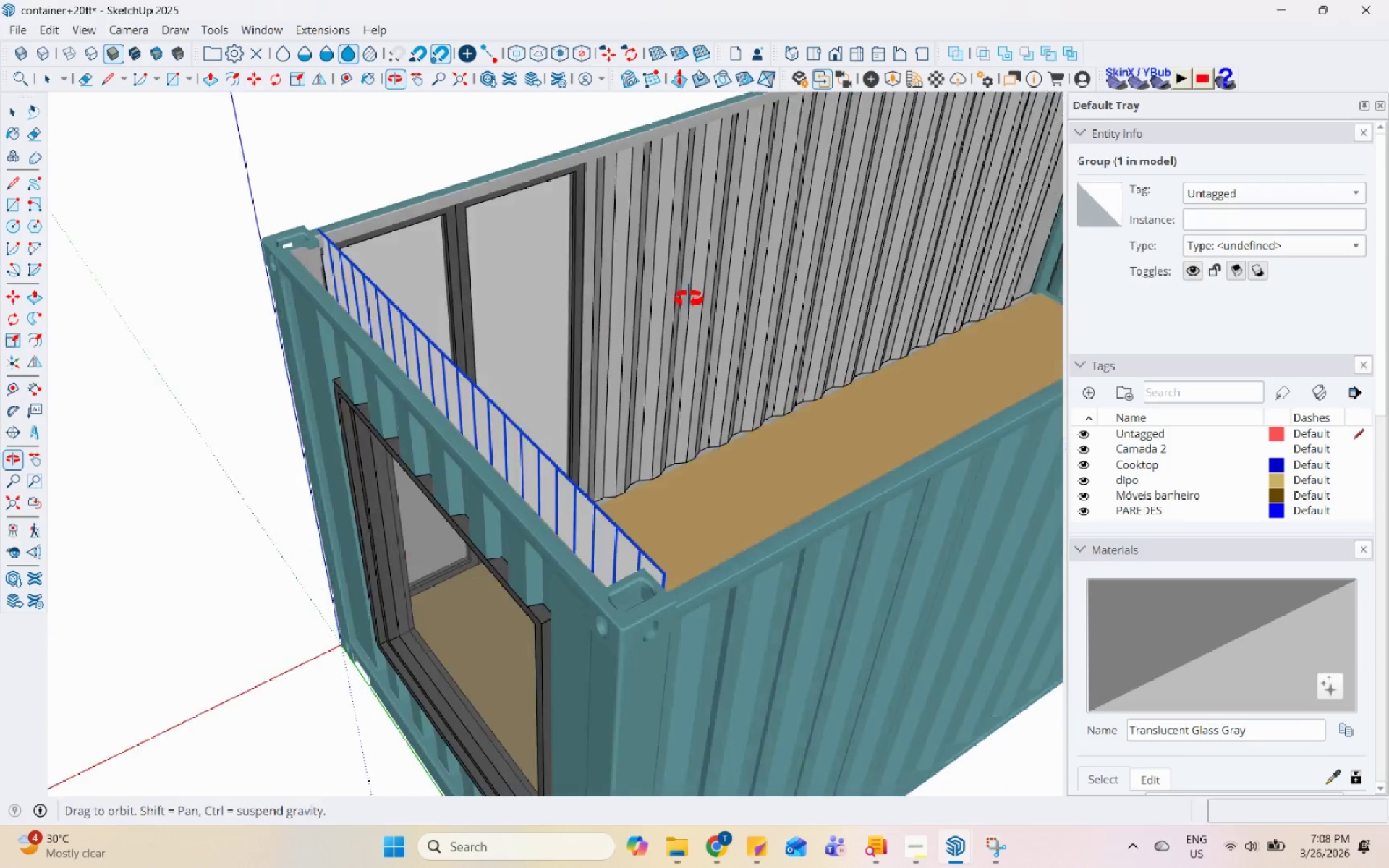 
left_click([350, 137])
 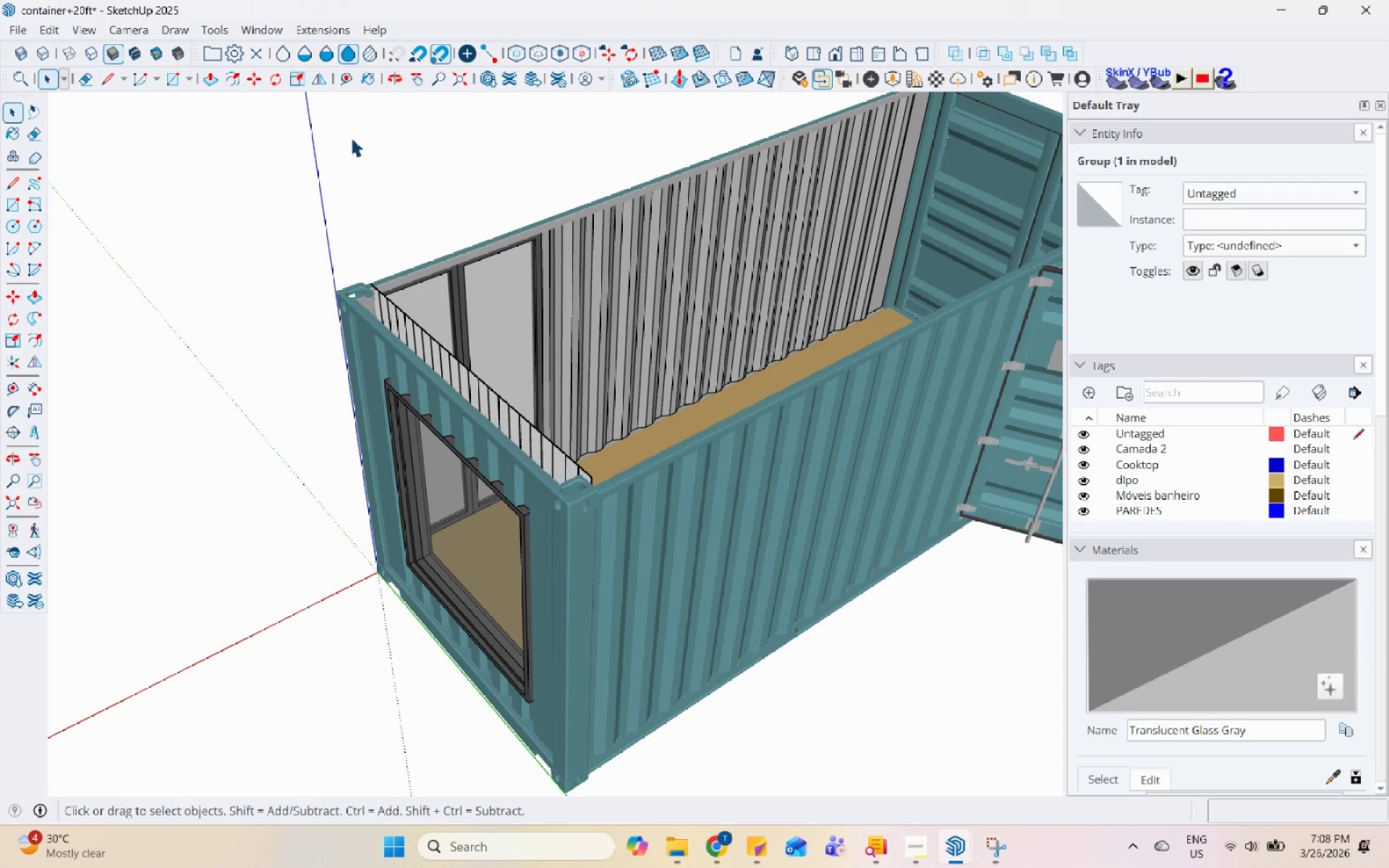 
scroll: coordinate [428, 396], scroll_direction: down, amount: 5.0
 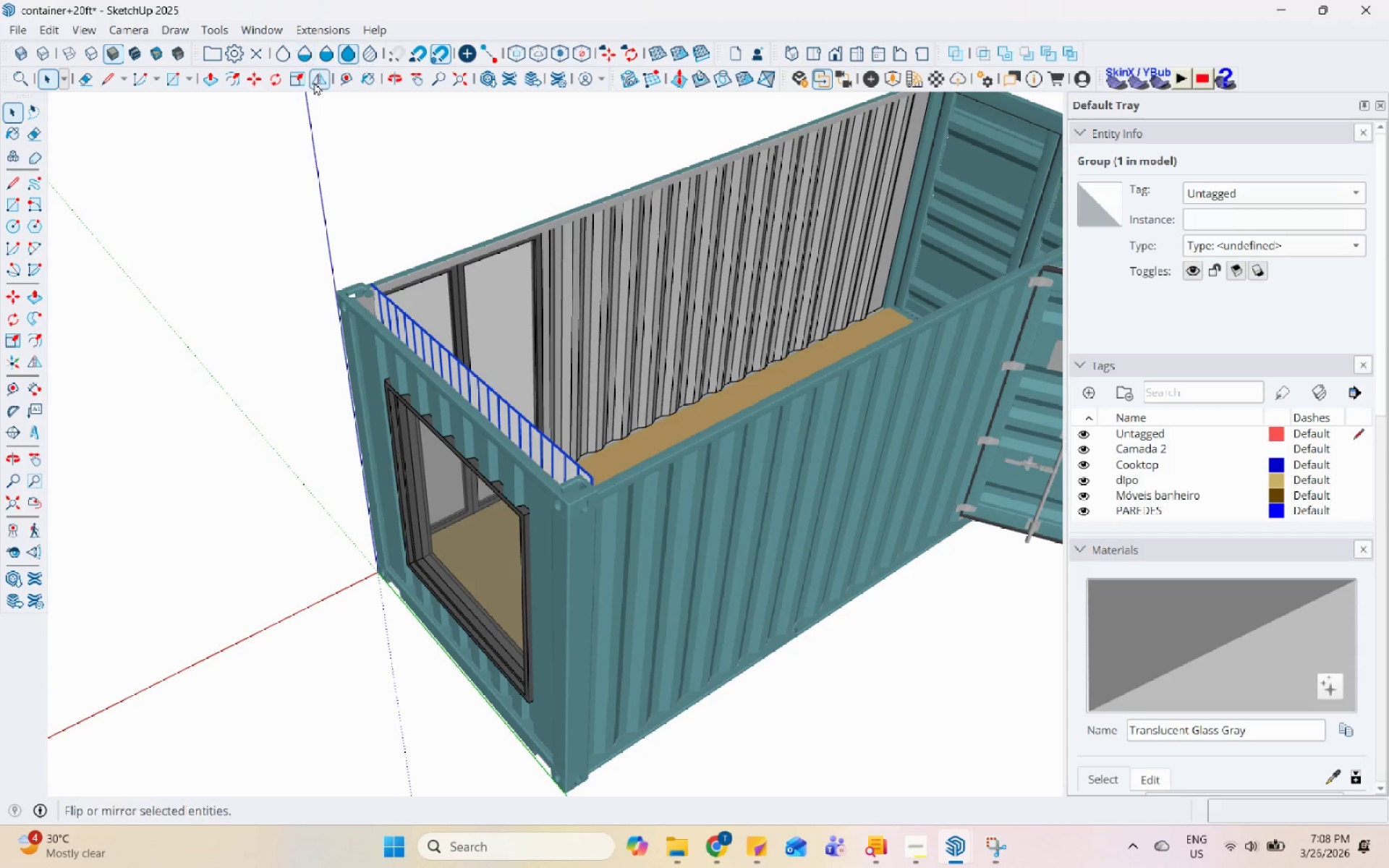 
key(Control+S)
 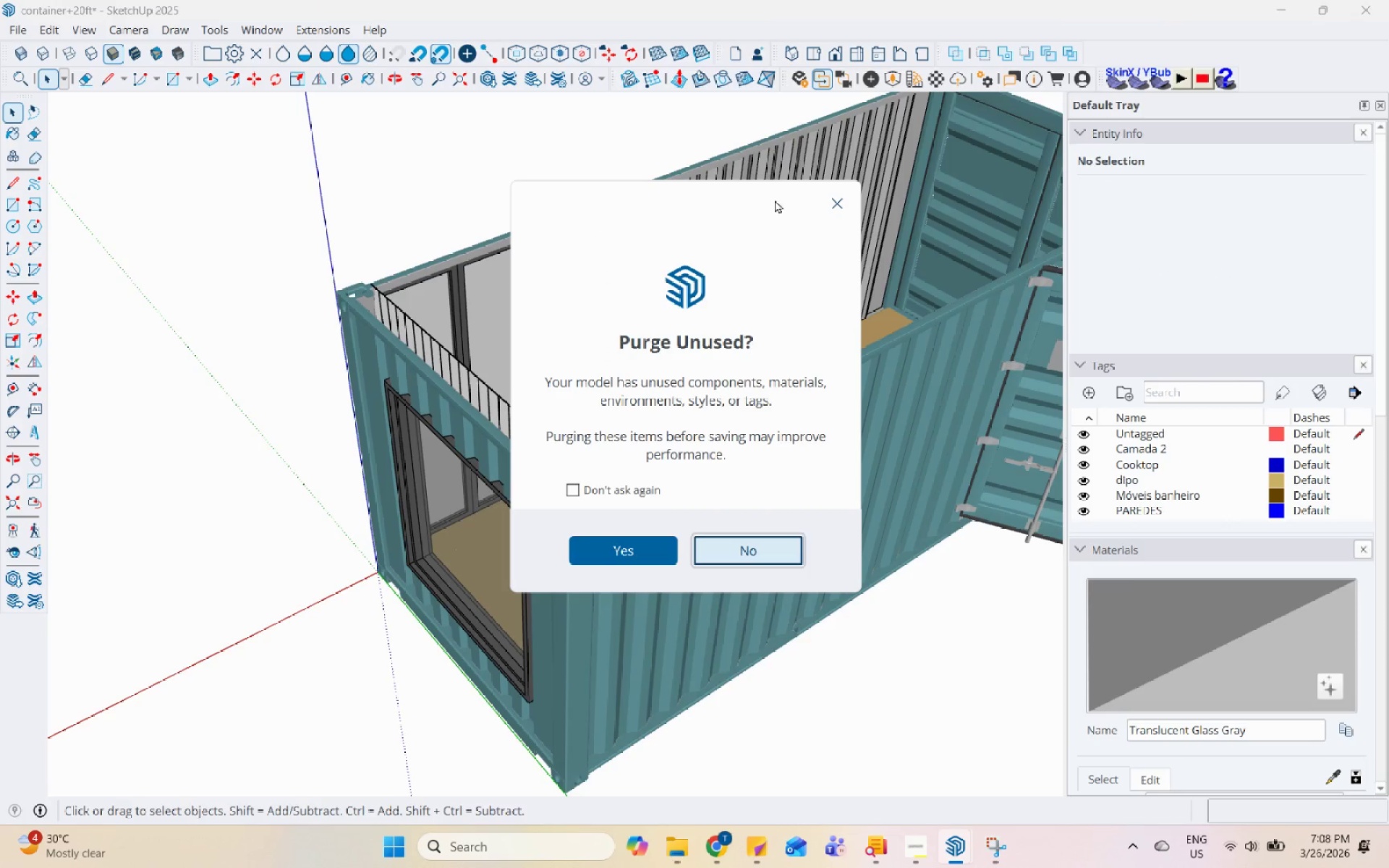 
left_click([841, 204])
 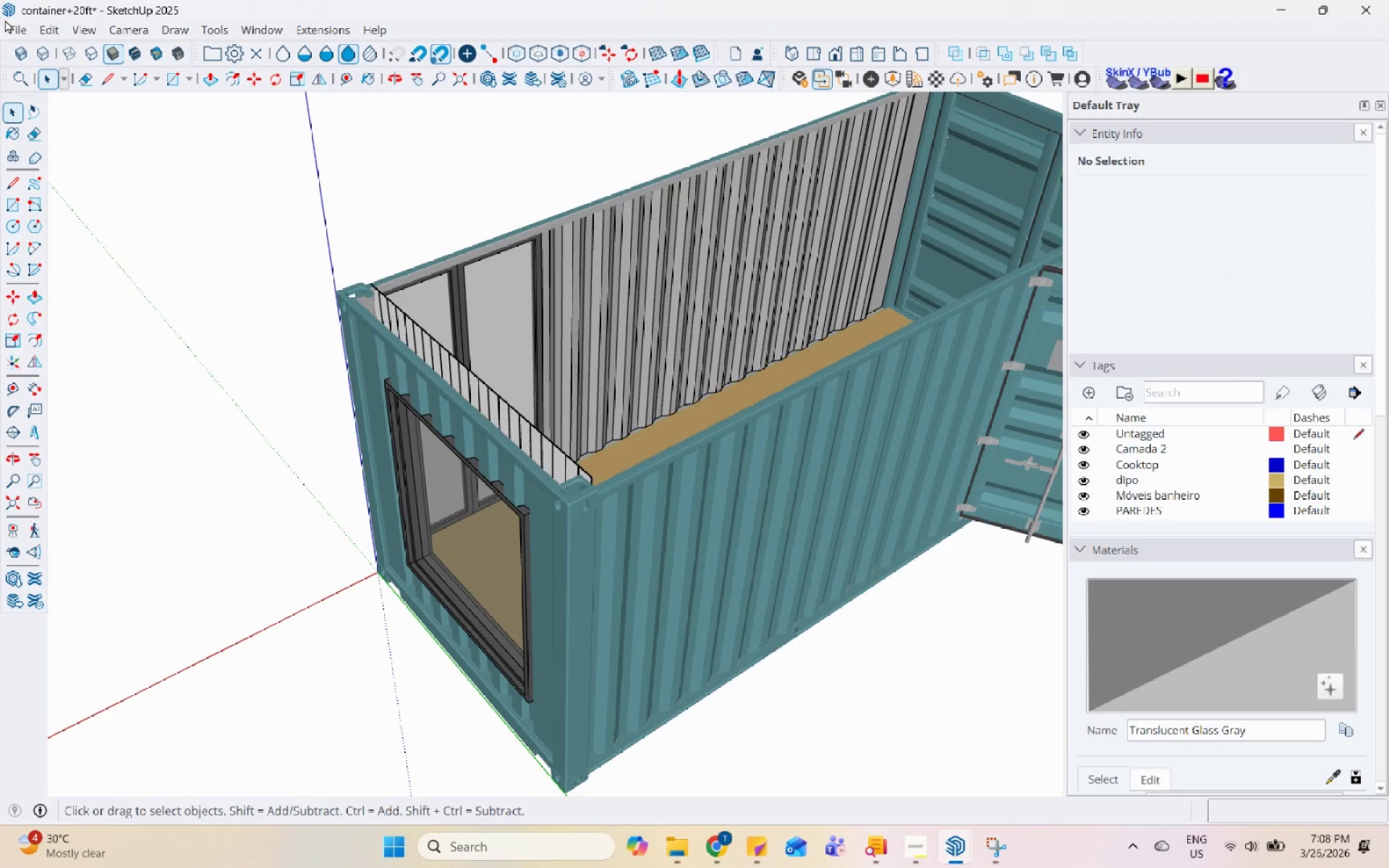 
left_click([9, 23])
 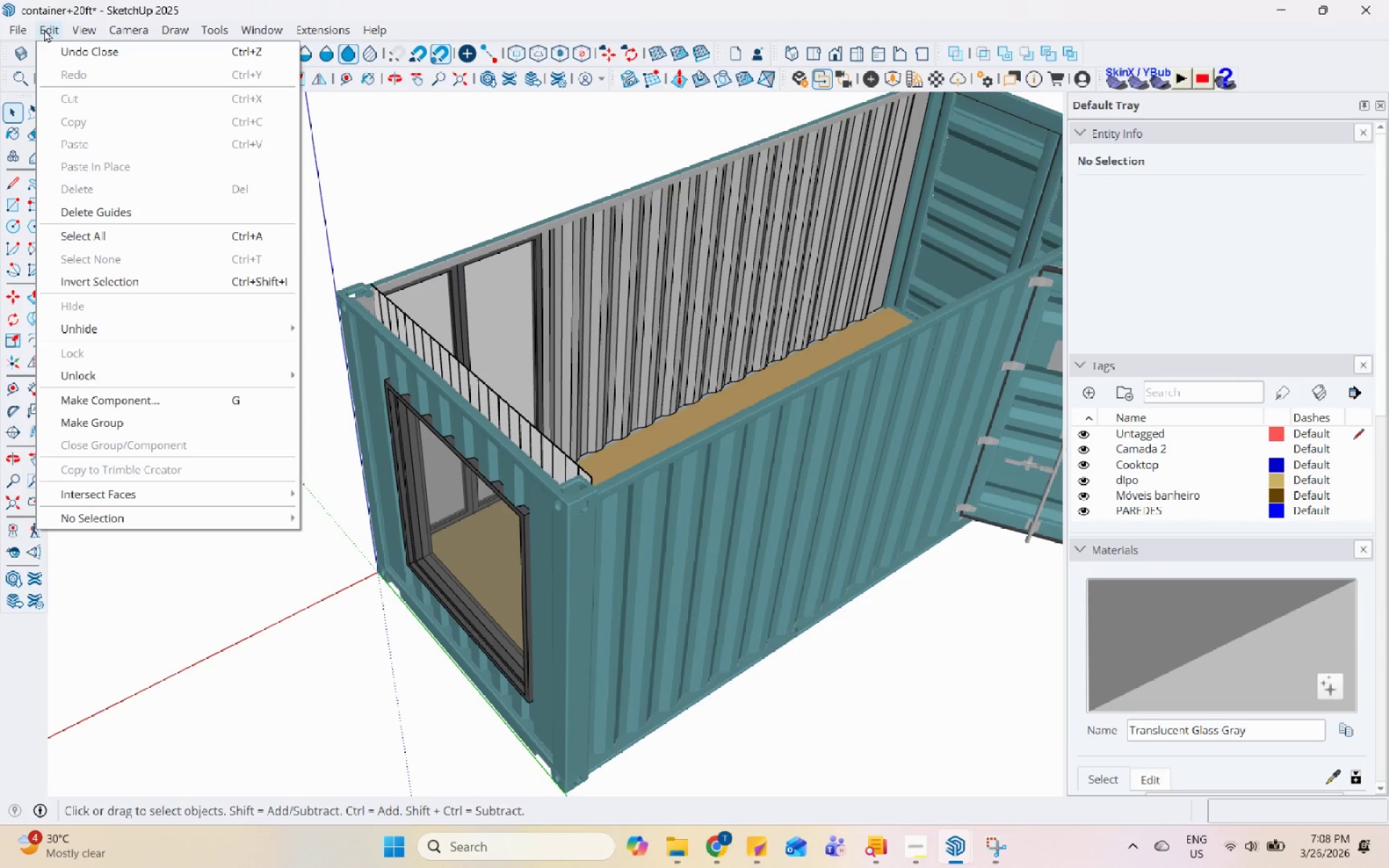 
wait(5.48)
 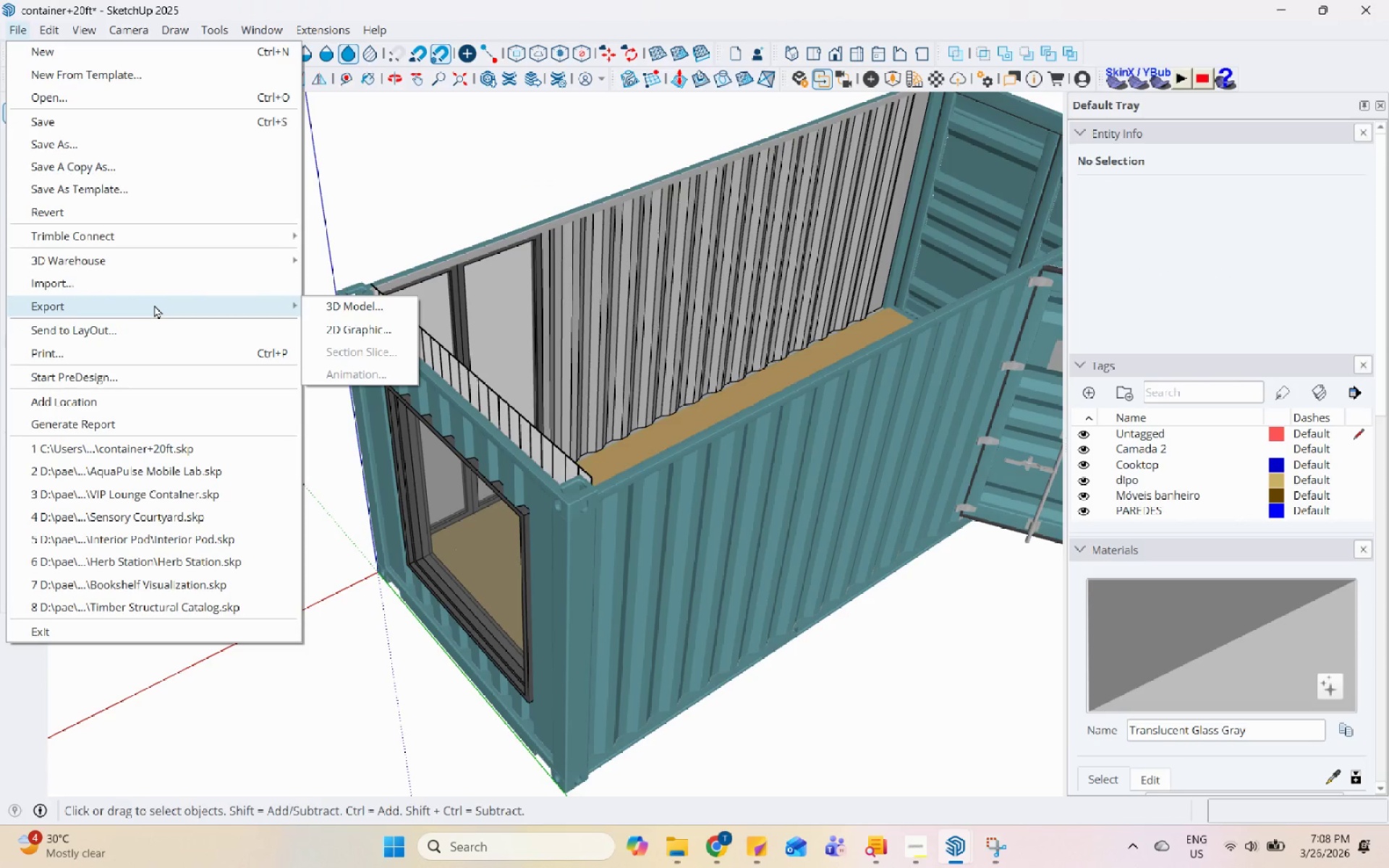 
left_click([372, 346])
 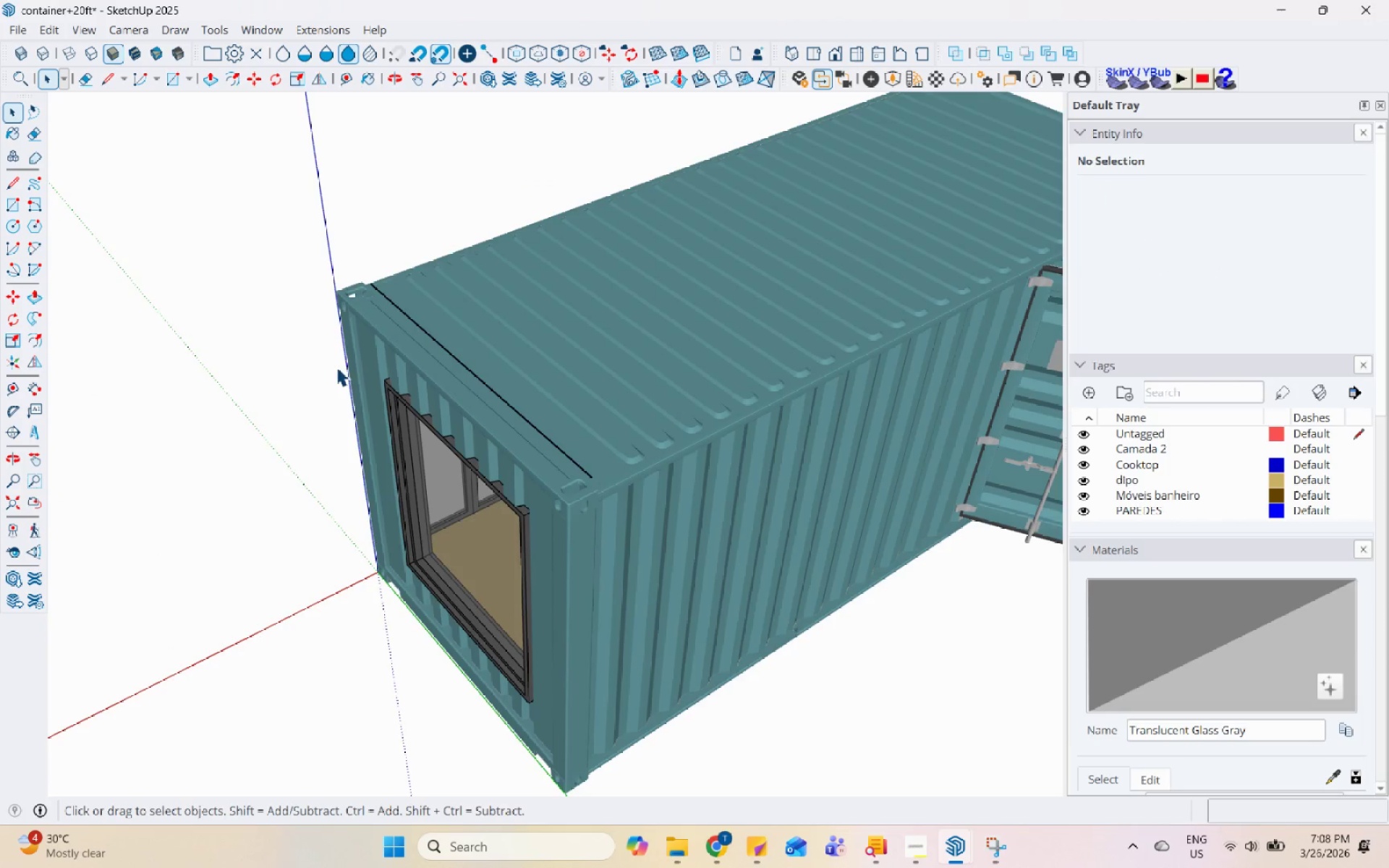 
scroll: coordinate [265, 428], scroll_direction: down, amount: 6.0
 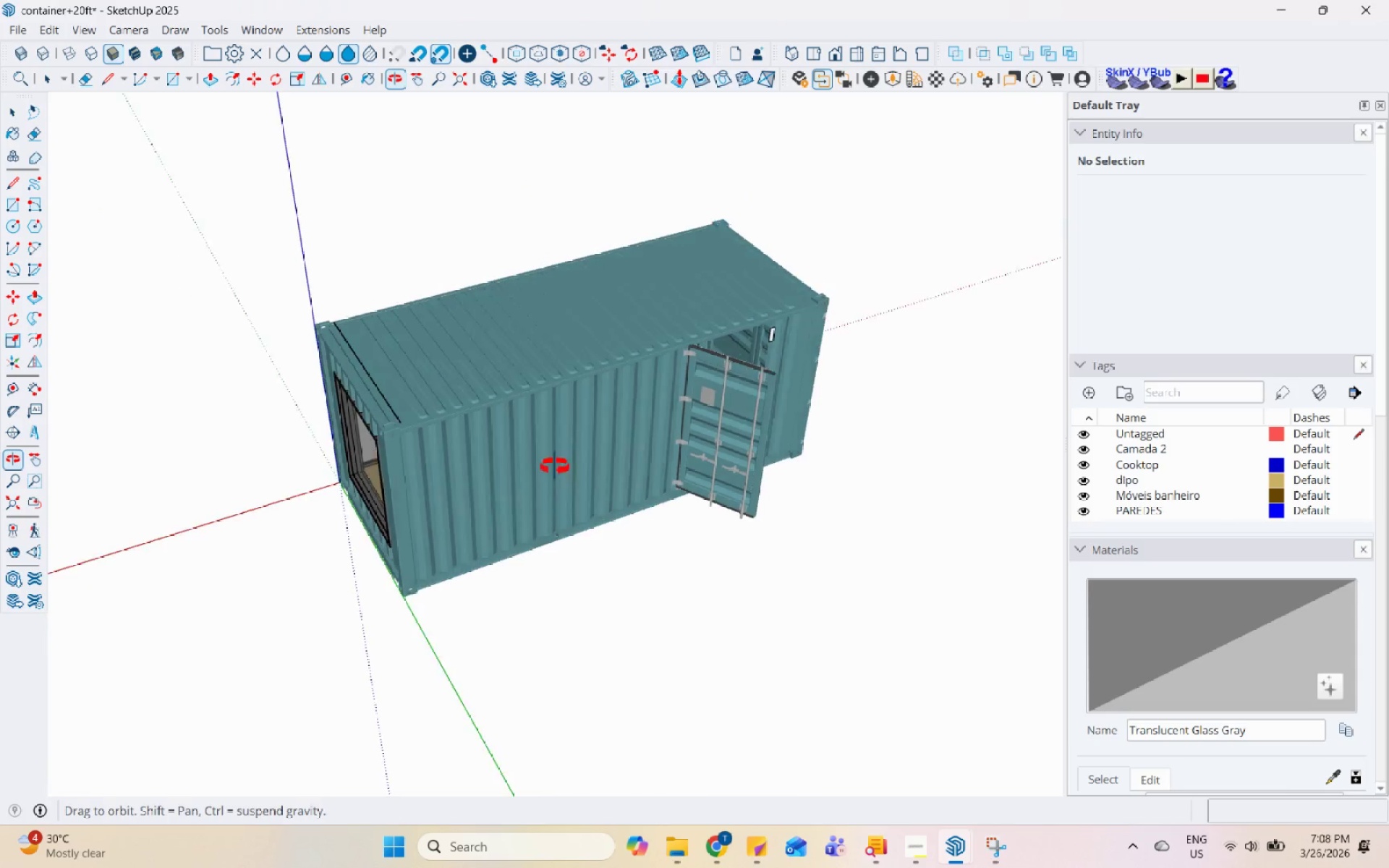 
scroll: coordinate [428, 391], scroll_direction: up, amount: 10.0
 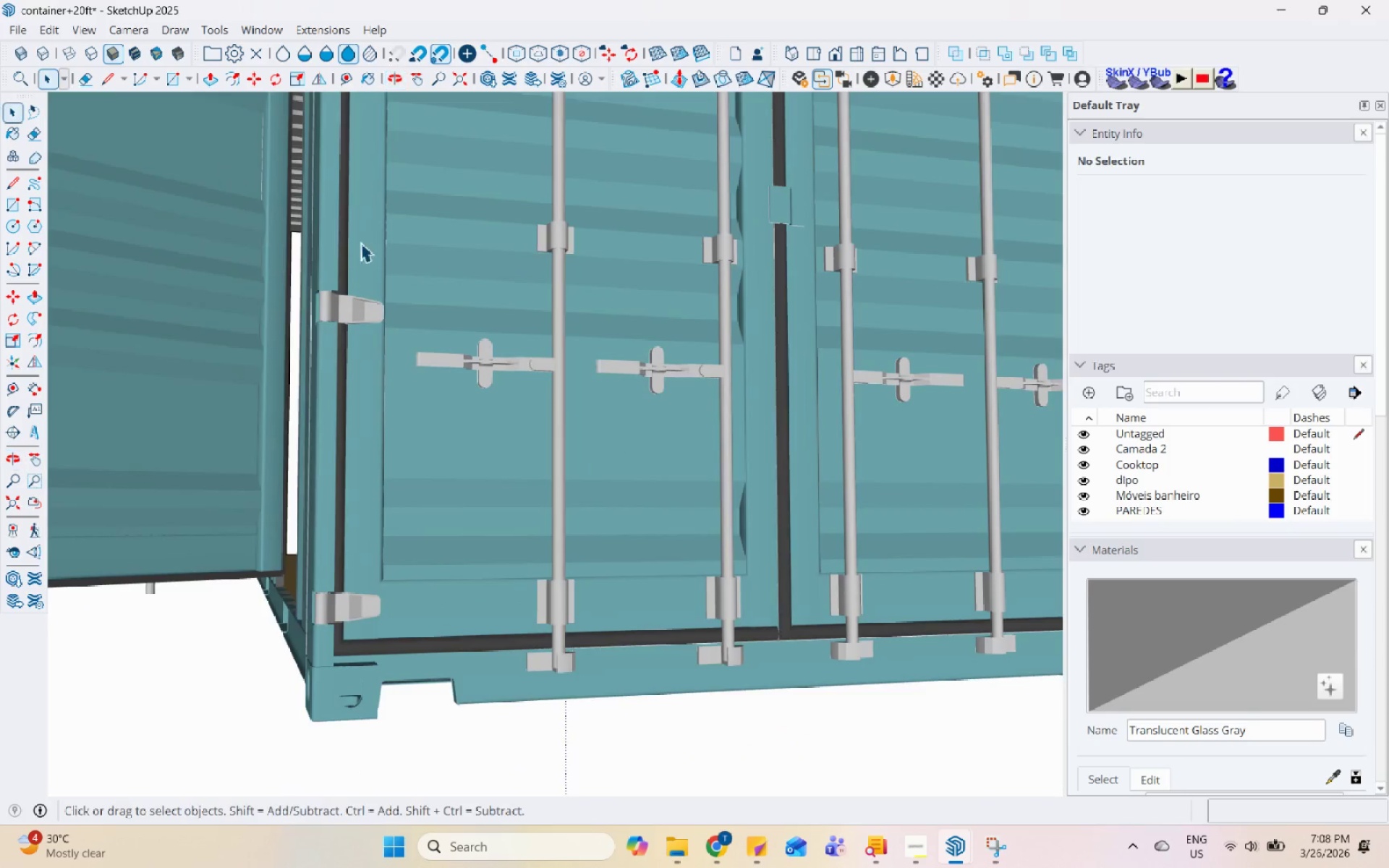 
scroll: coordinate [723, 446], scroll_direction: down, amount: 6.0
 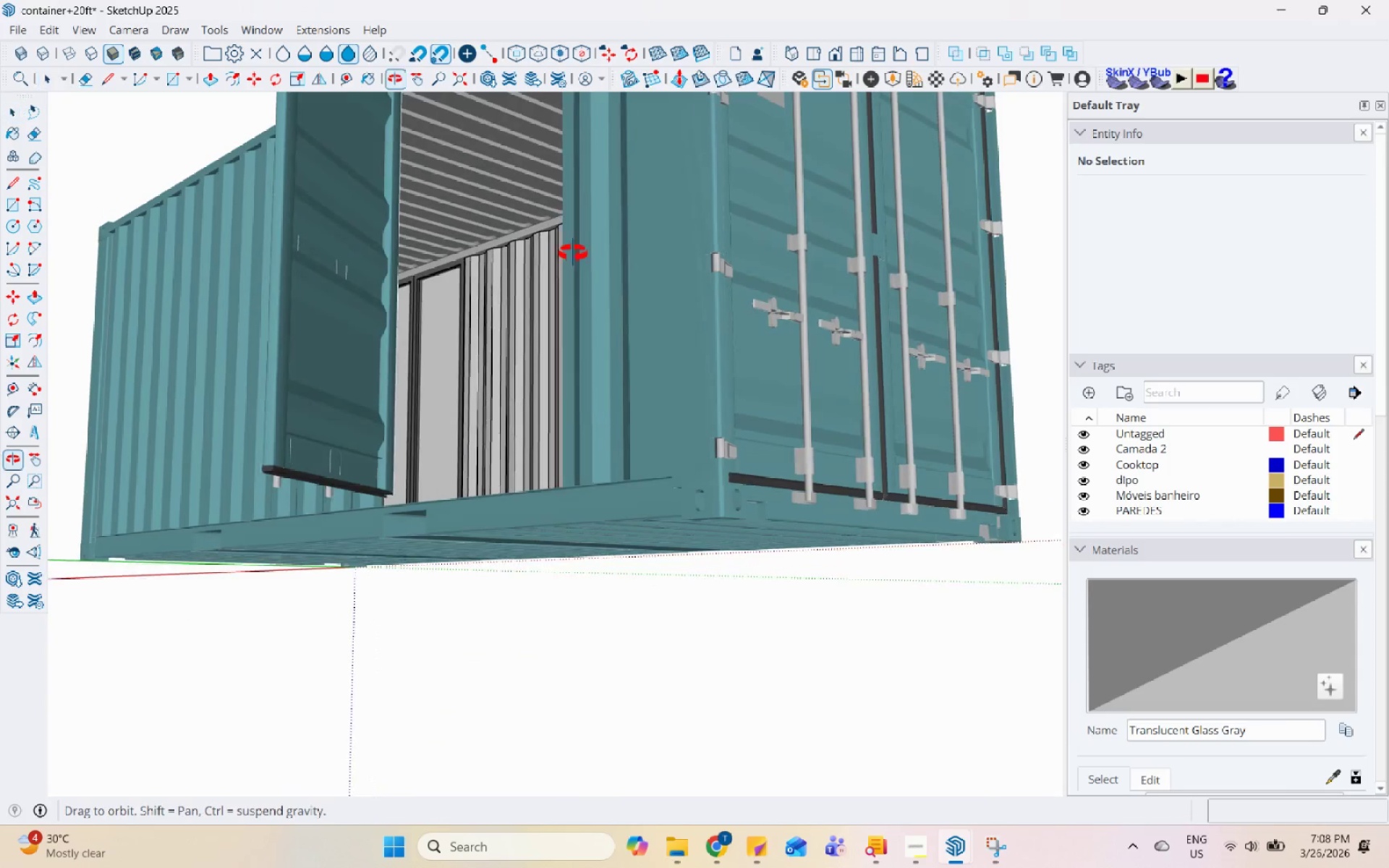 
scroll: coordinate [554, 258], scroll_direction: up, amount: 11.0
 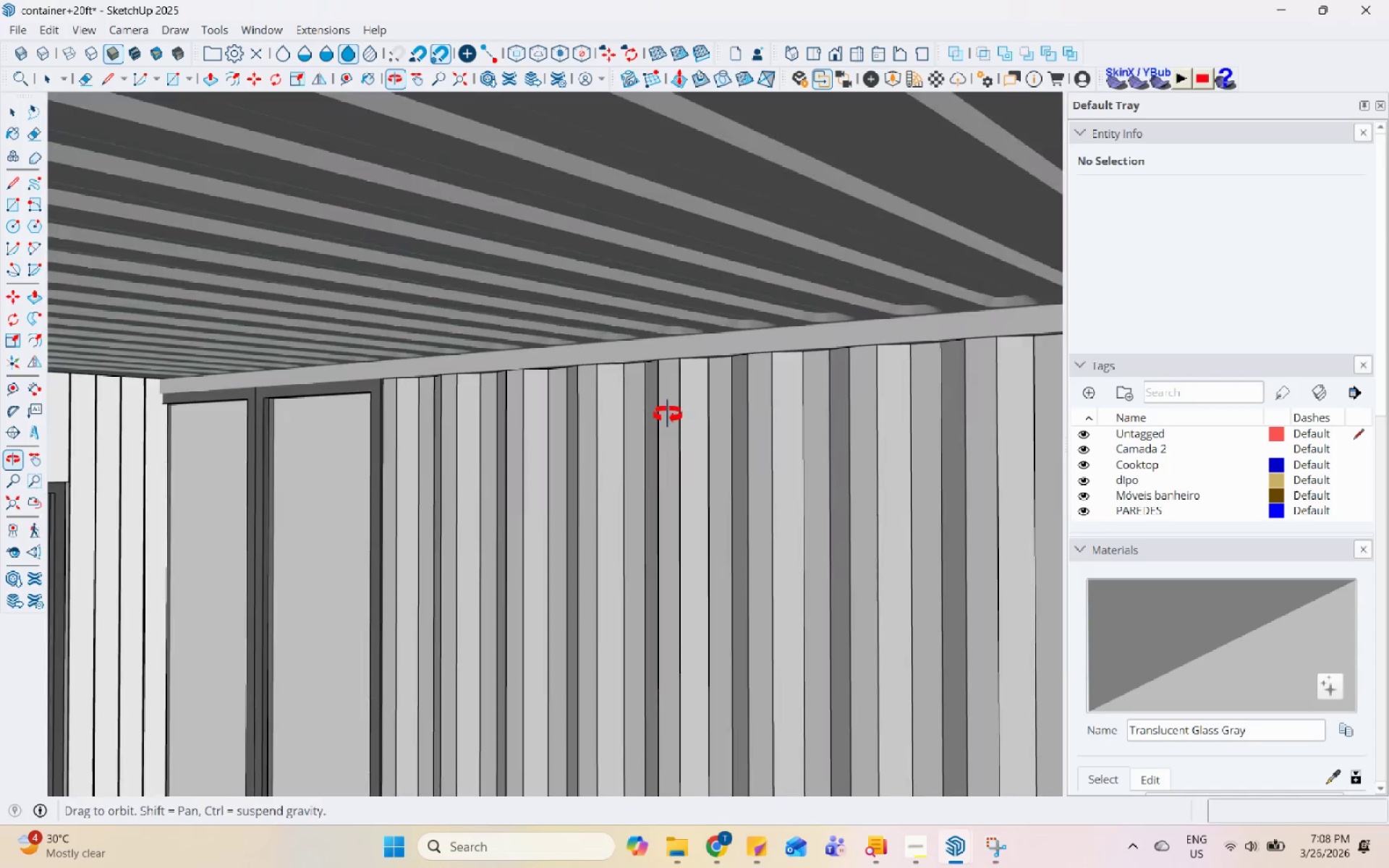 
scroll: coordinate [763, 381], scroll_direction: down, amount: 37.0
 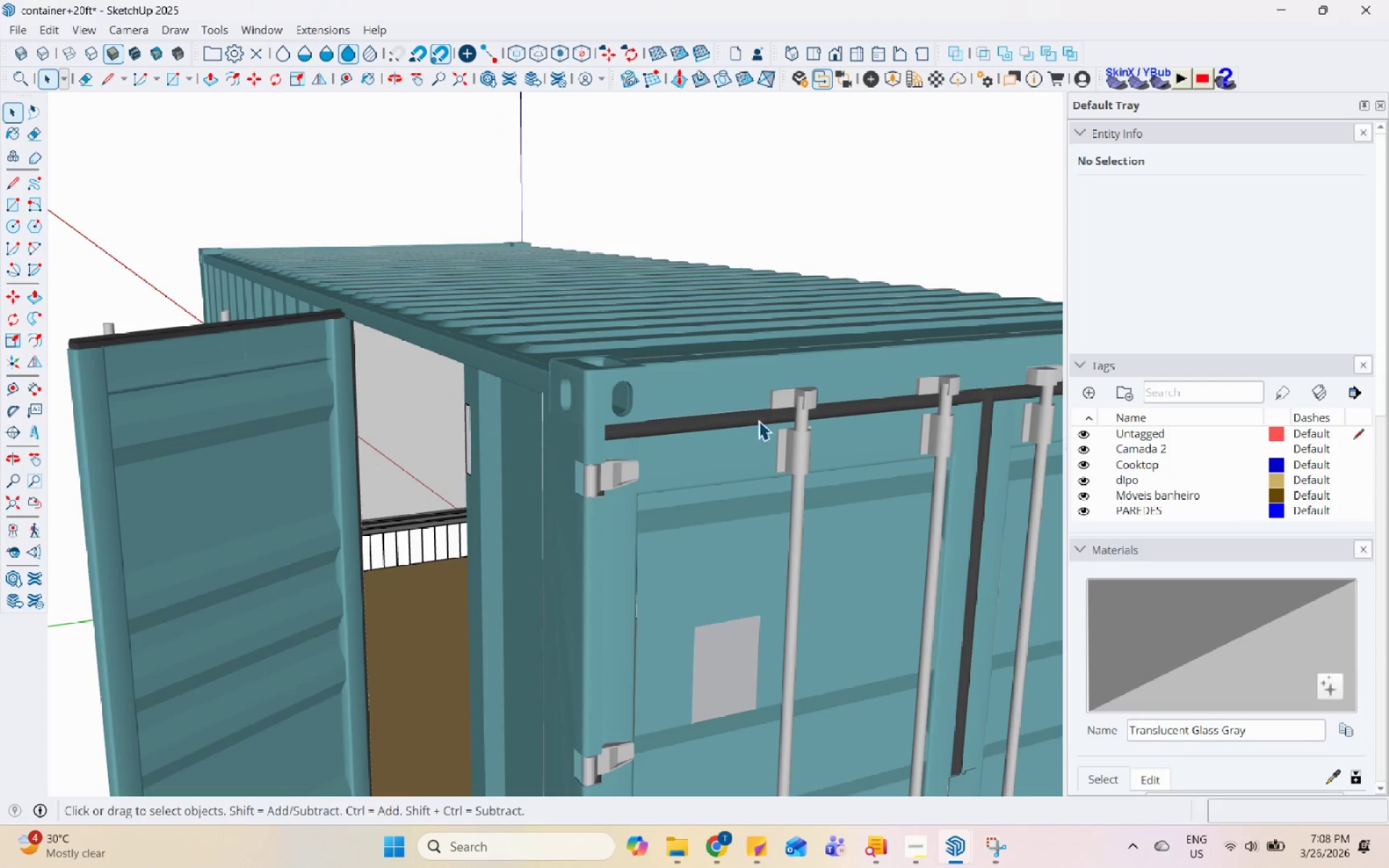 
key(Control+S)
 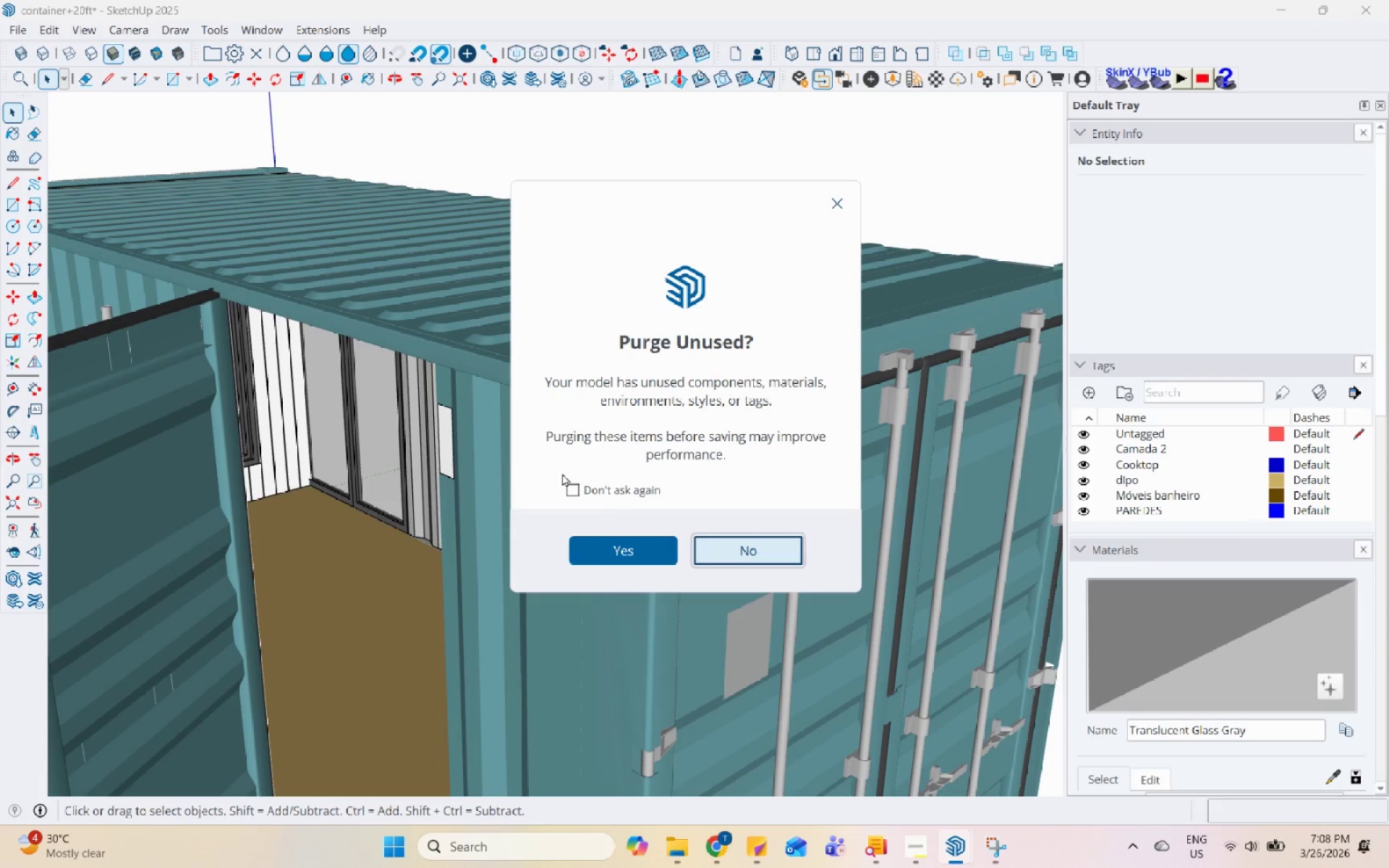 
left_click([569, 480])
 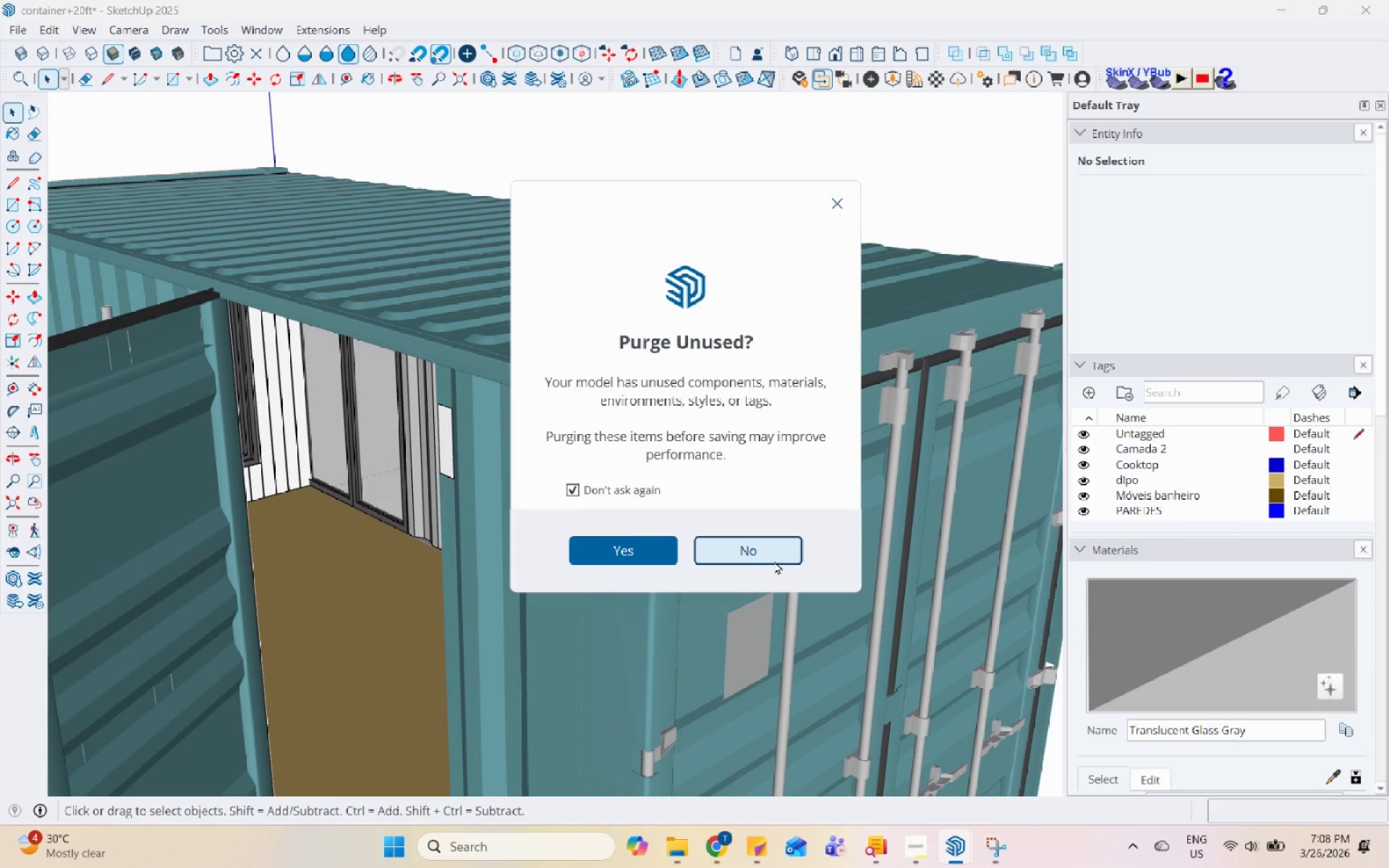 
left_click([774, 561])
 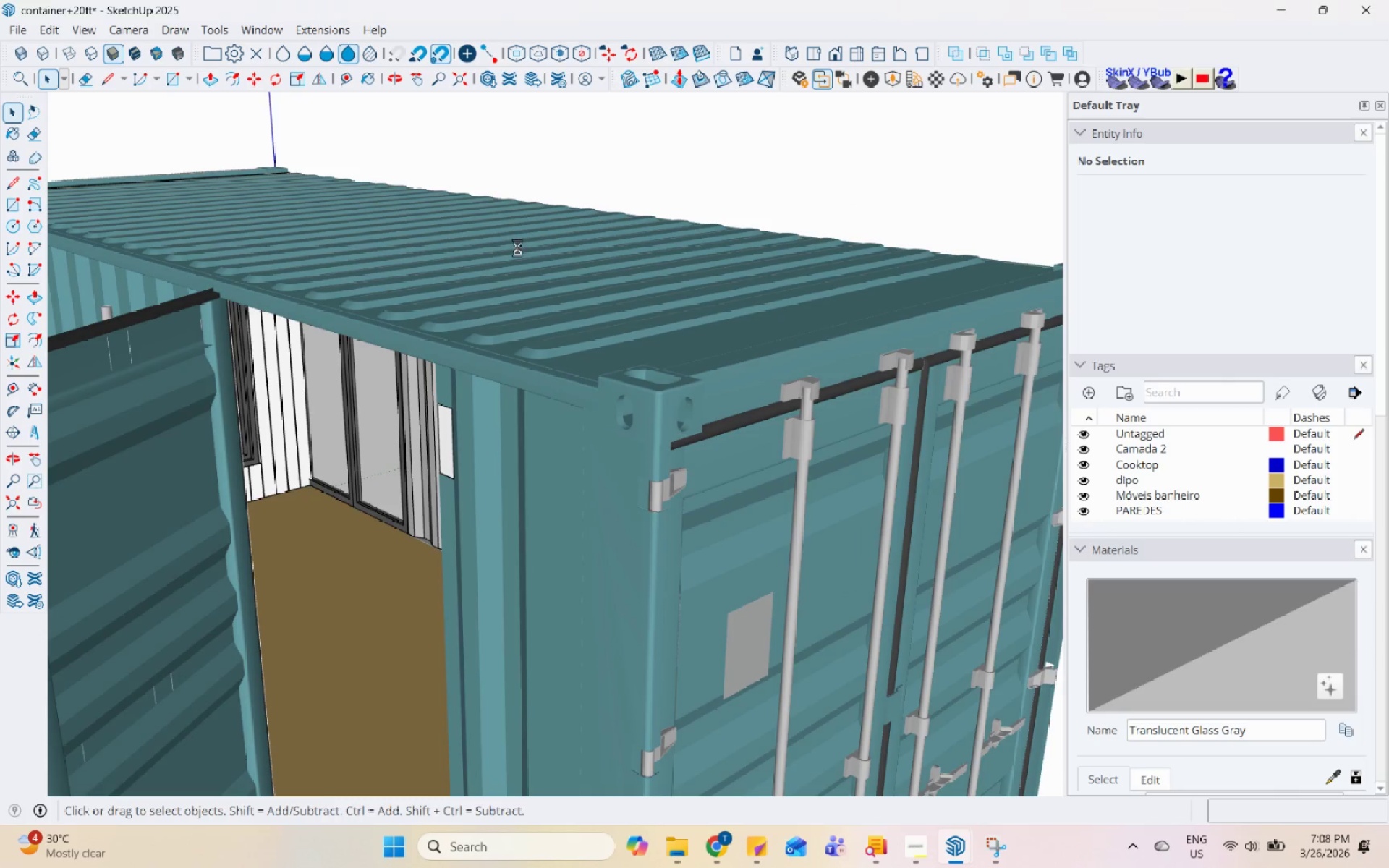 
scroll: coordinate [621, 431], scroll_direction: down, amount: 19.0
 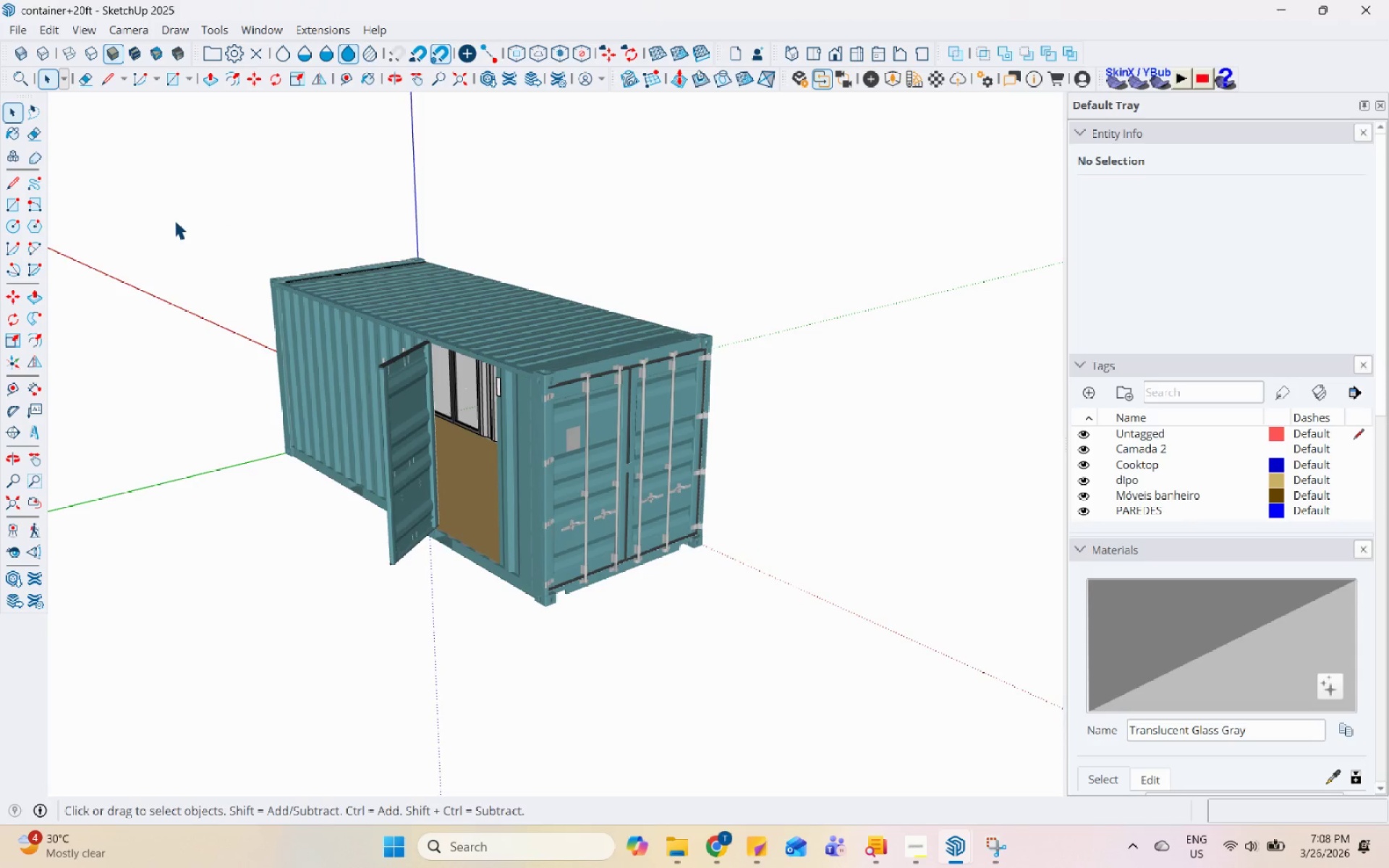 
left_click_drag(start_coordinate=[173, 180], to_coordinate=[810, 674])
 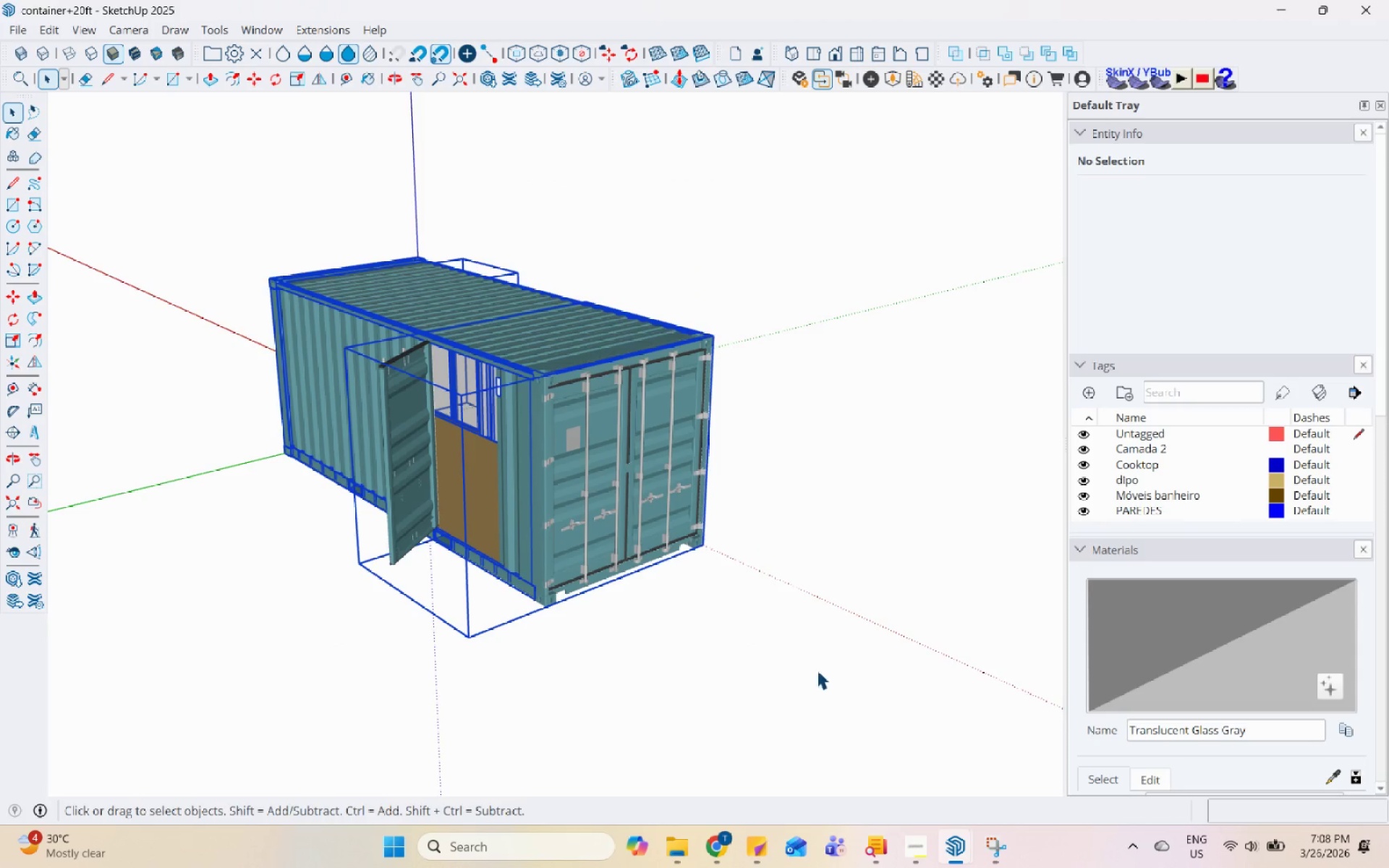 
hold_key(key=ControlLeft, duration=0.32)
 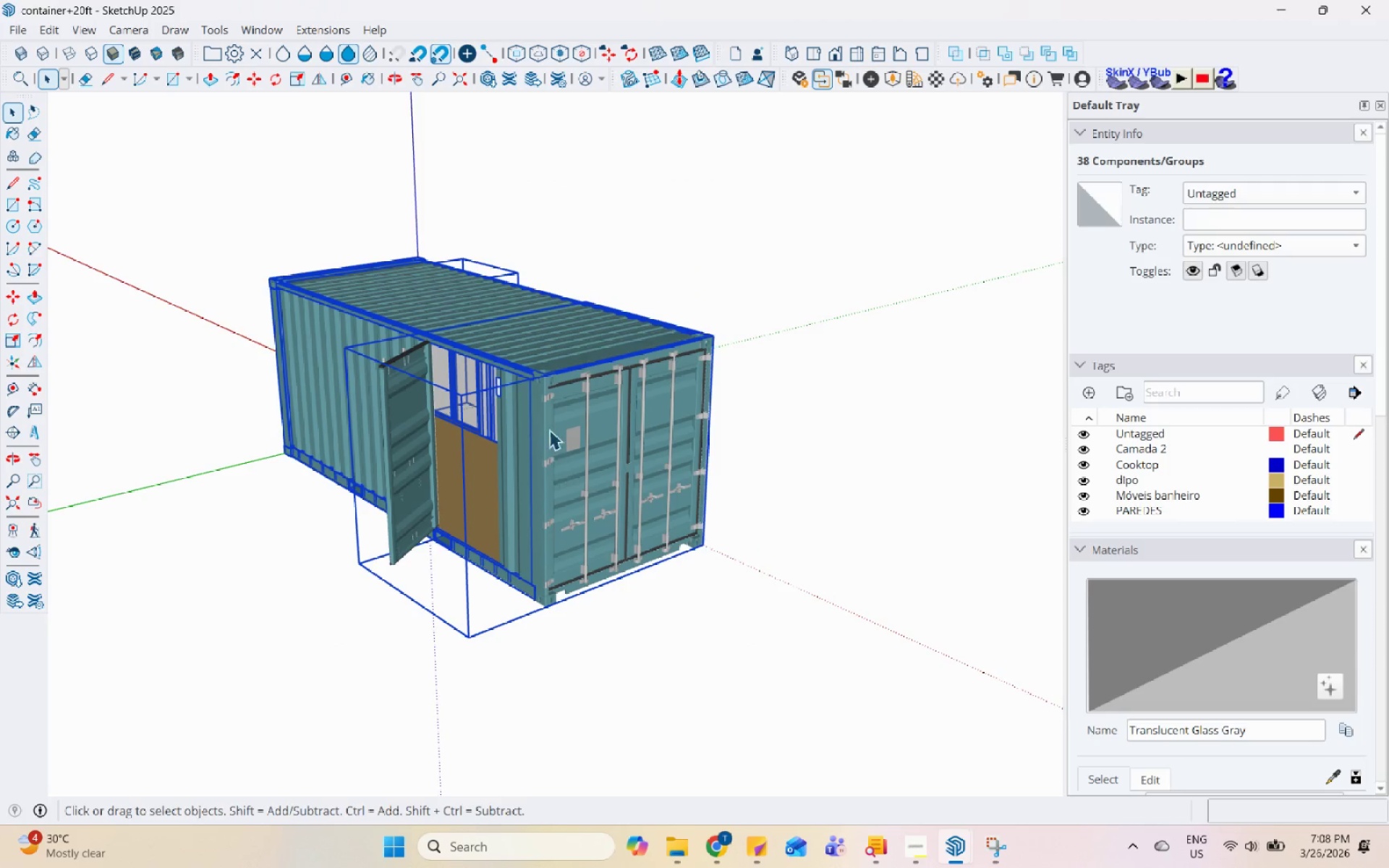 
right_click([549, 430])
 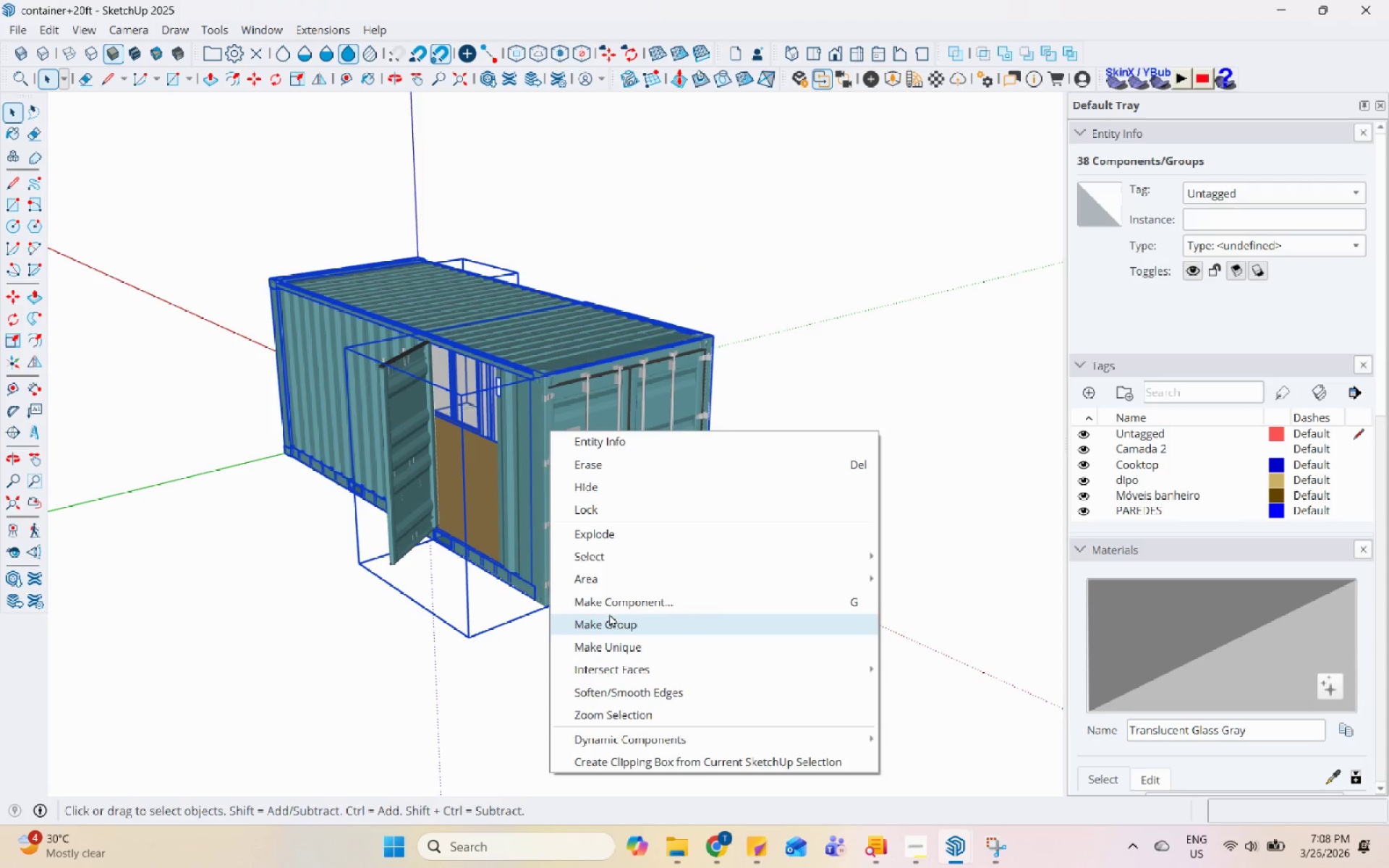 
left_click([608, 624])
 